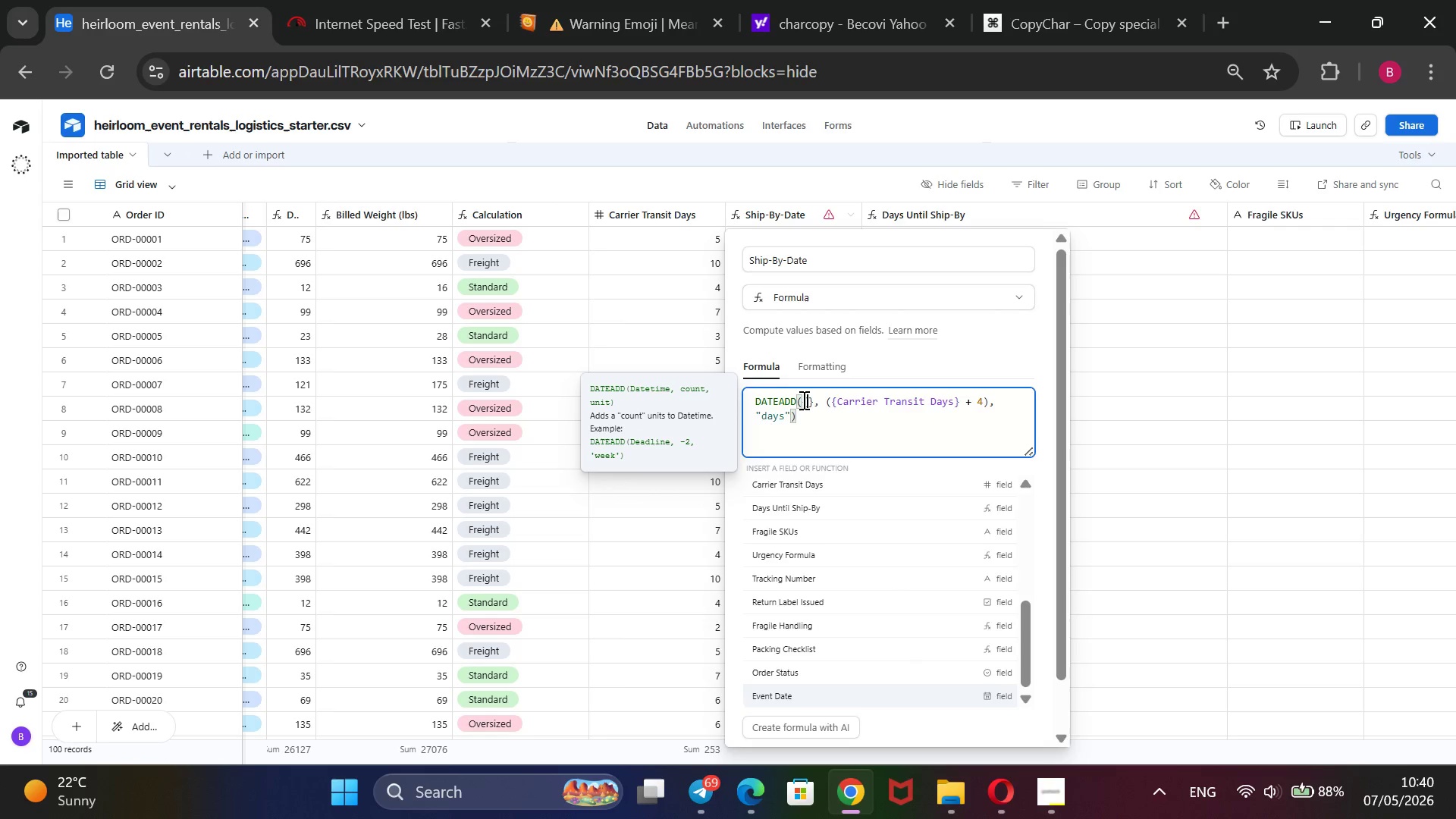 
key(Enter)
 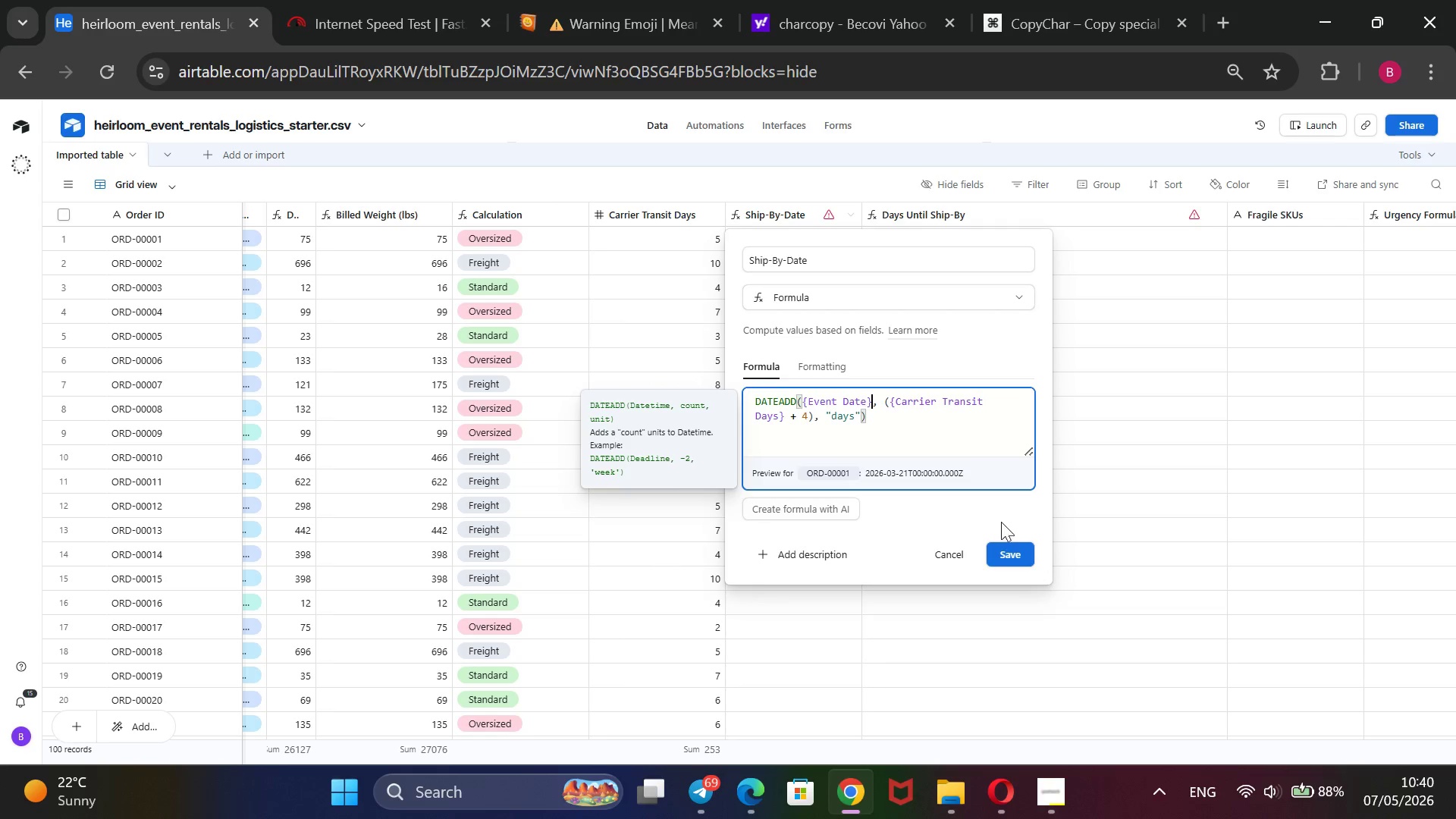 
left_click([1006, 551])
 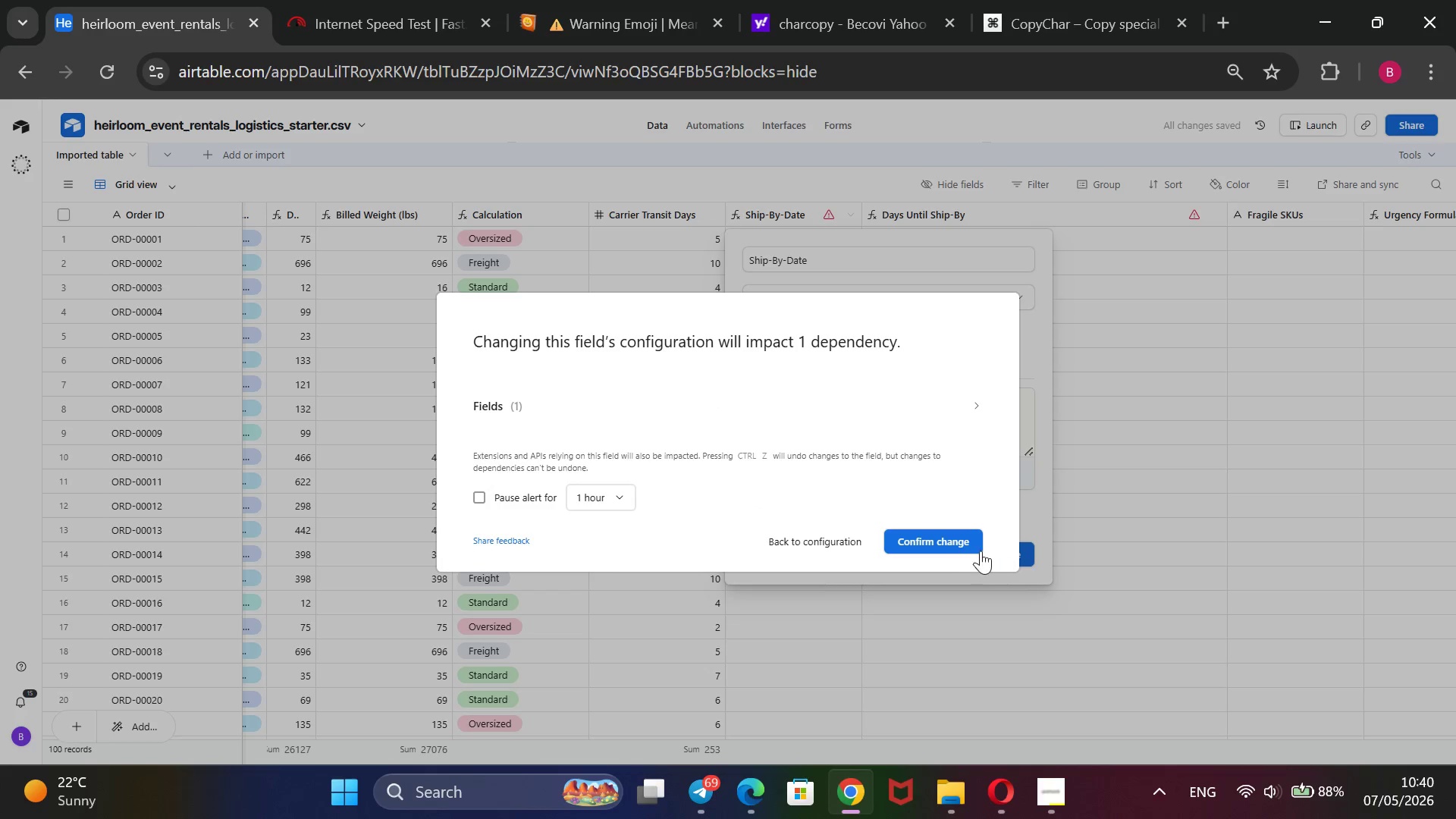 
left_click([947, 543])
 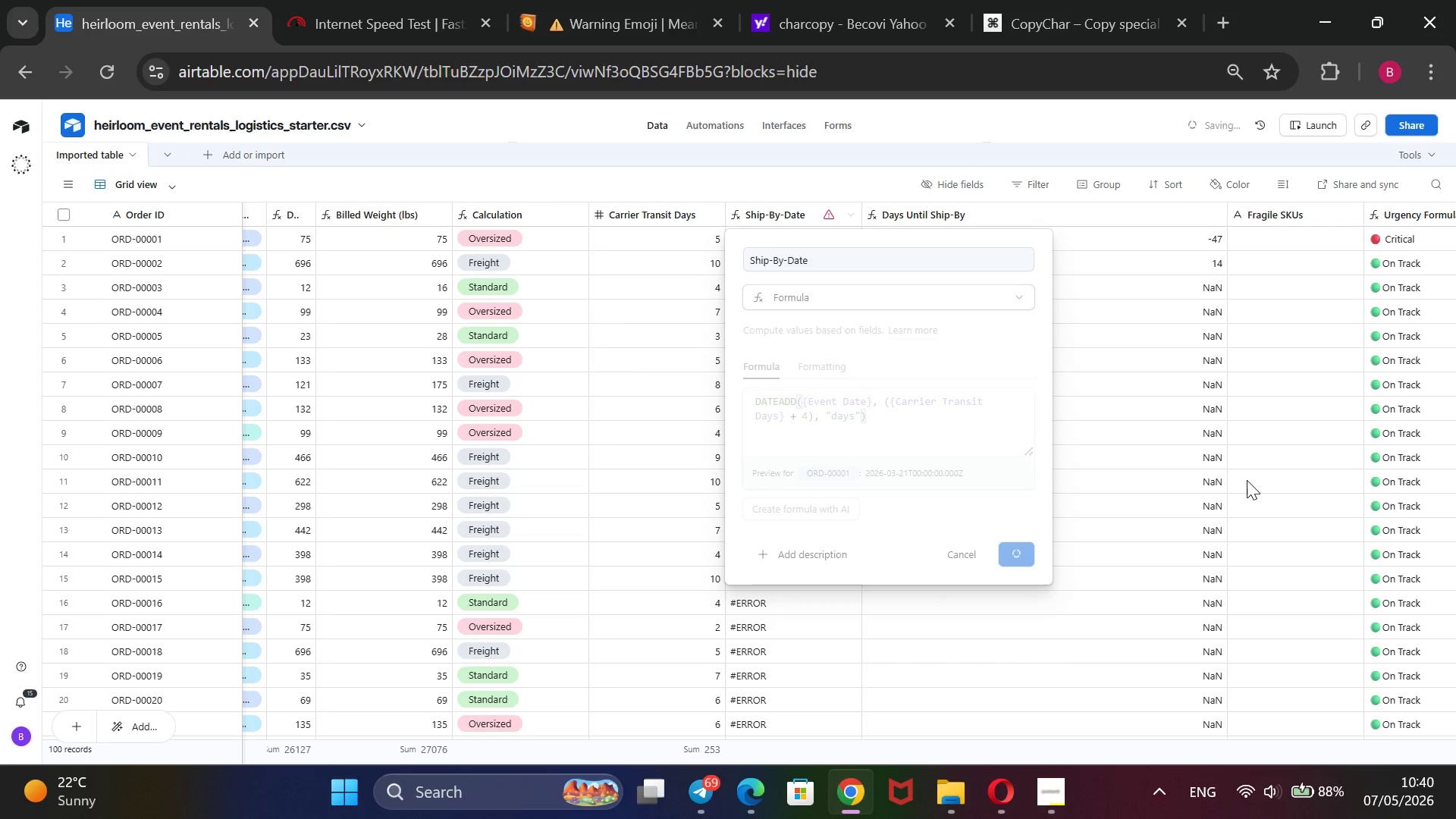 
wait(7.64)
 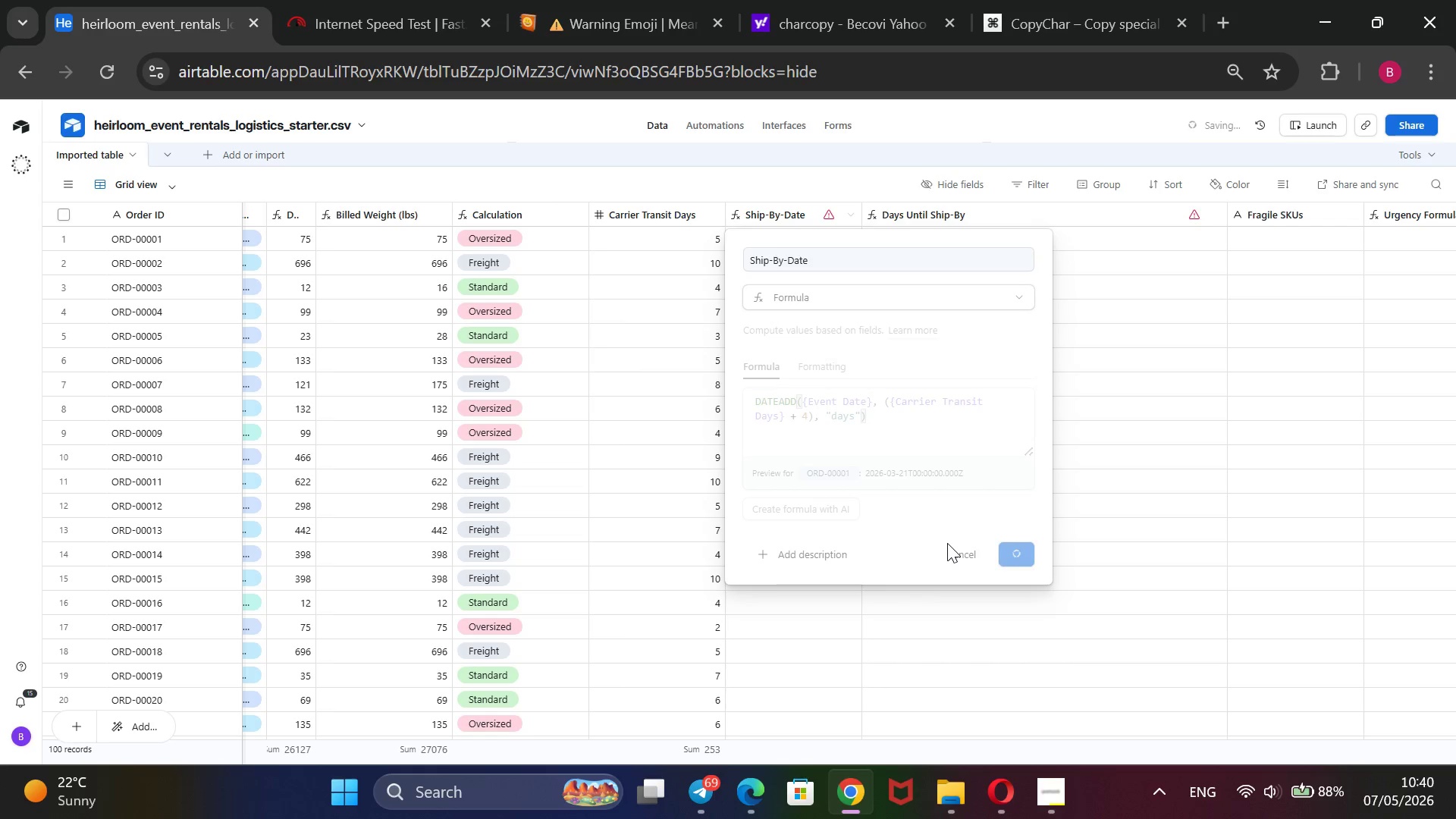 
left_click([1133, 120])
 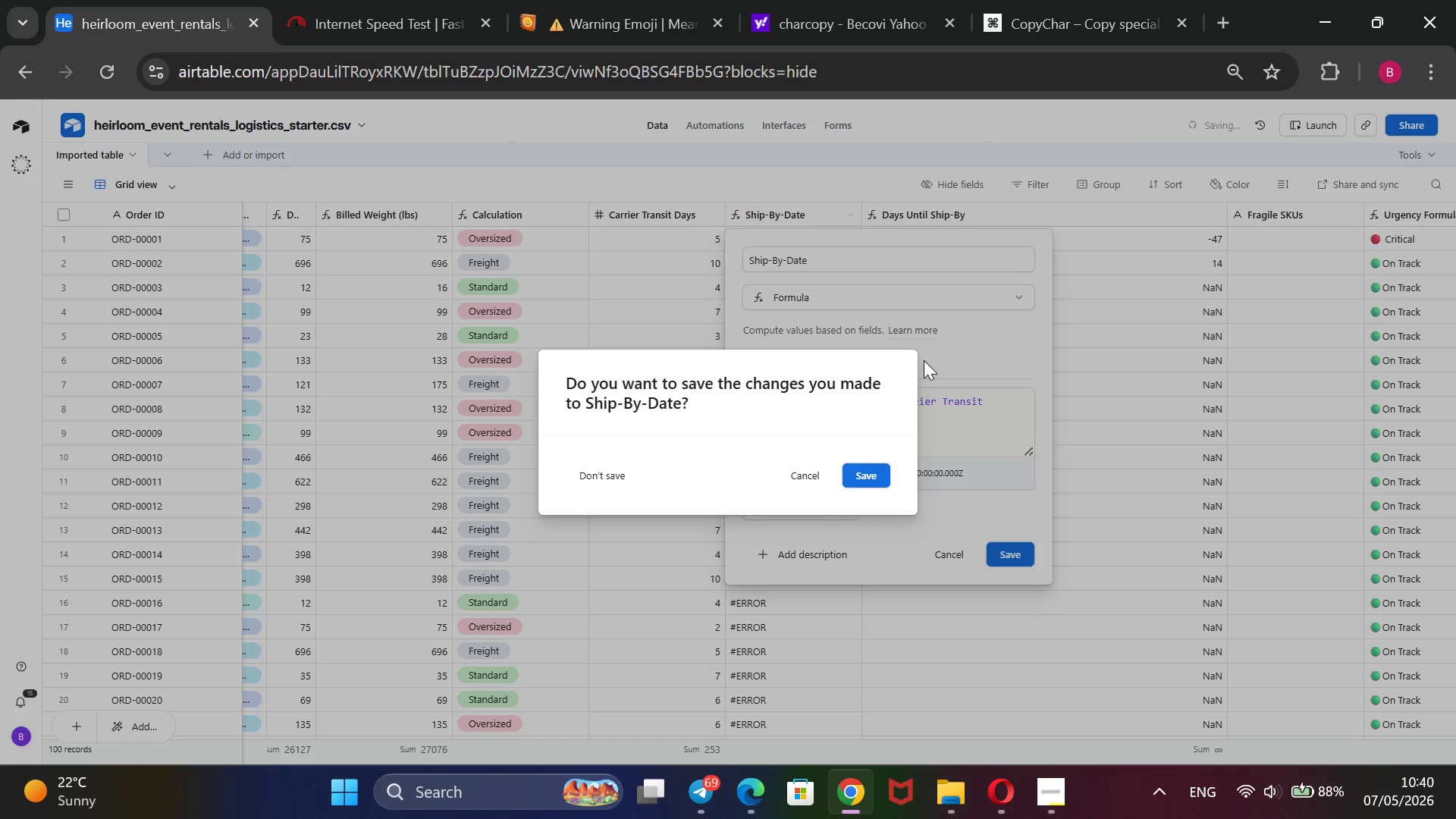 
wait(5.39)
 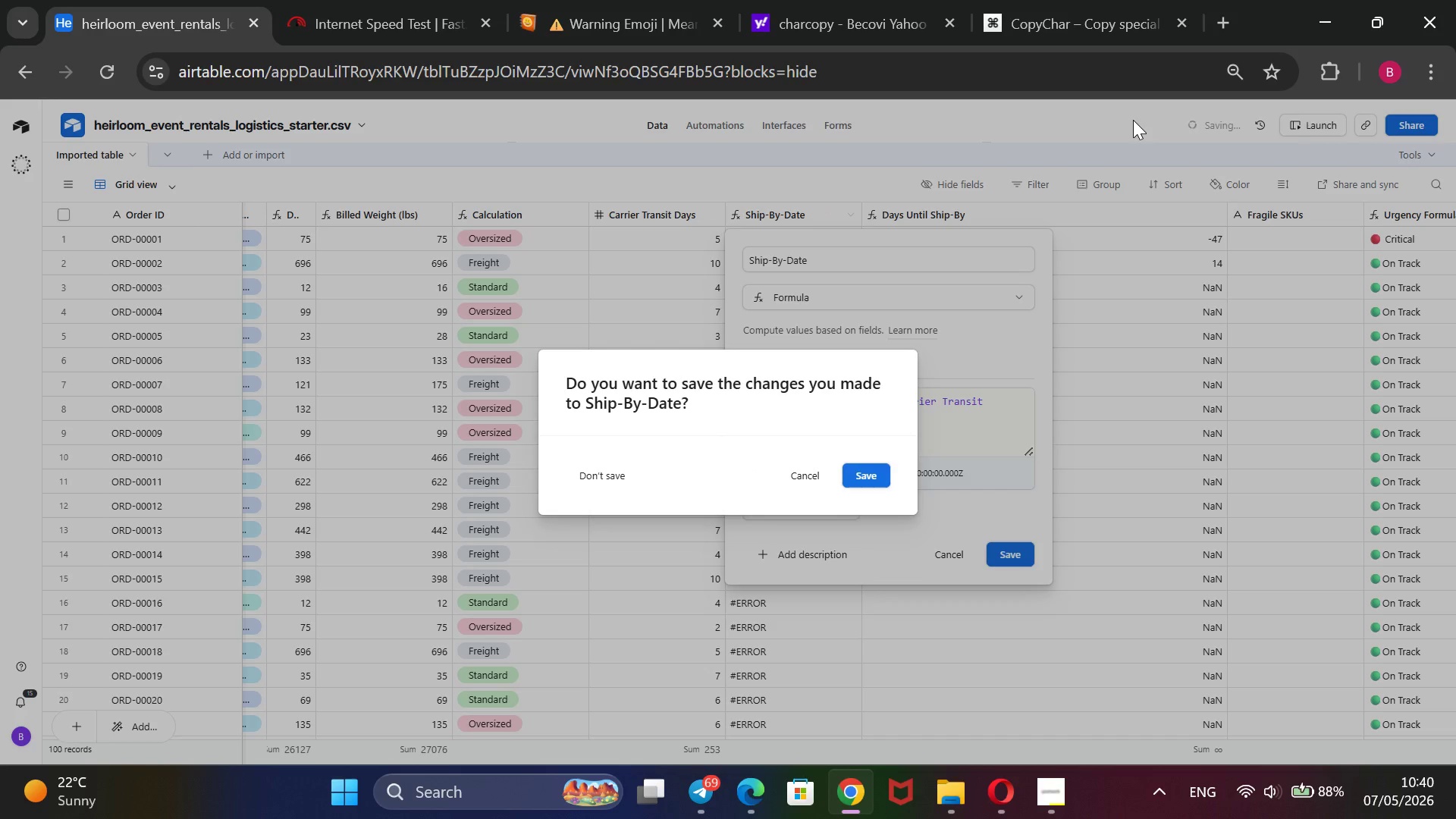 
left_click([862, 488])
 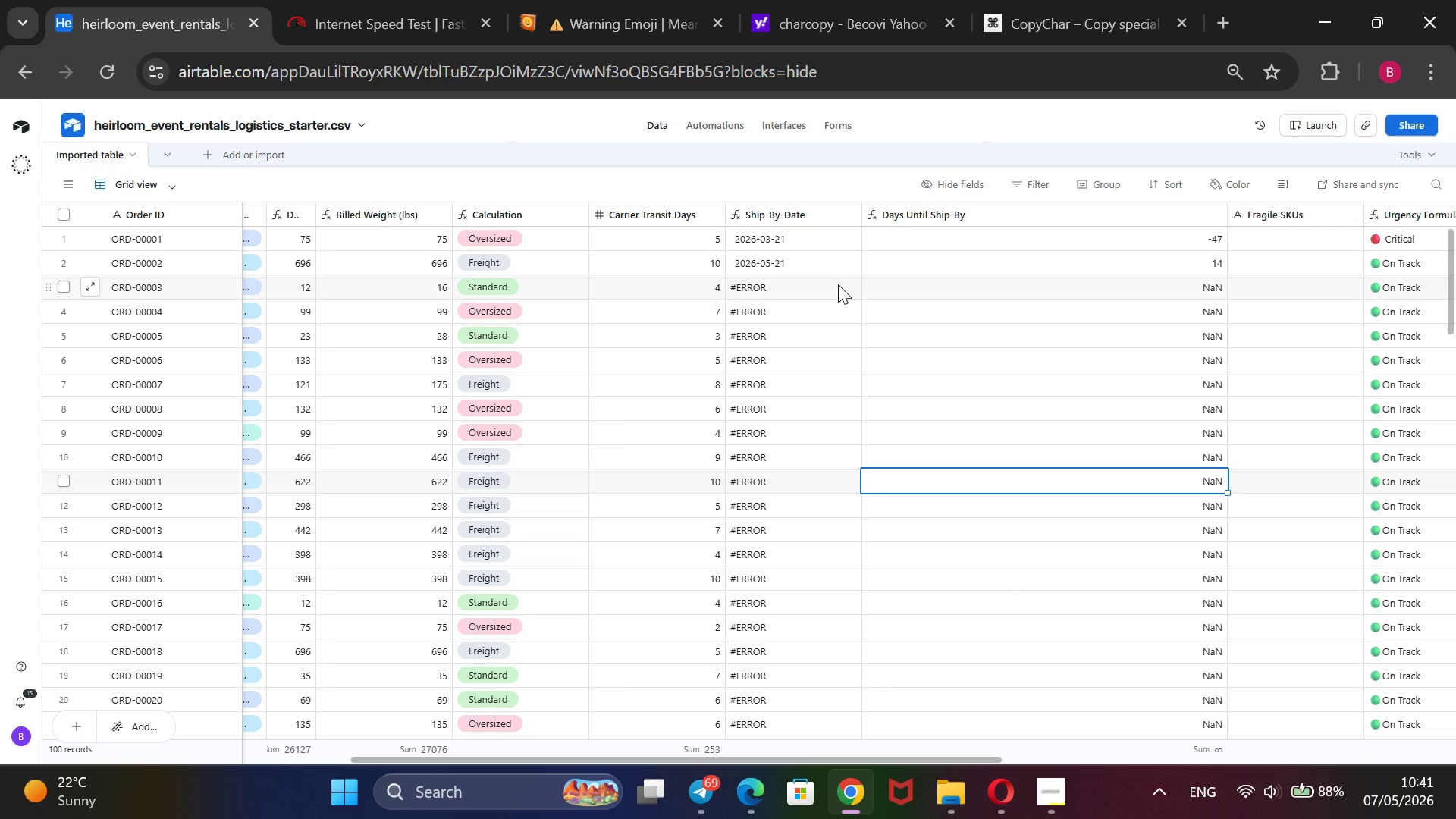 
wait(35.61)
 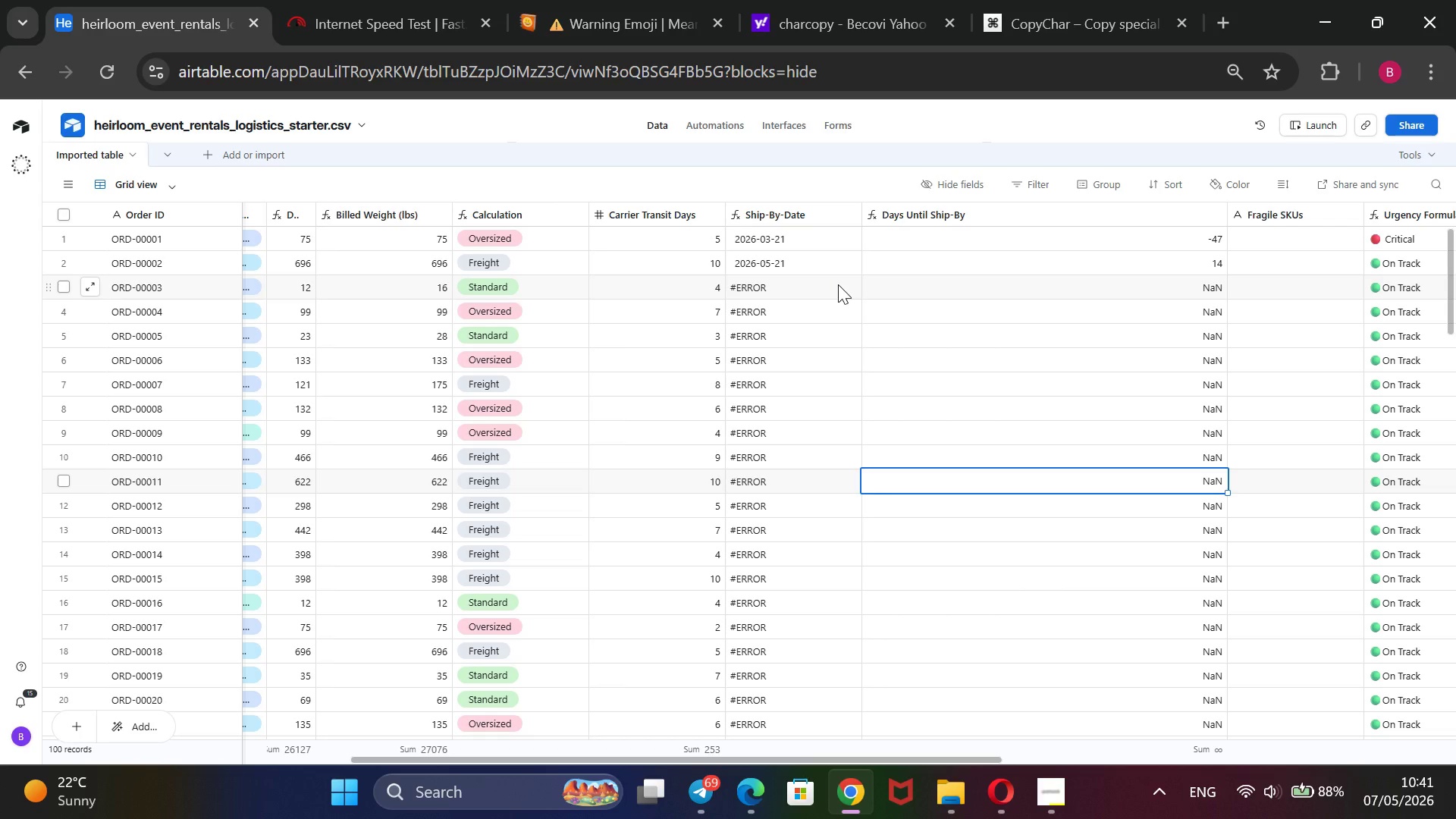 
scroll: coordinate [1389, 236], scroll_direction: down, amount: 11.0
 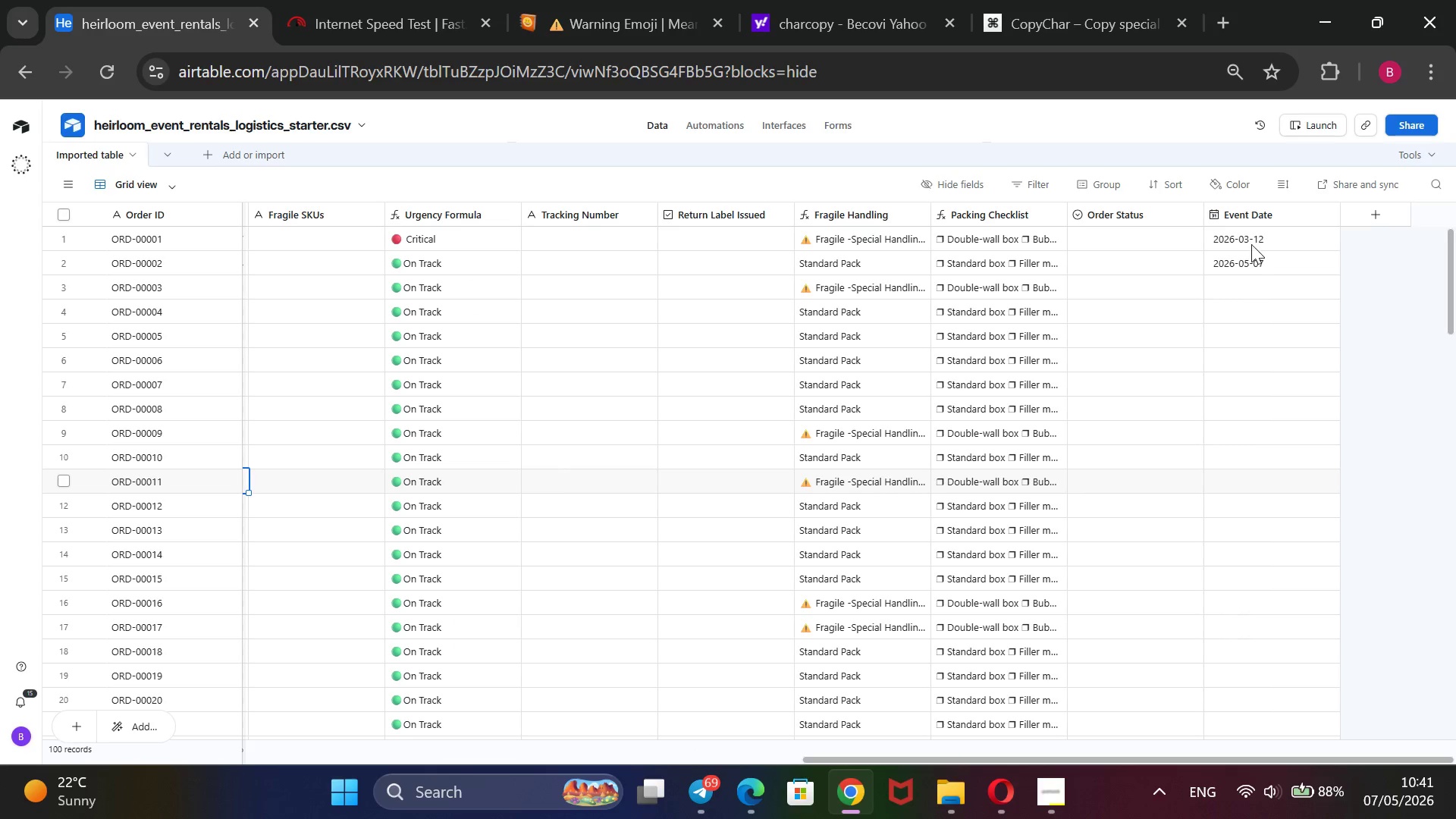 
left_click([1254, 240])
 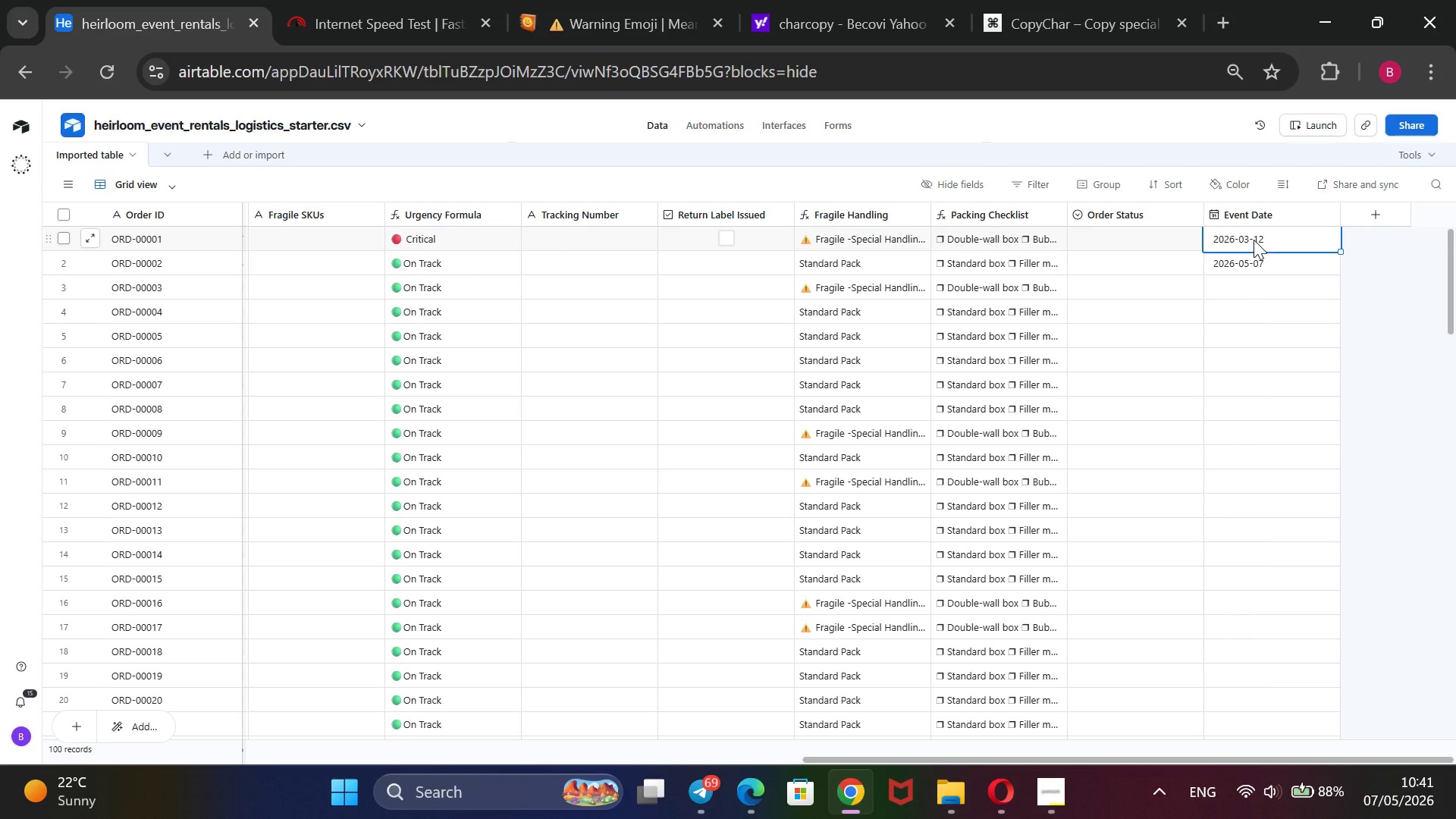 
wait(13.38)
 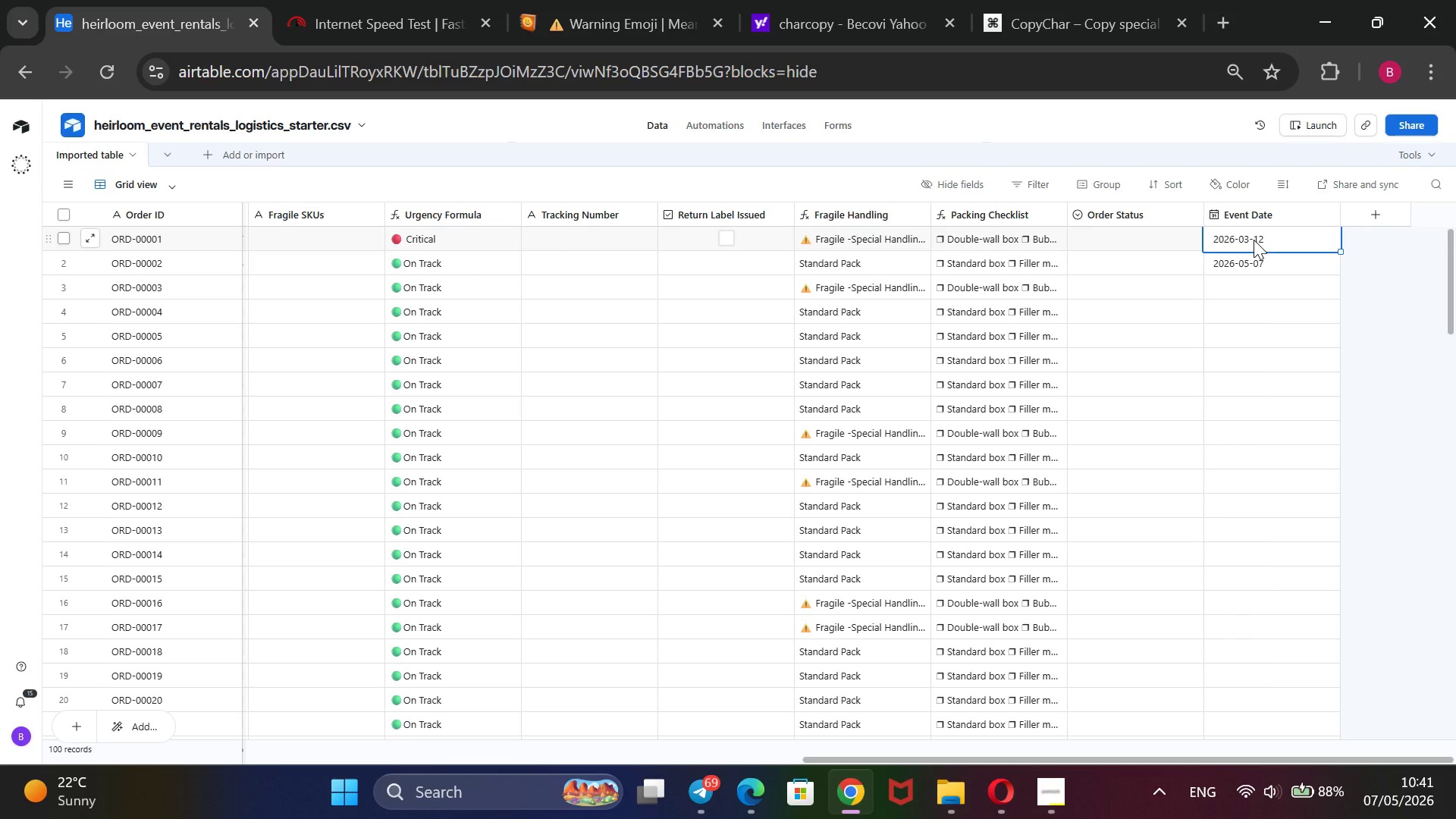 
key(Enter)
 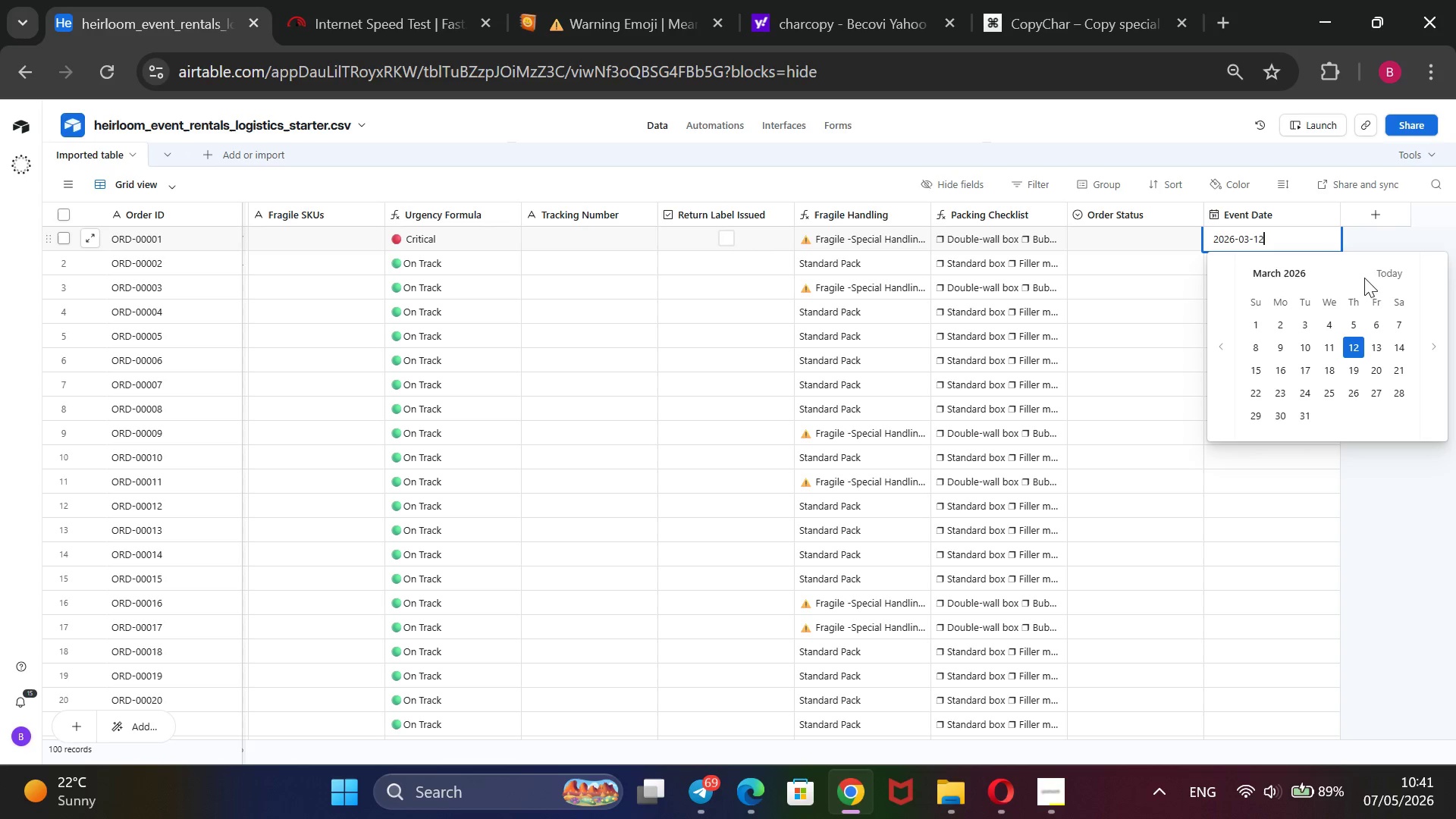 
left_click([1432, 352])
 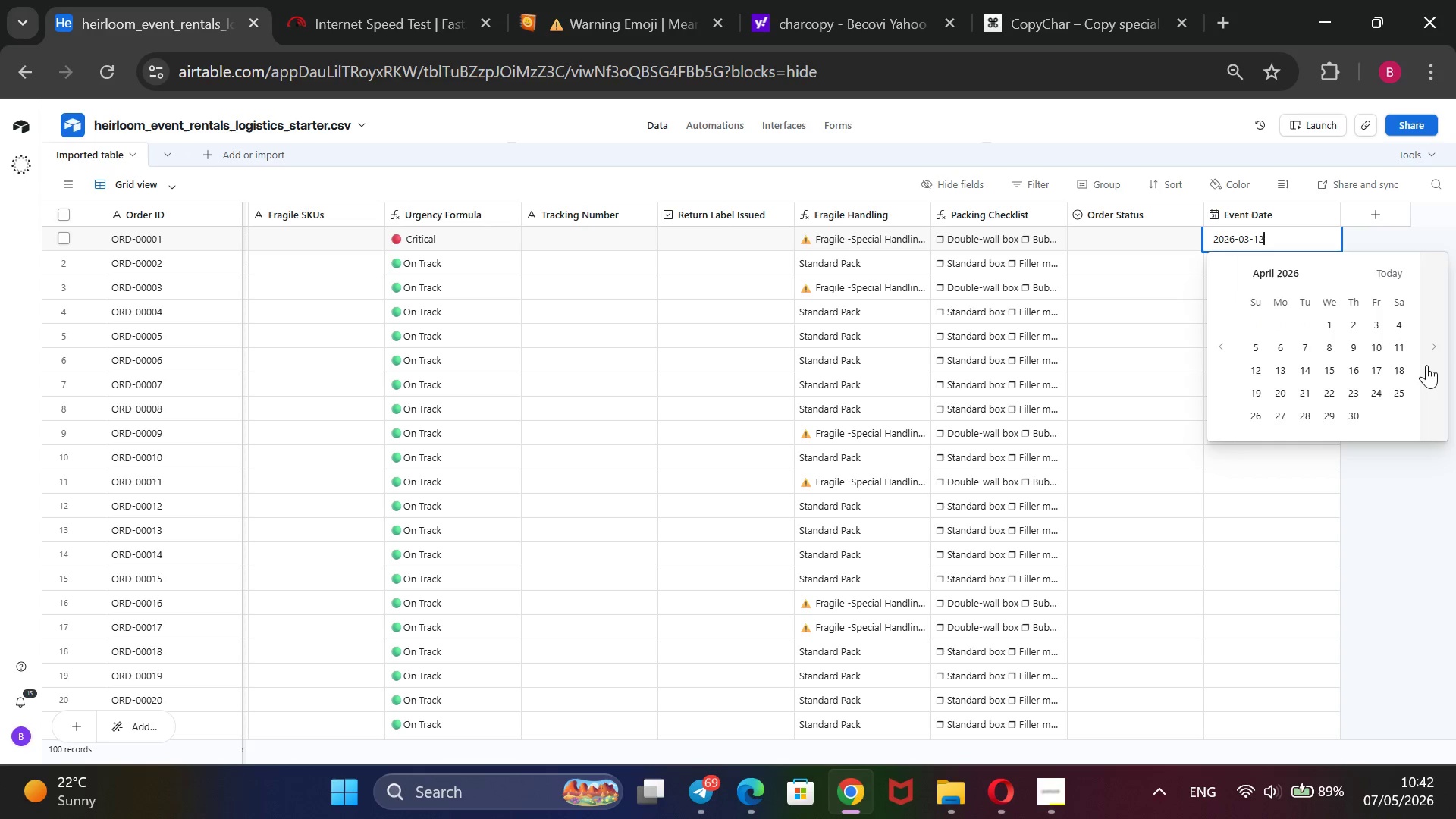 
wait(7.59)
 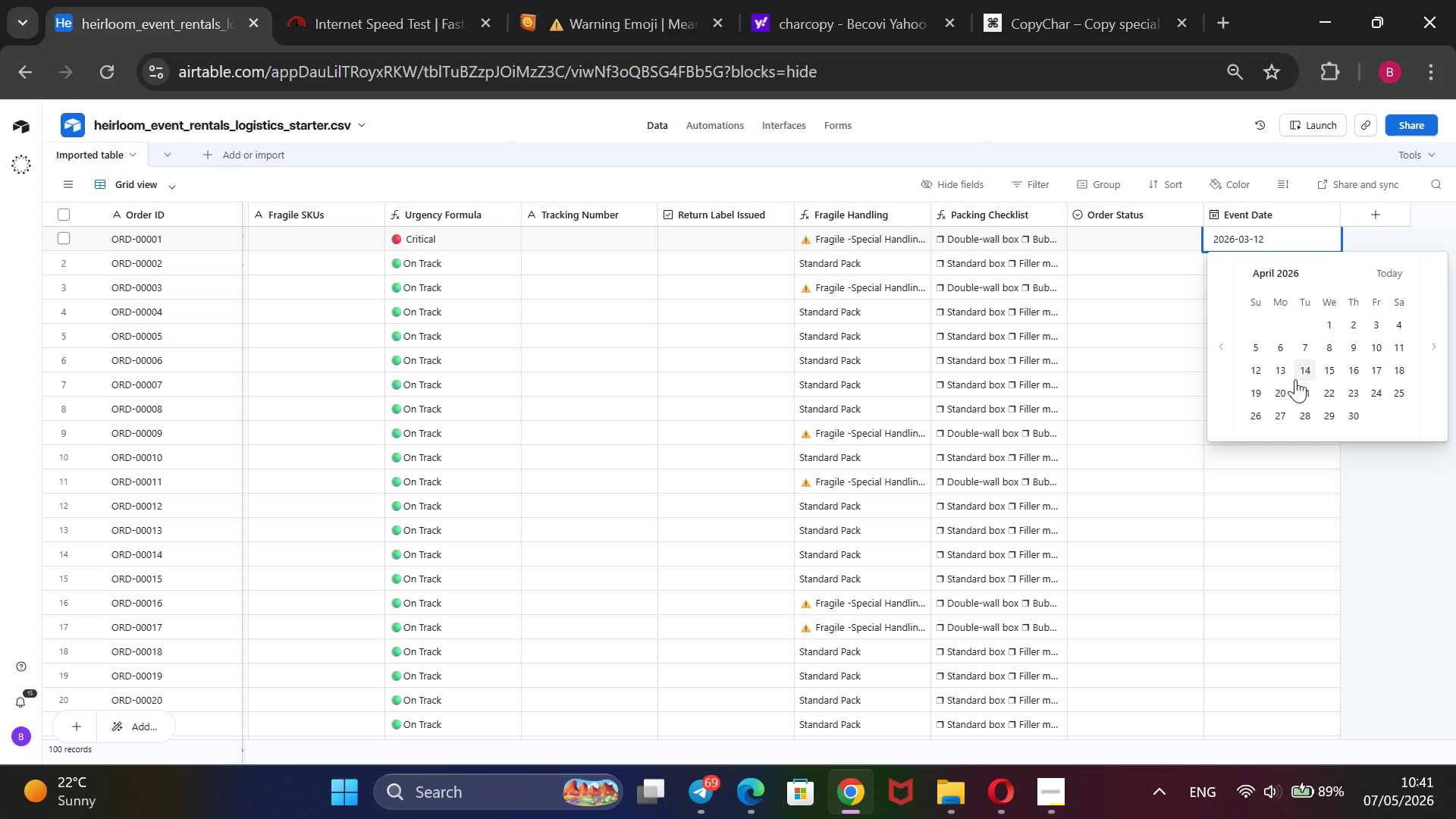 
mouse_move([1370, 769])
 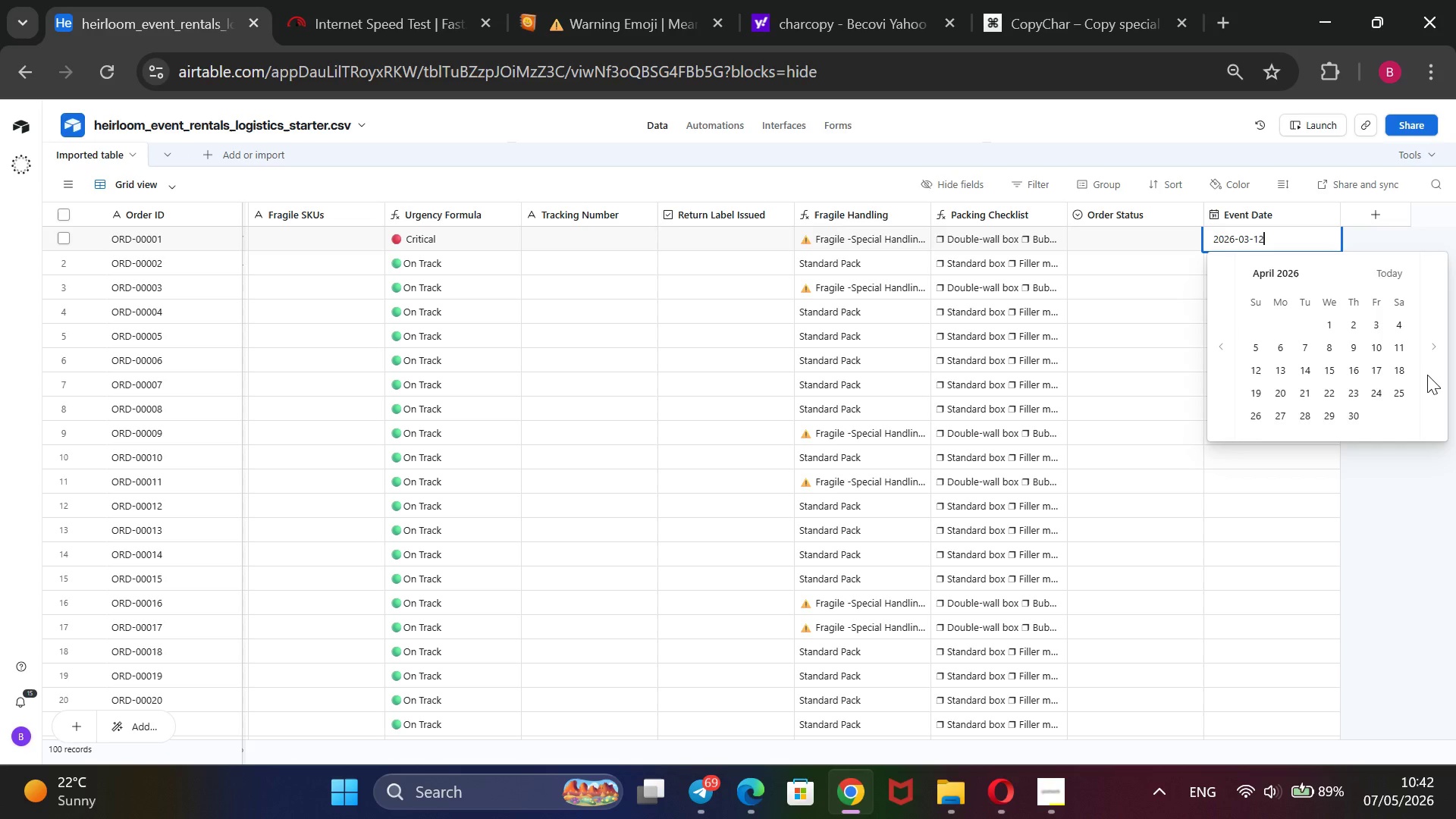 
left_click([1428, 372])
 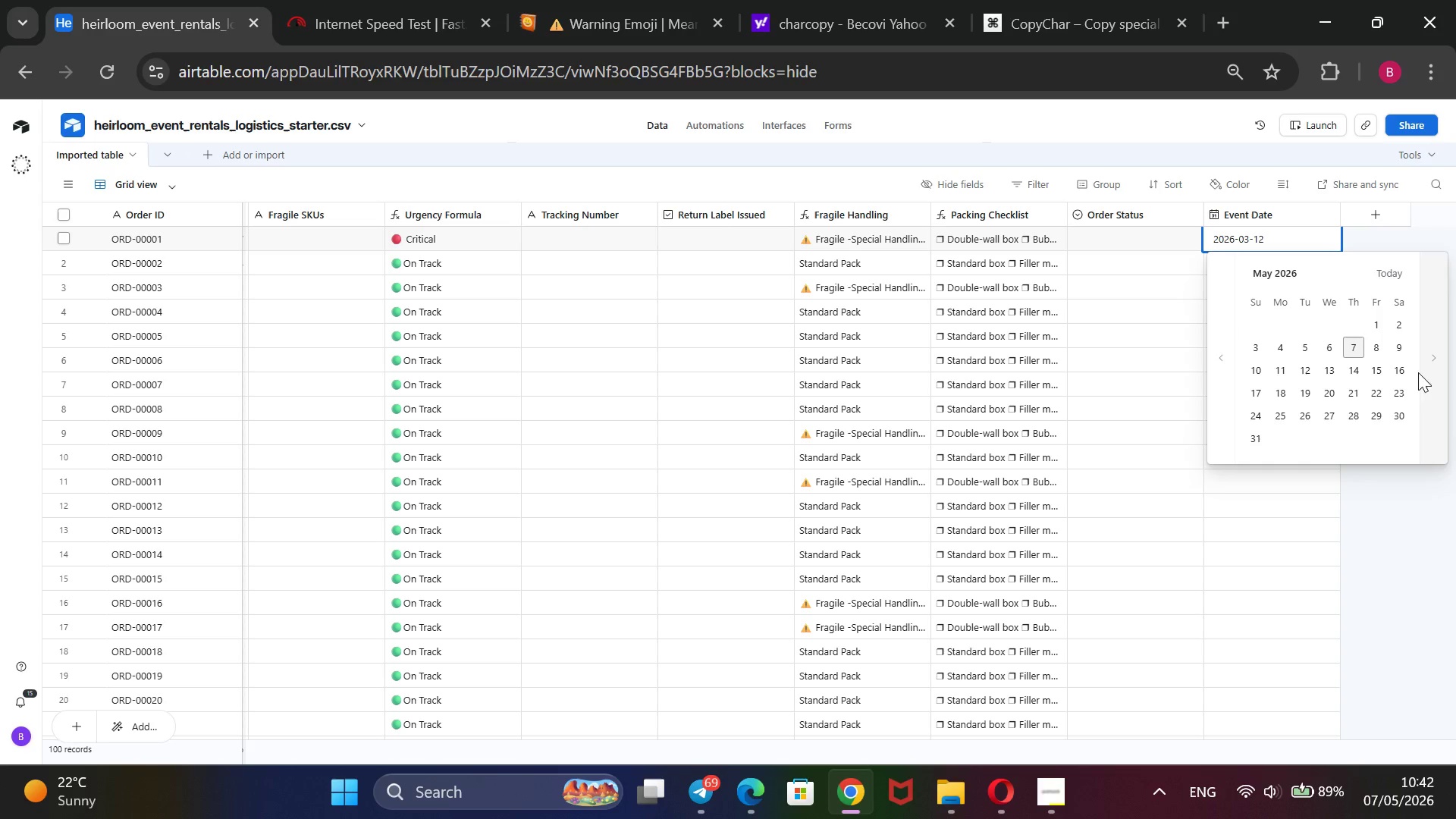 
left_click([1401, 375])
 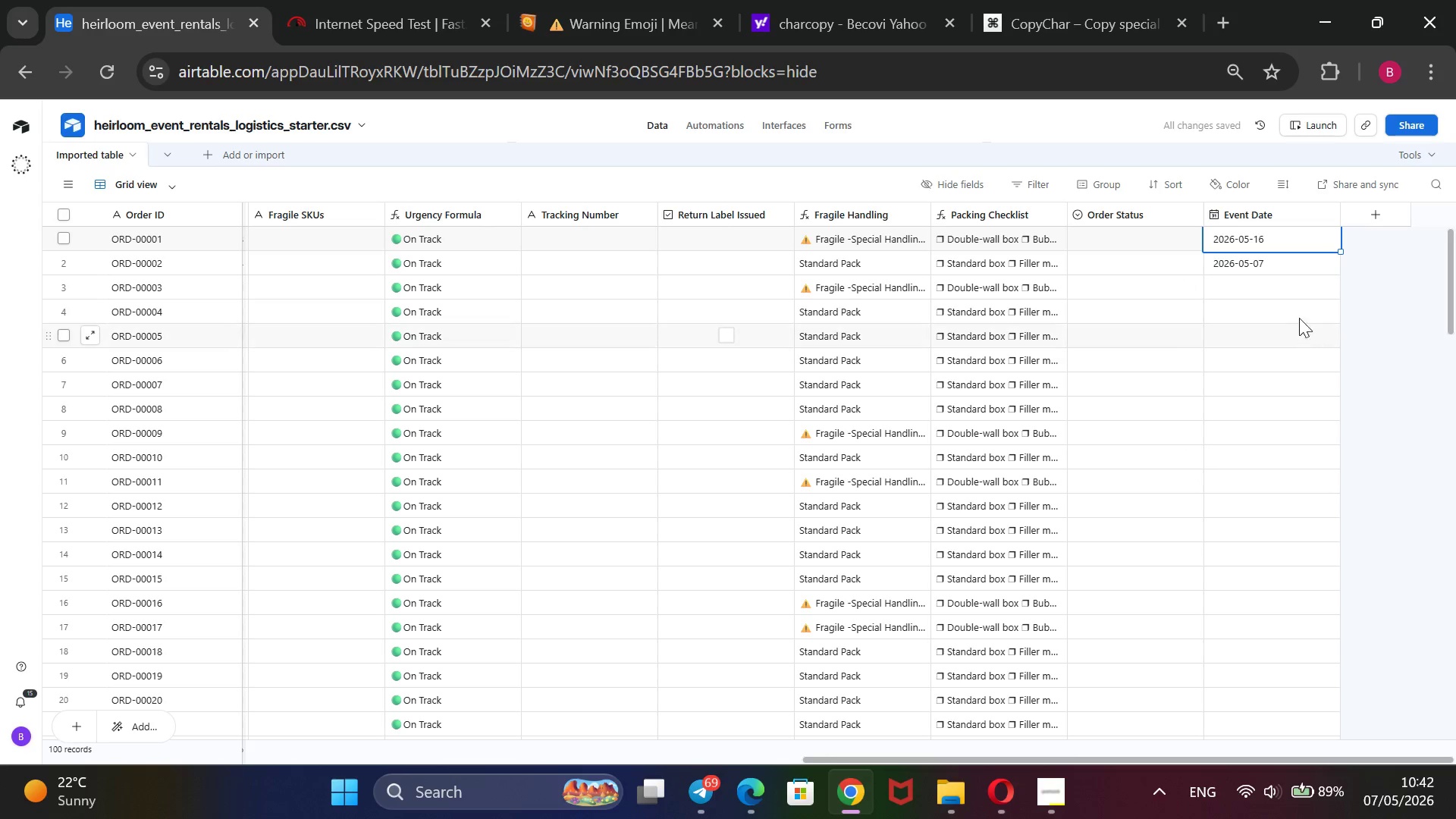 
left_click([1277, 282])
 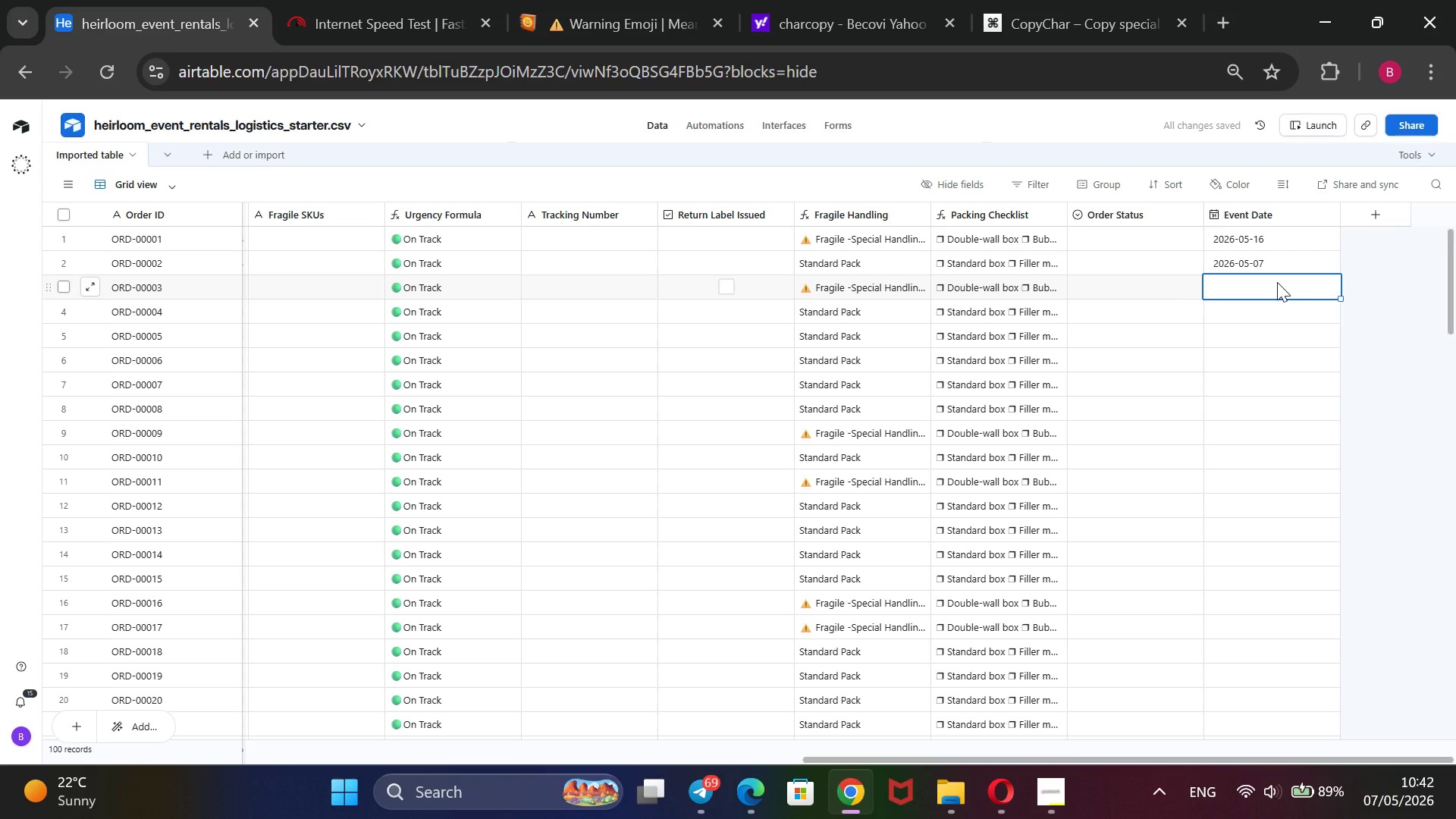 
key(Enter)
 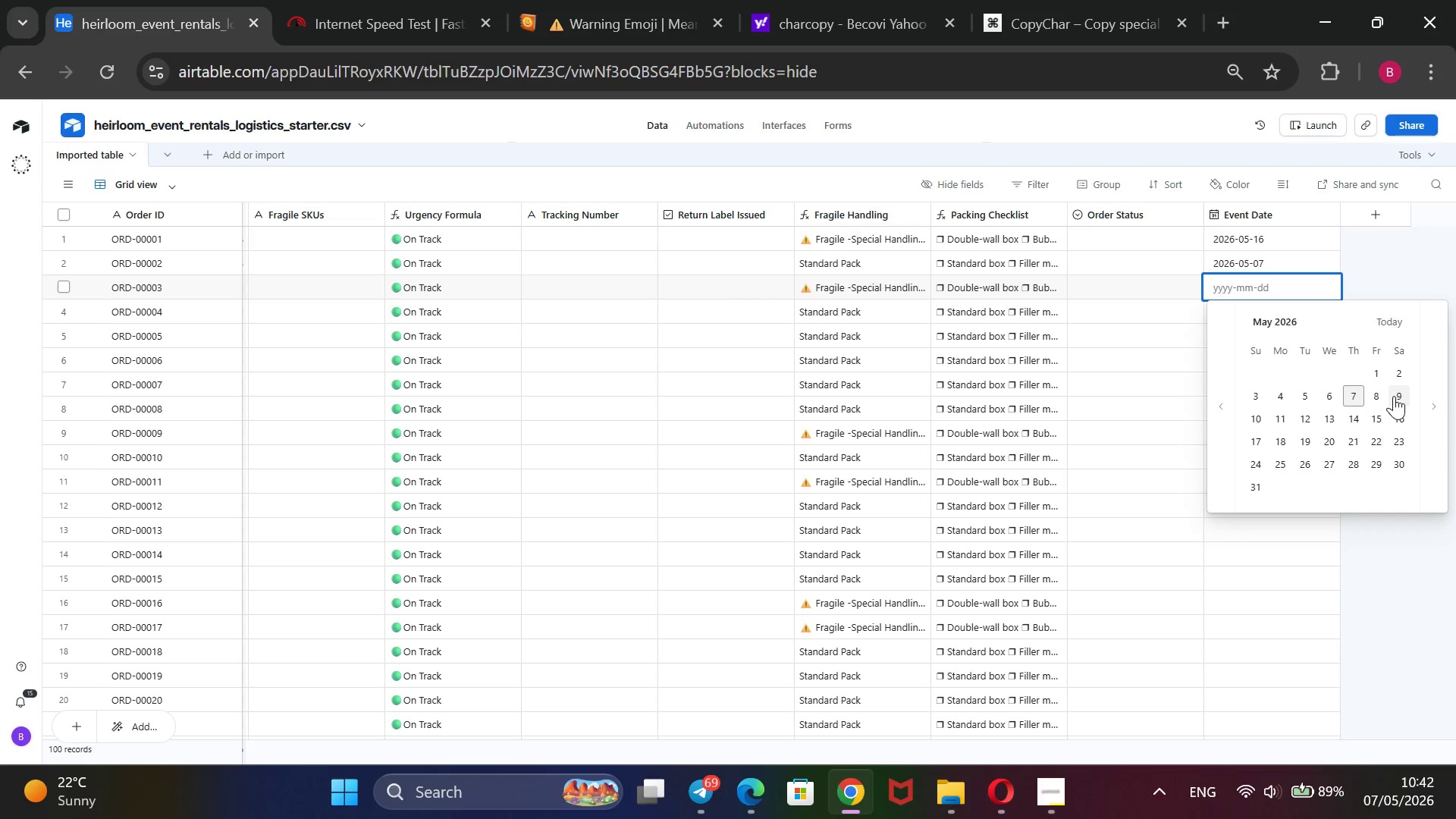 
wait(12.77)
 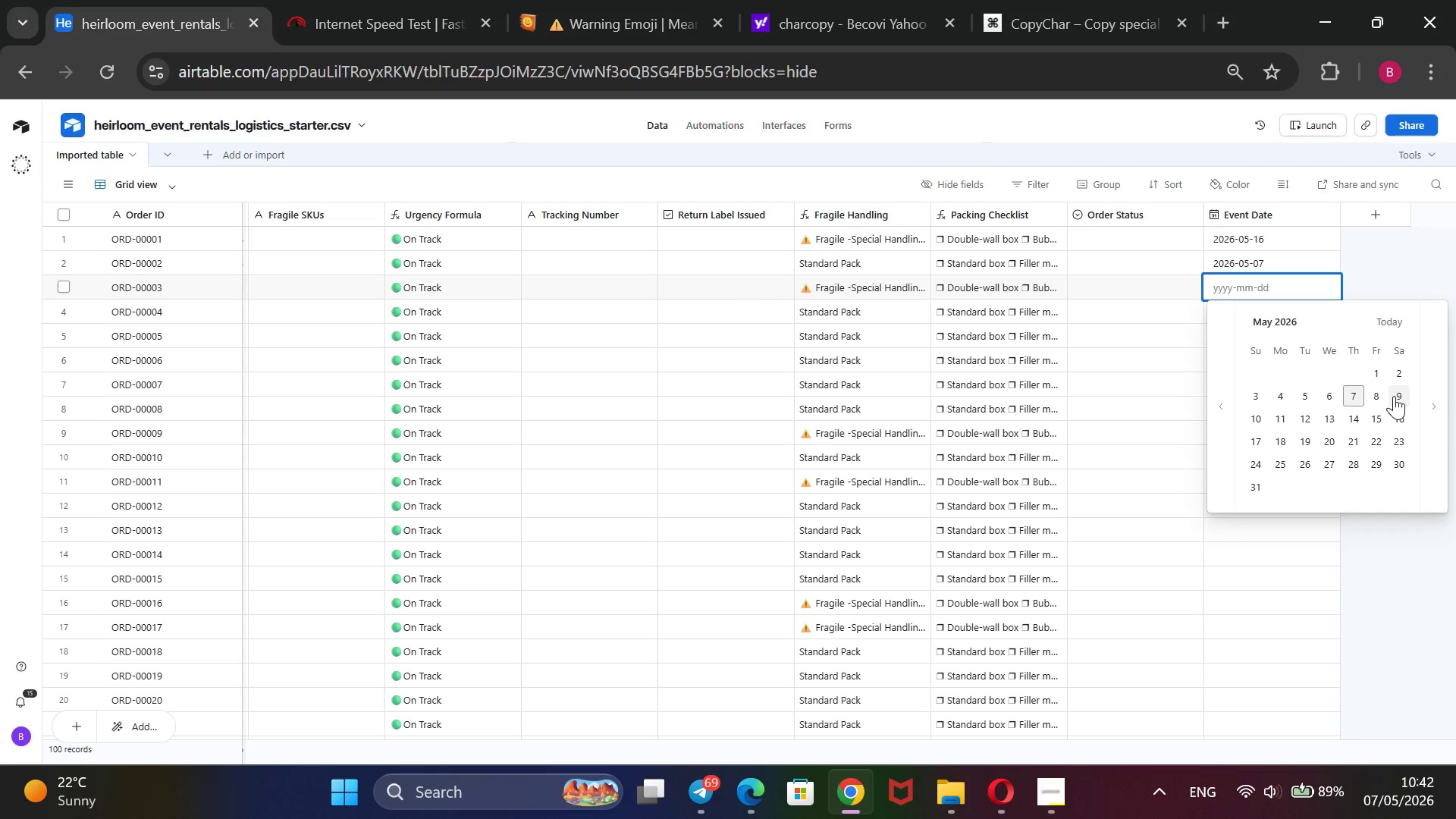 
left_click([1266, 416])
 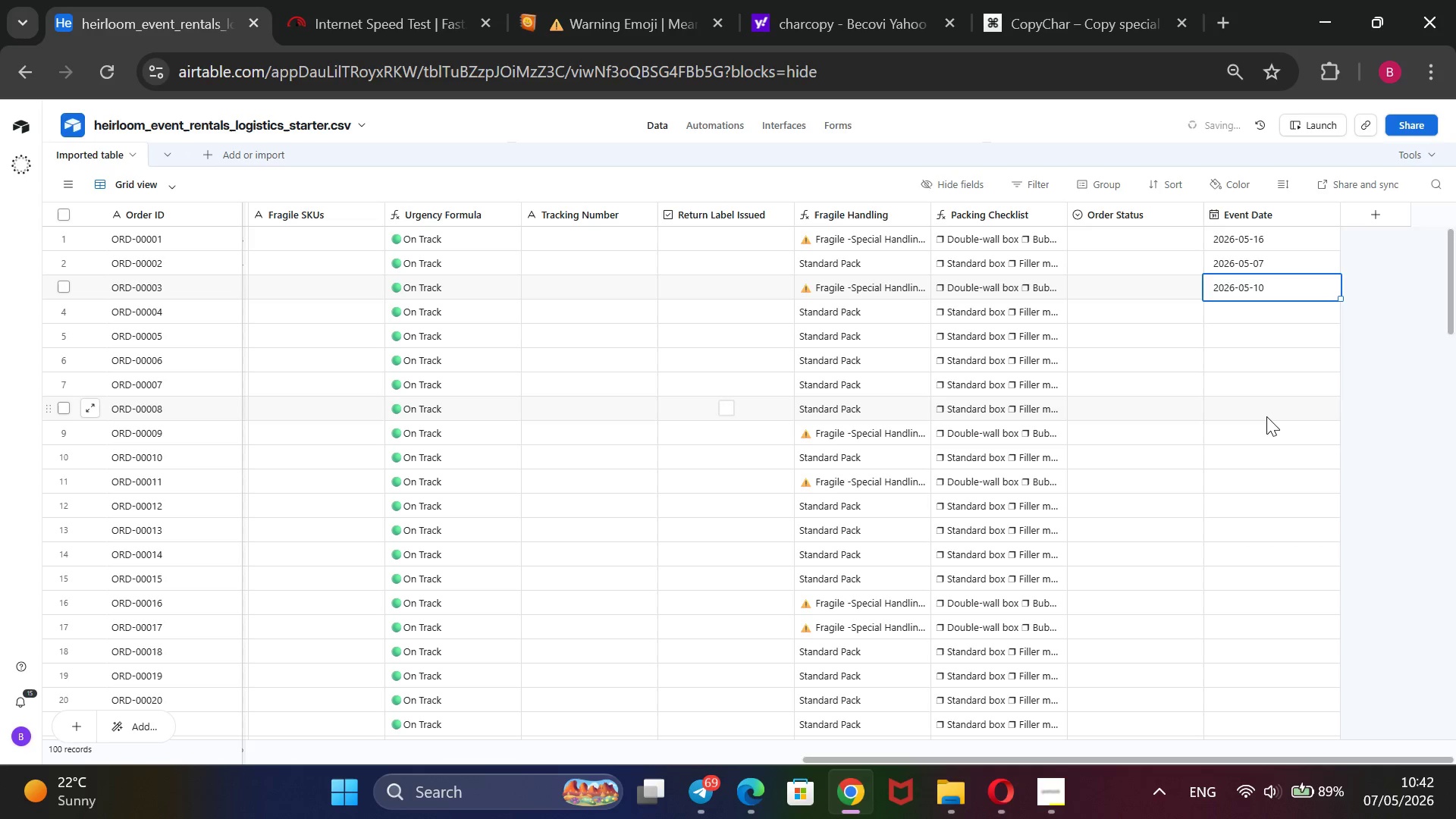 
key(Enter)
 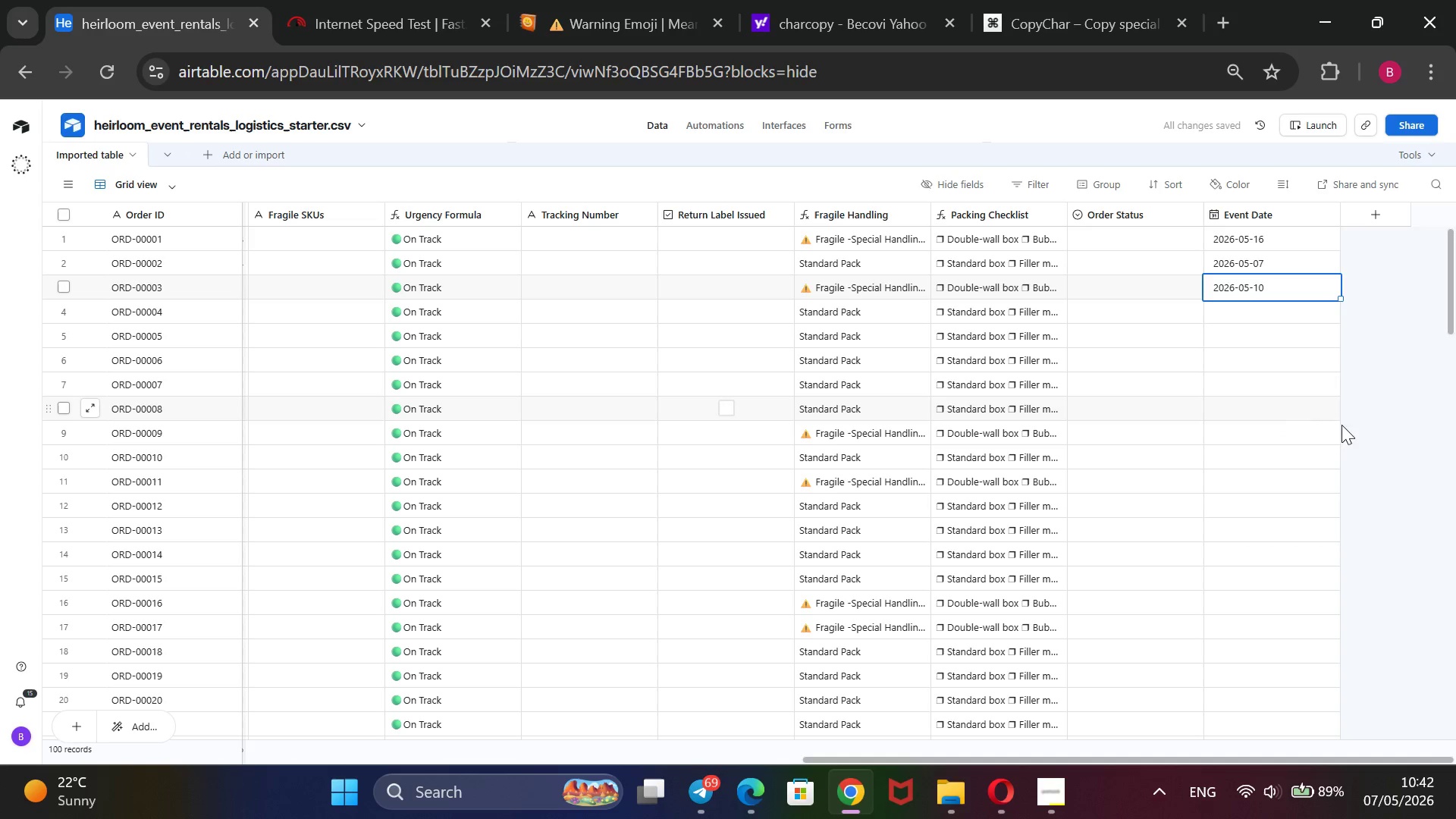 
left_click([1374, 421])
 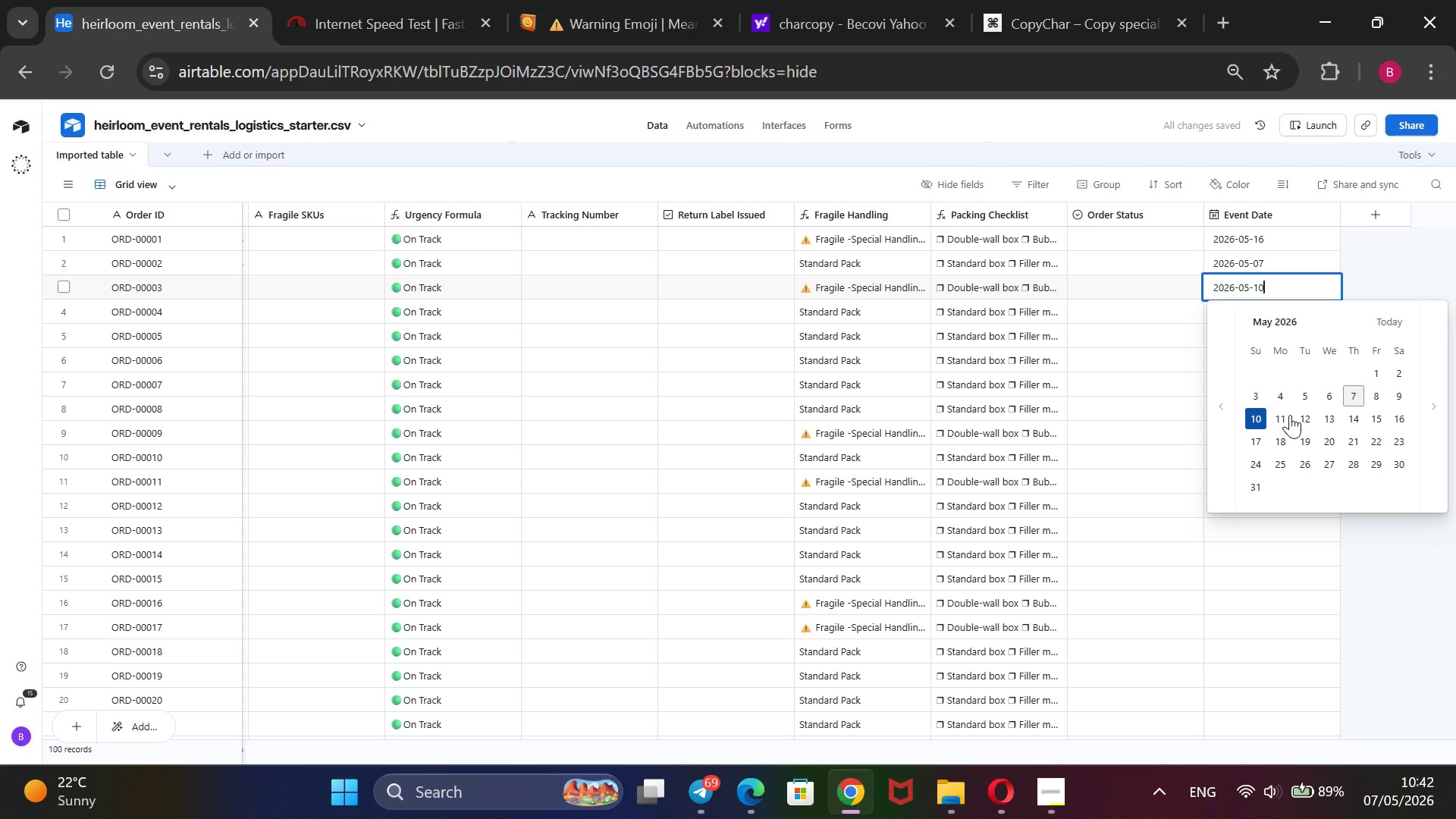 
left_click([1288, 416])
 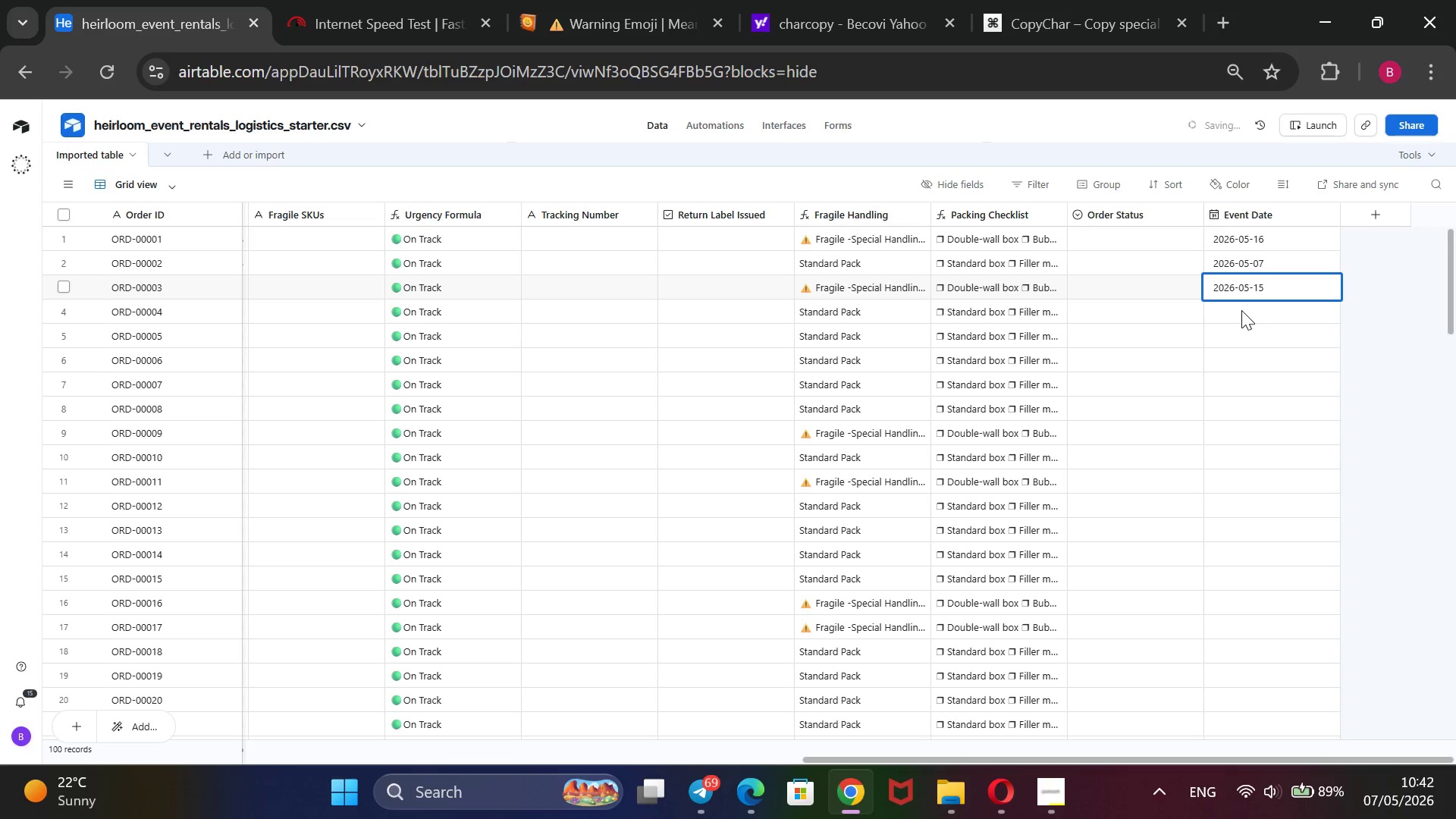 
key(ArrowDown)
 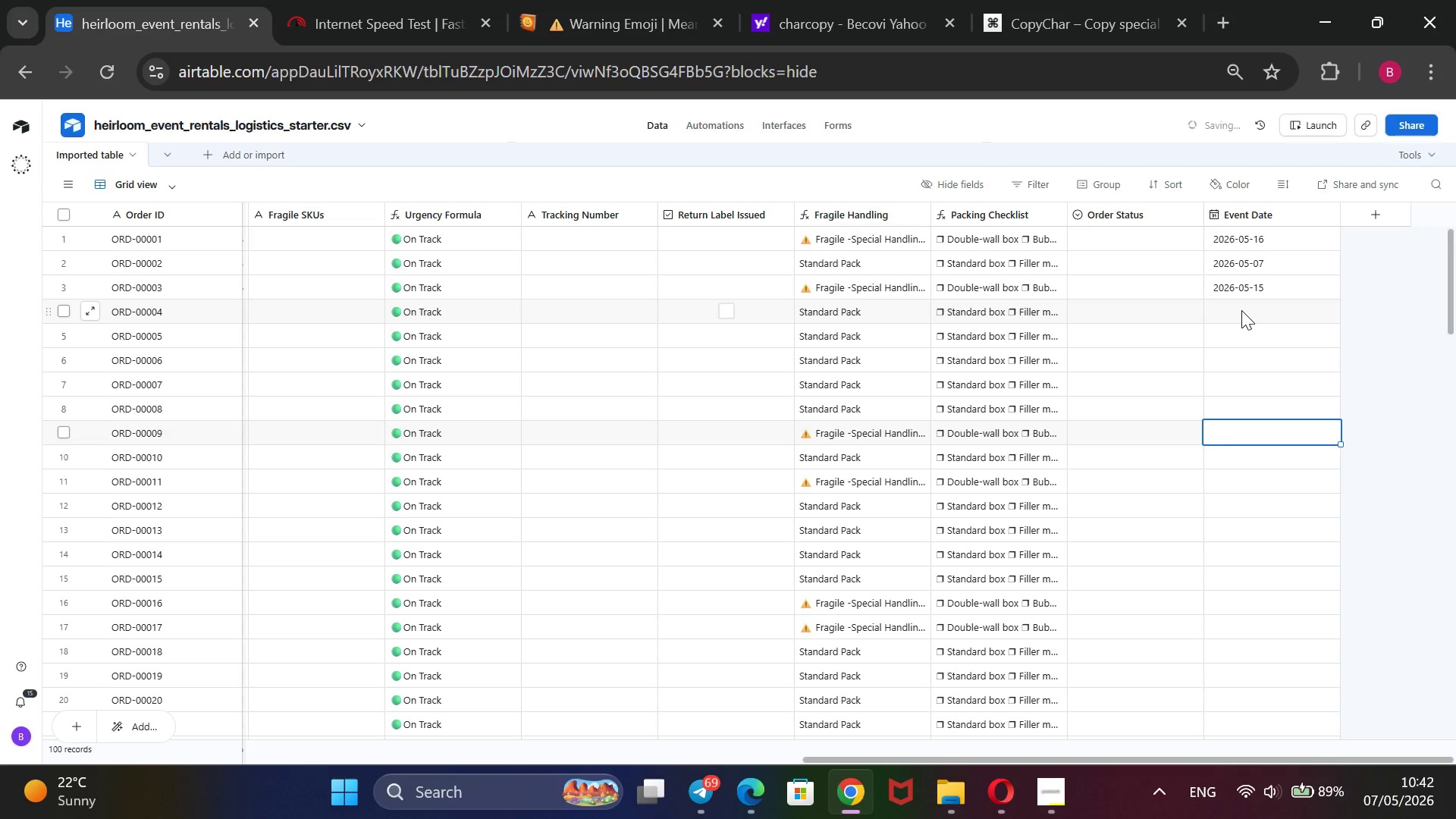 
key(ArrowUp)
 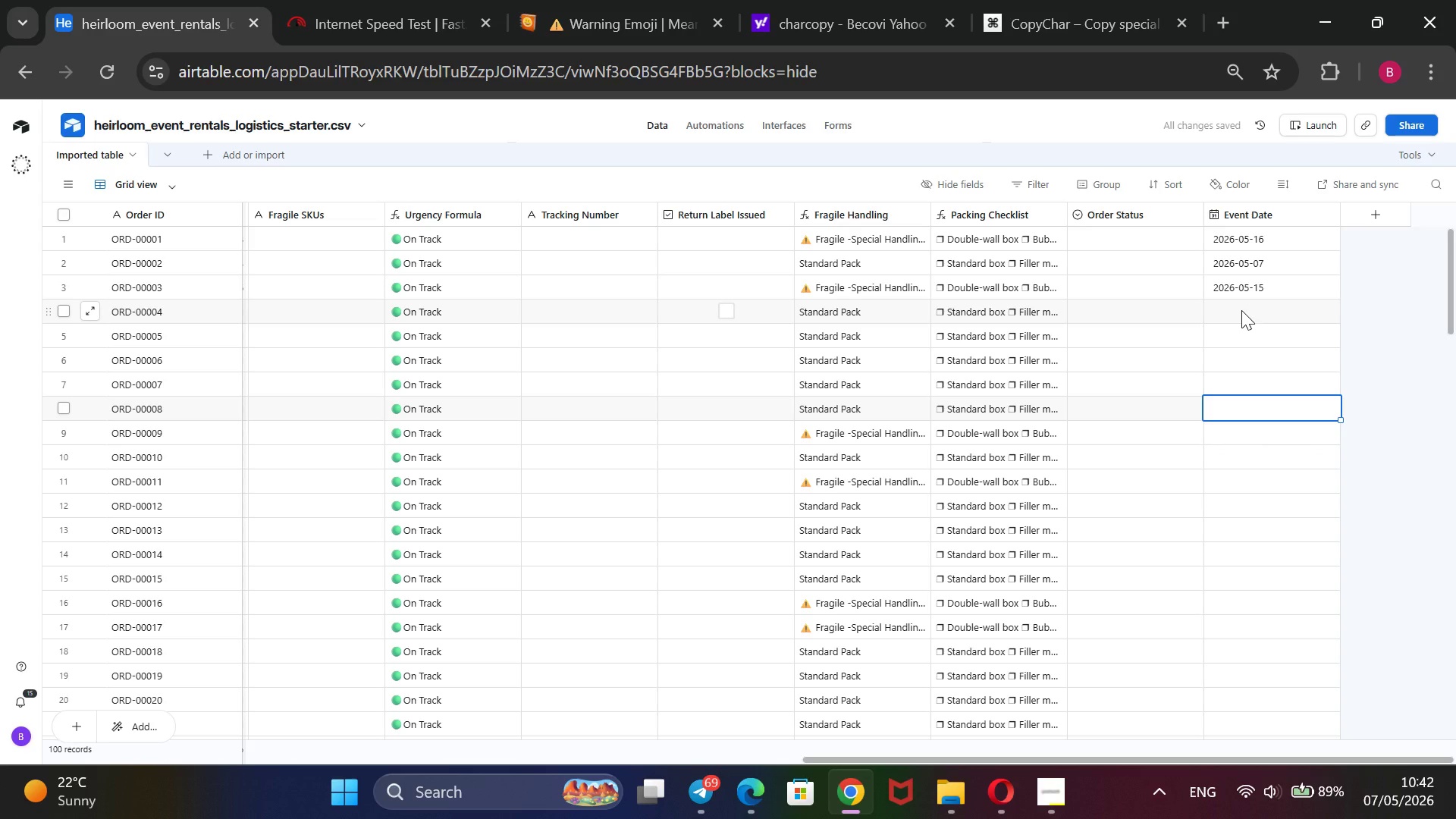 
key(ArrowUp)
 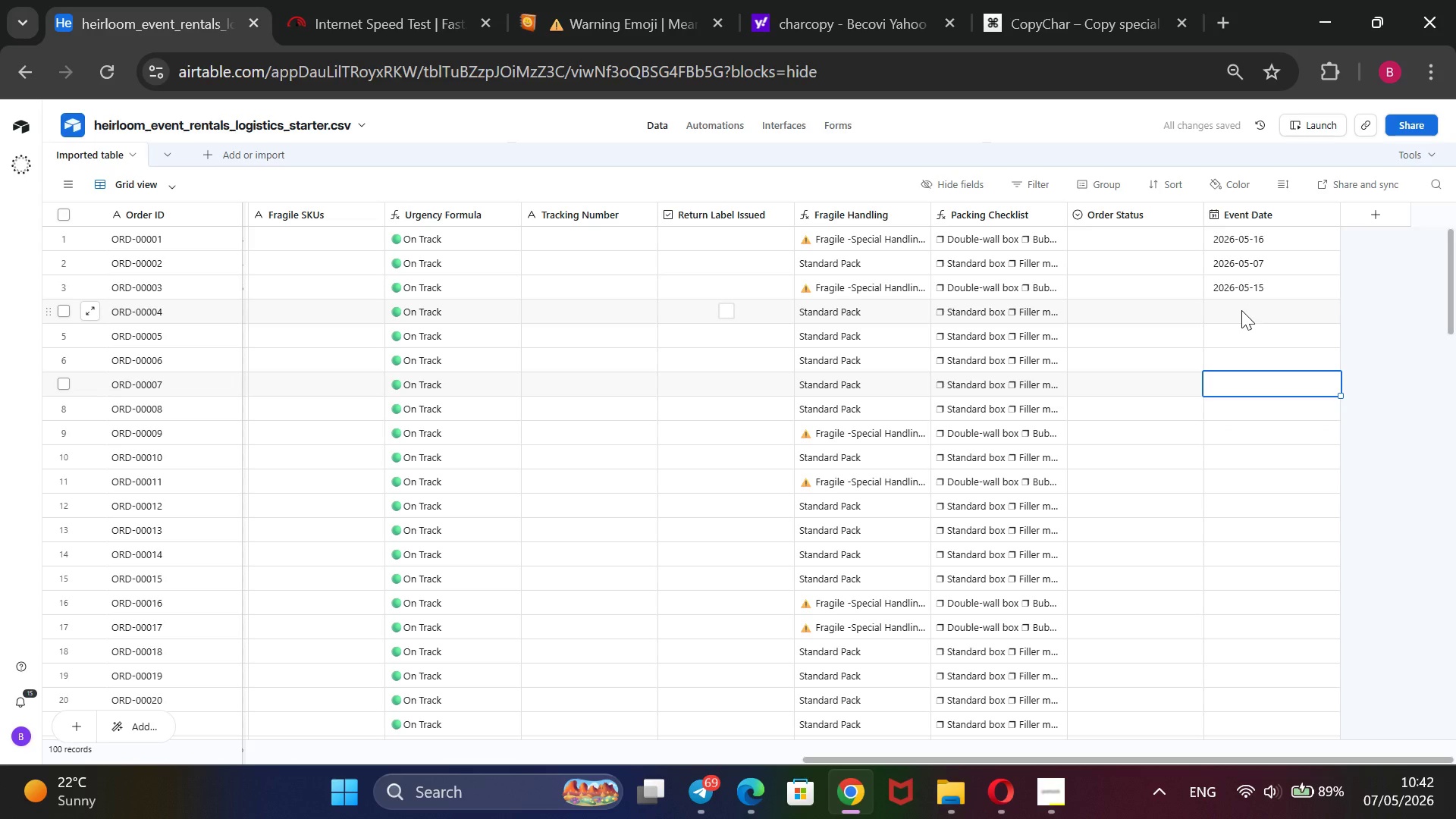 
key(ArrowUp)
 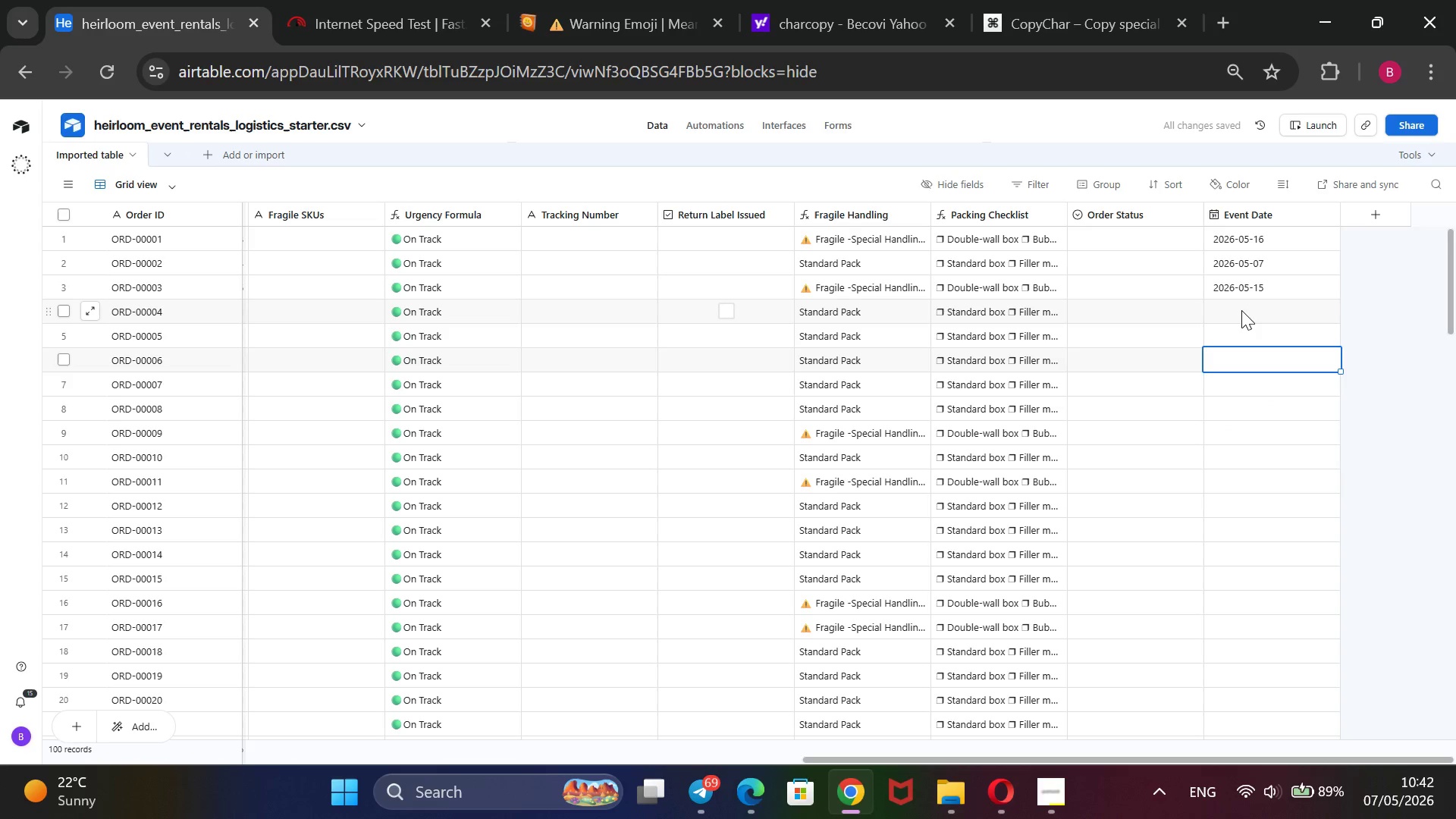 
key(ArrowUp)
 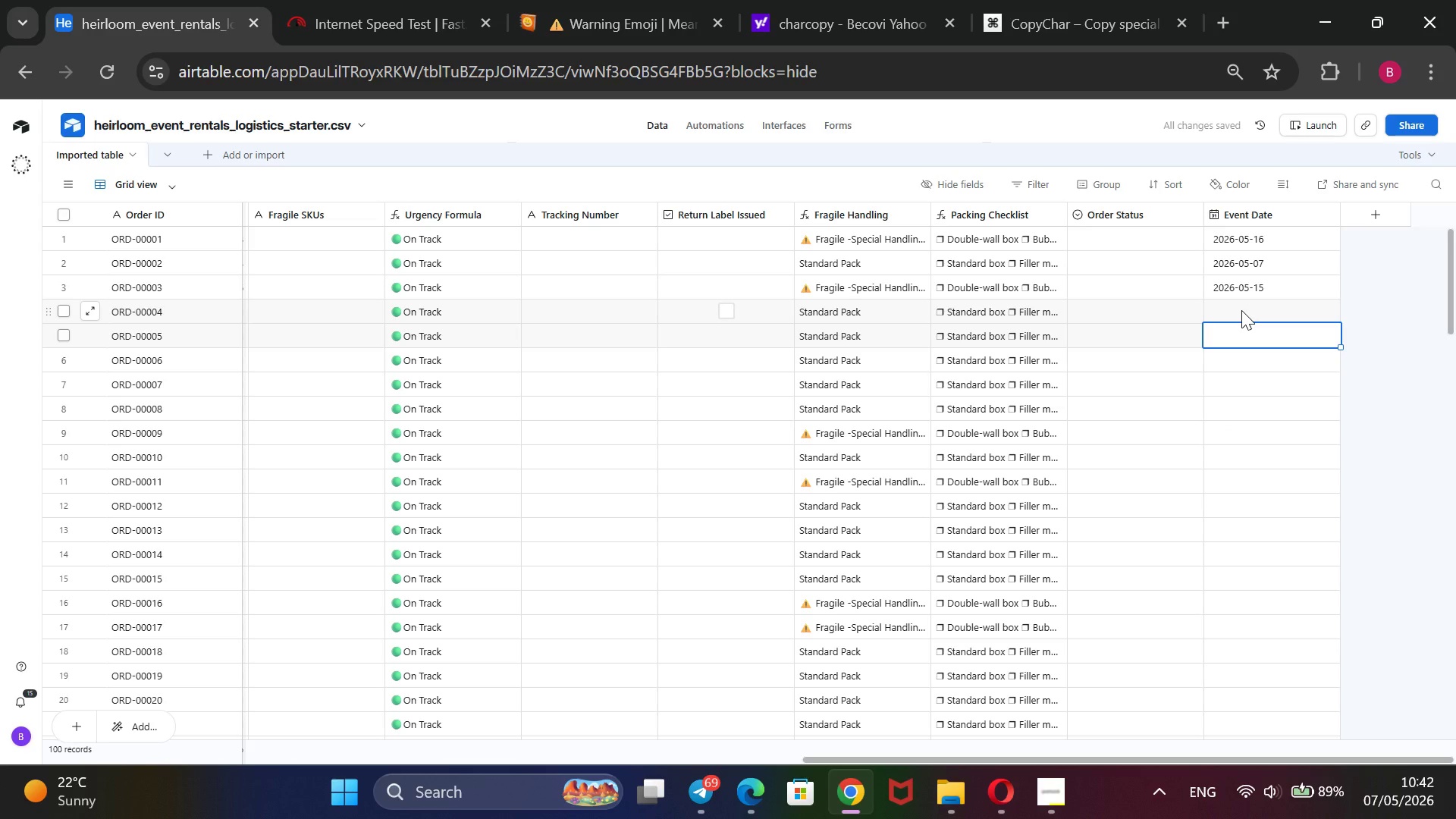 
key(ArrowUp)
 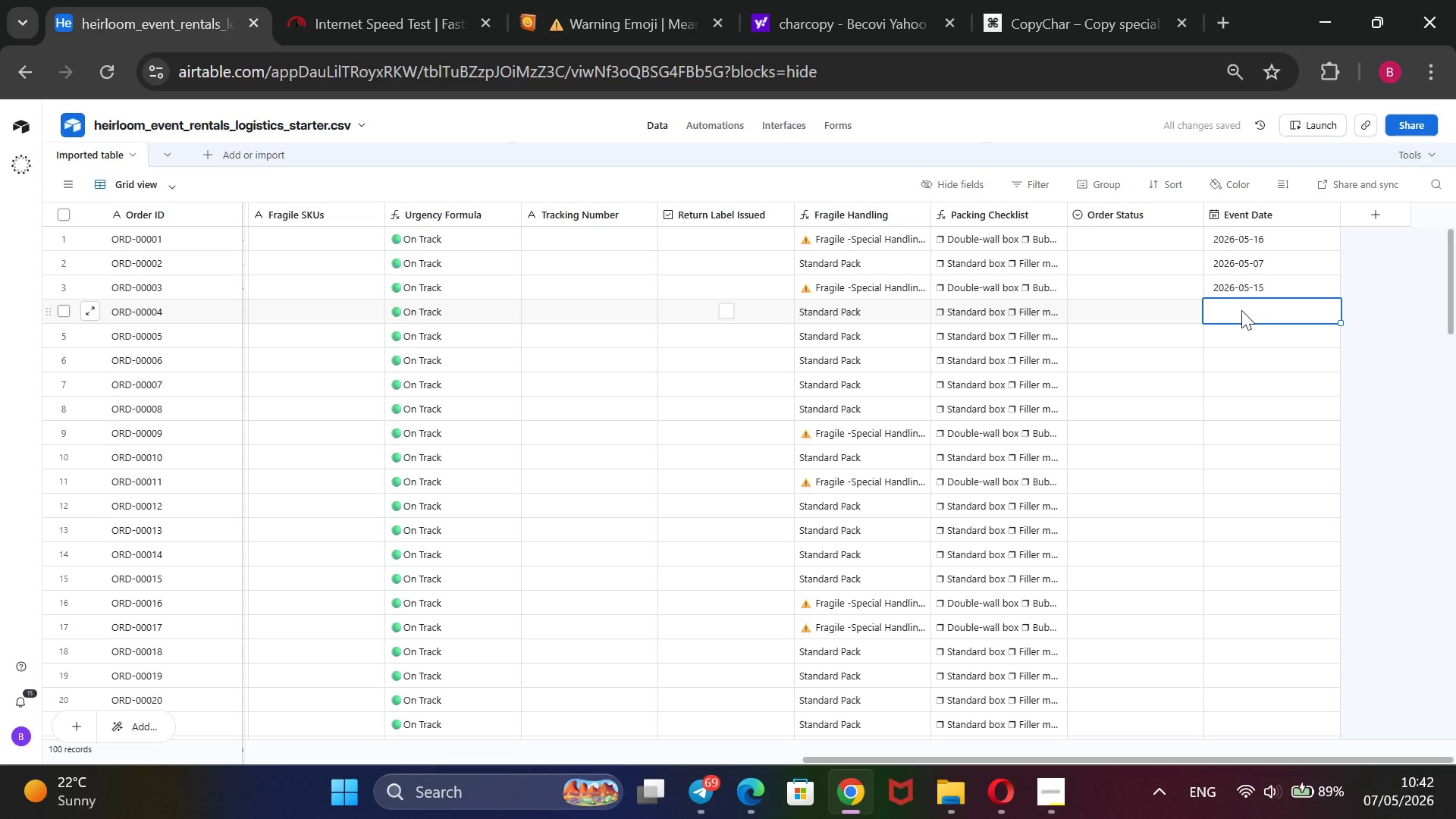 
key(Enter)
 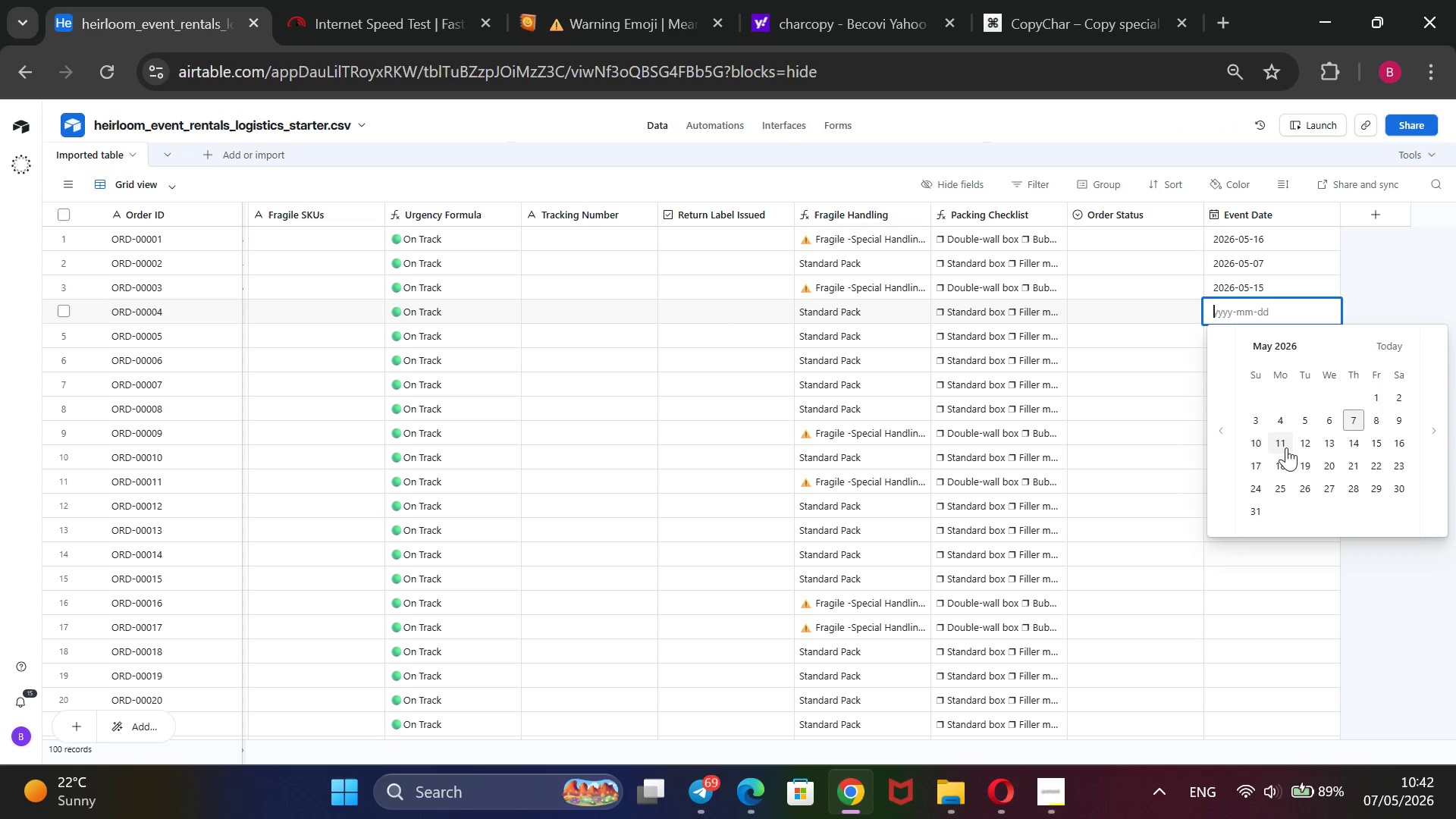 
wait(7.11)
 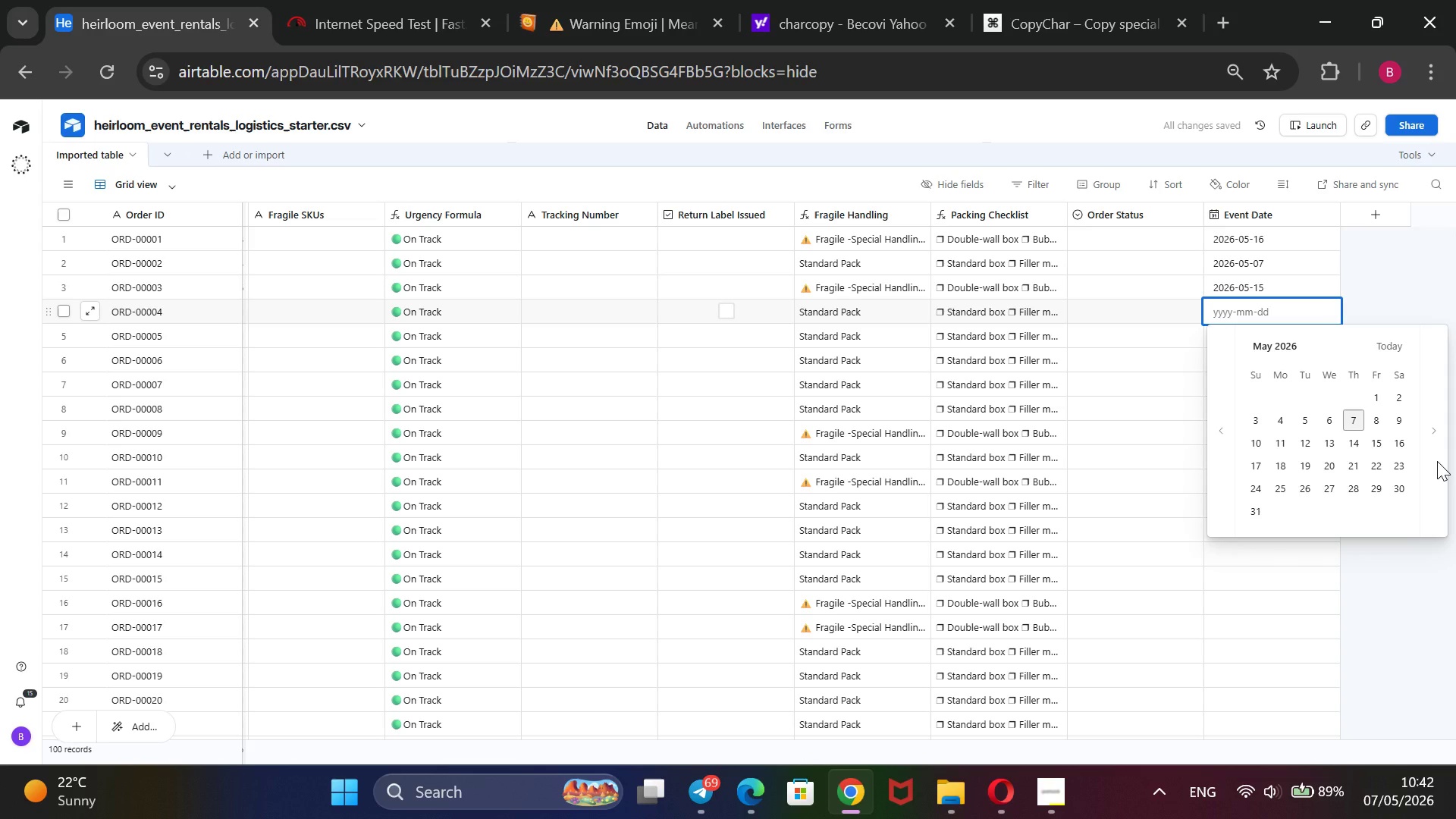 
left_click([1311, 446])
 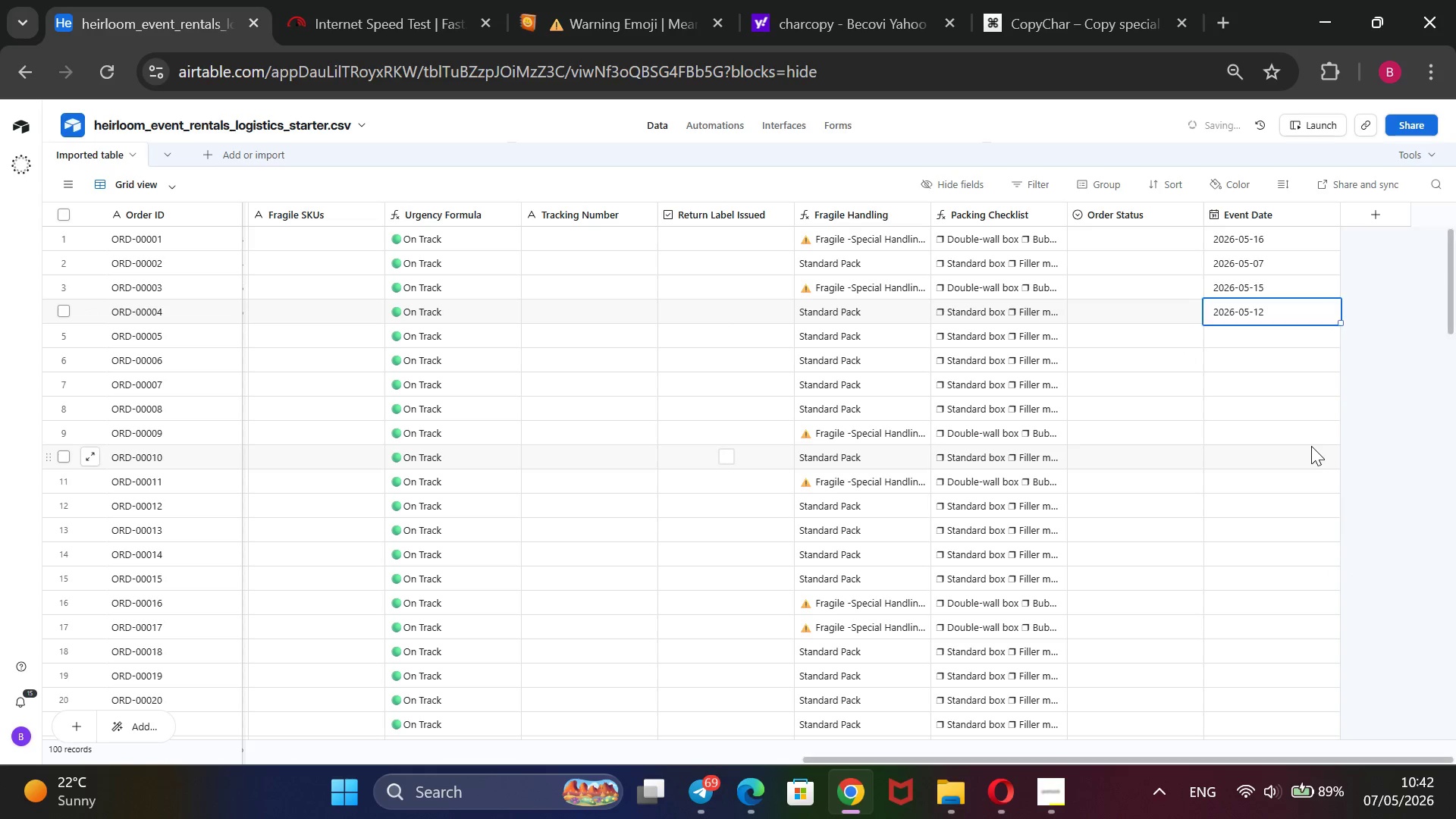 
key(ArrowDown)
 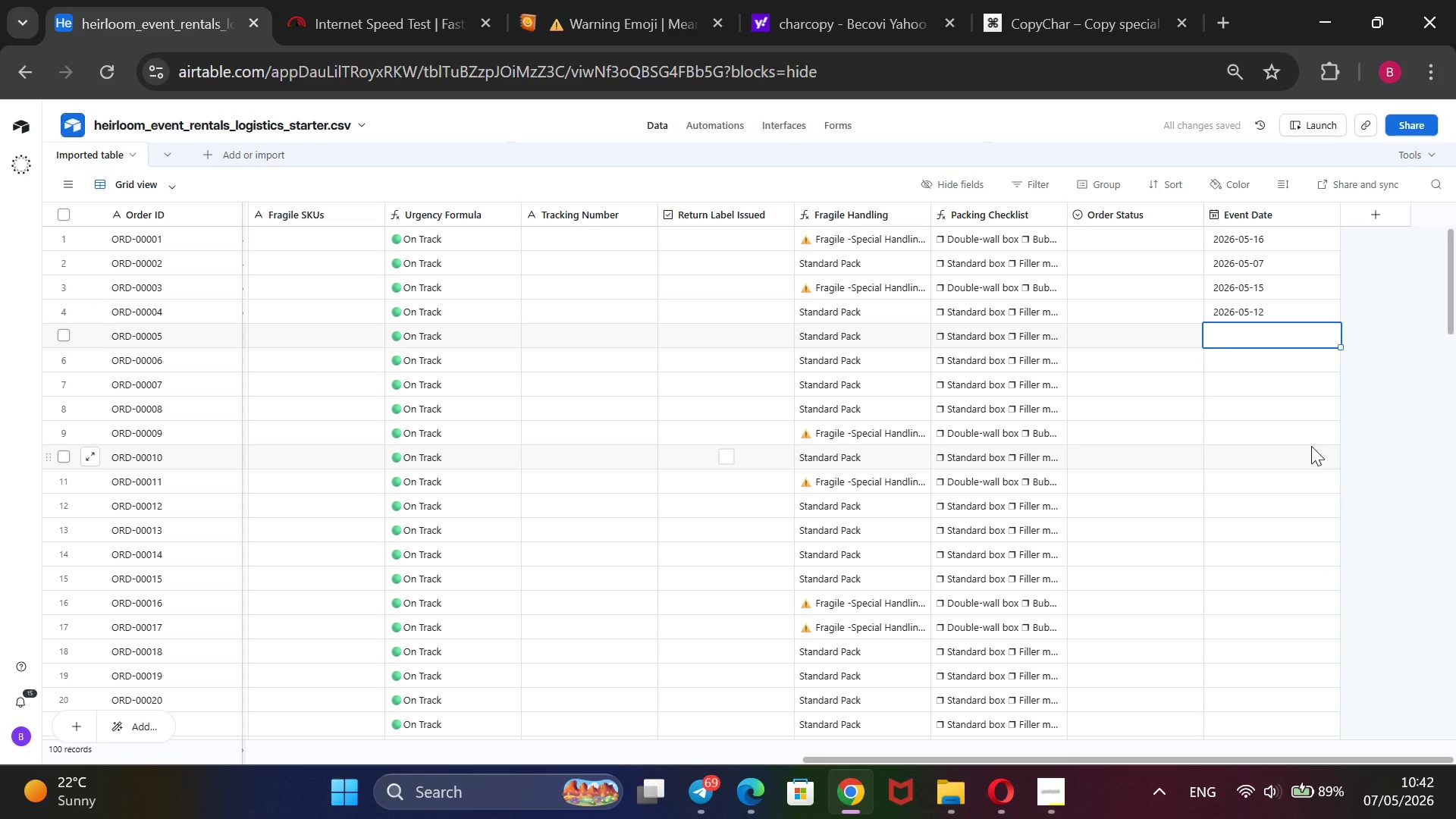 
key(Enter)
 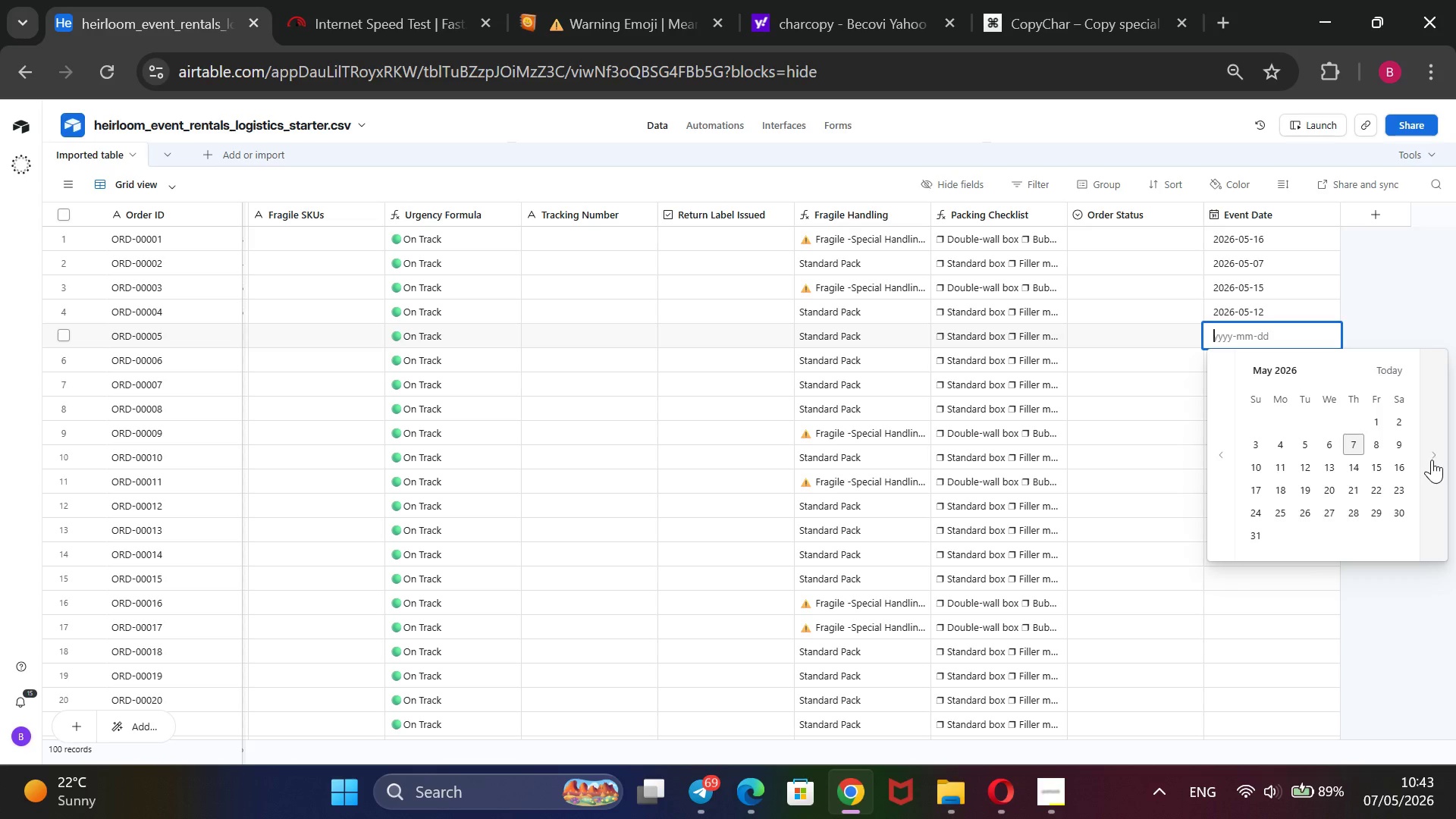 
wait(21.45)
 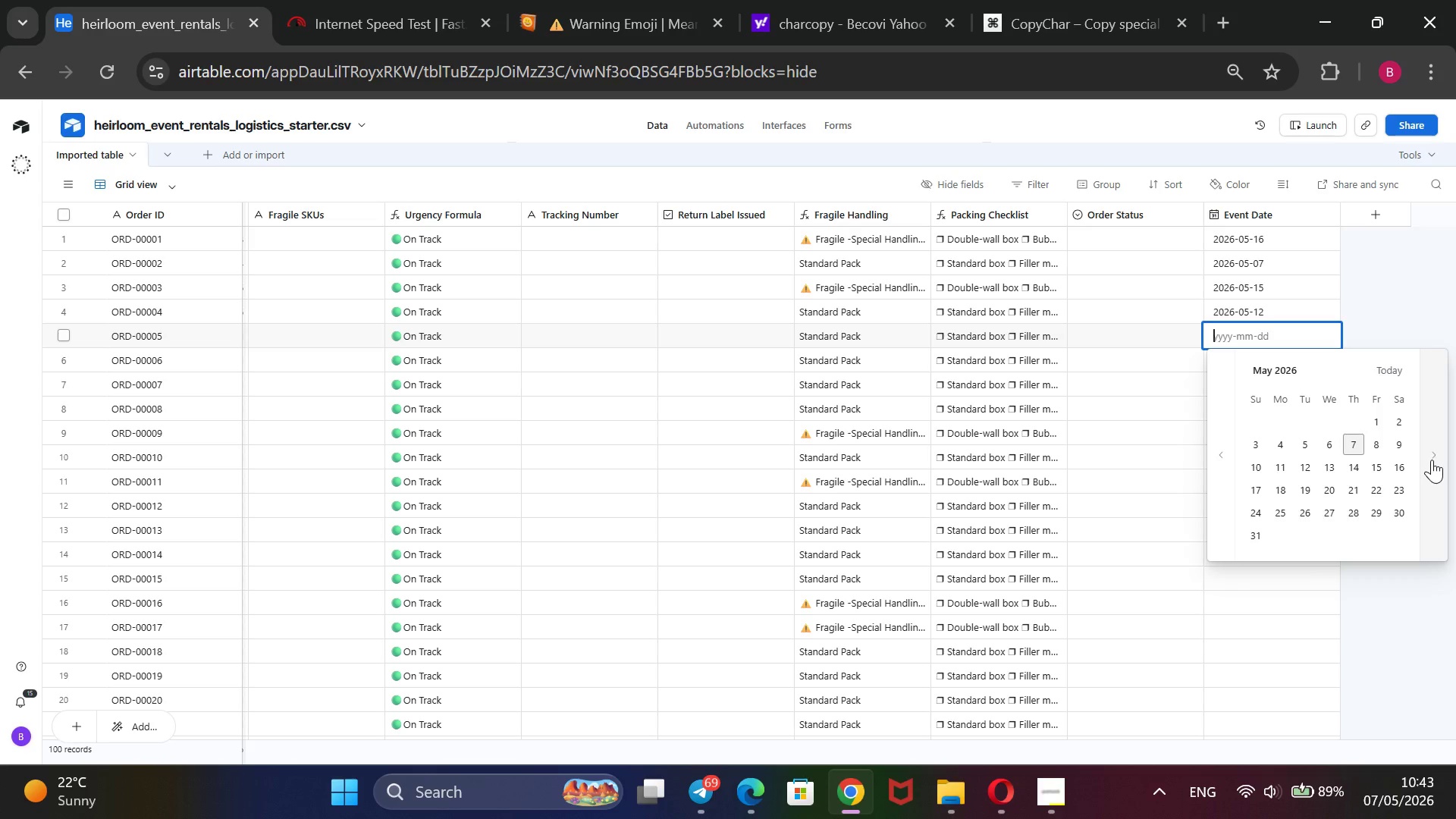 
left_click([1368, 449])
 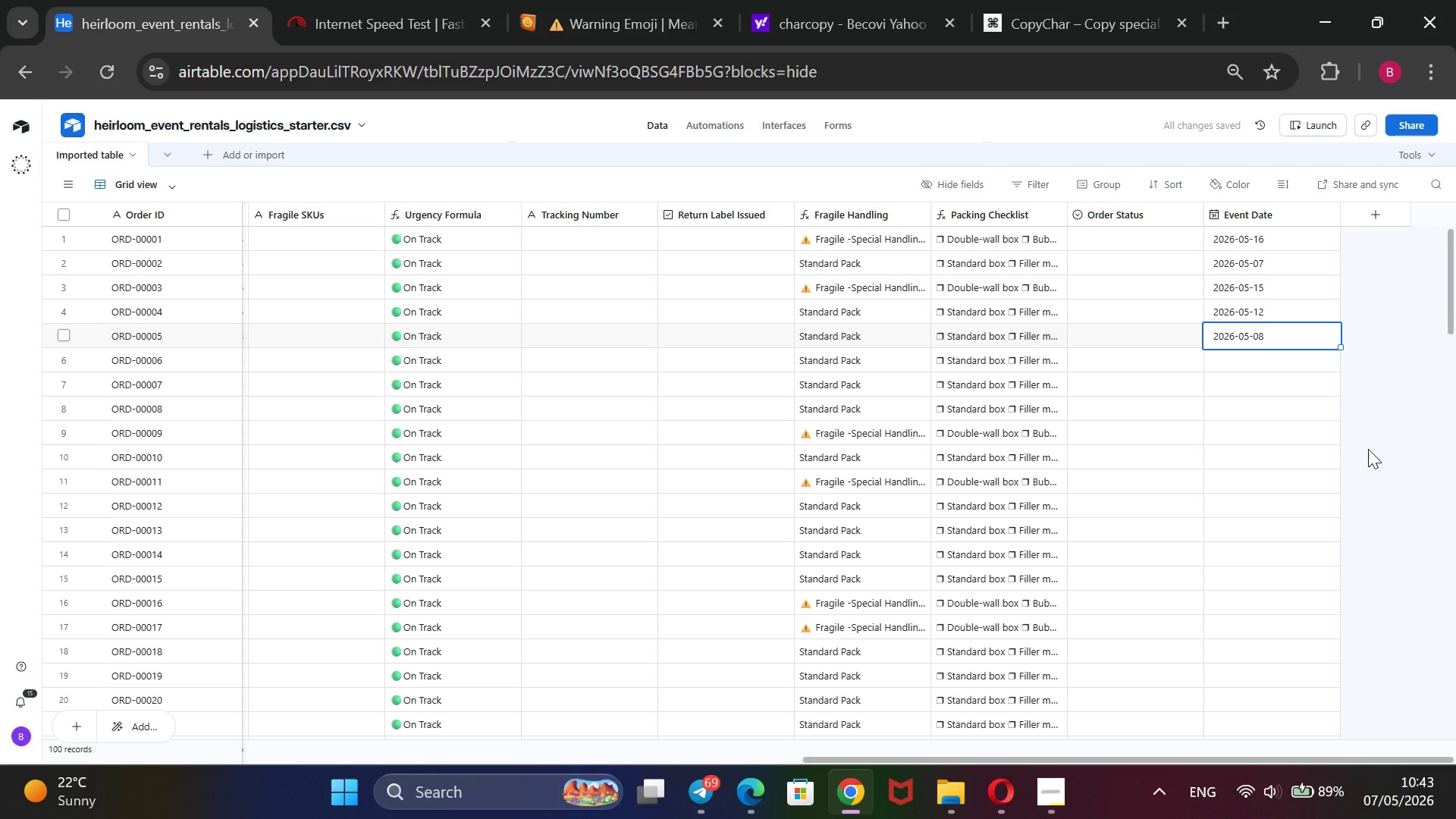 
wait(5.22)
 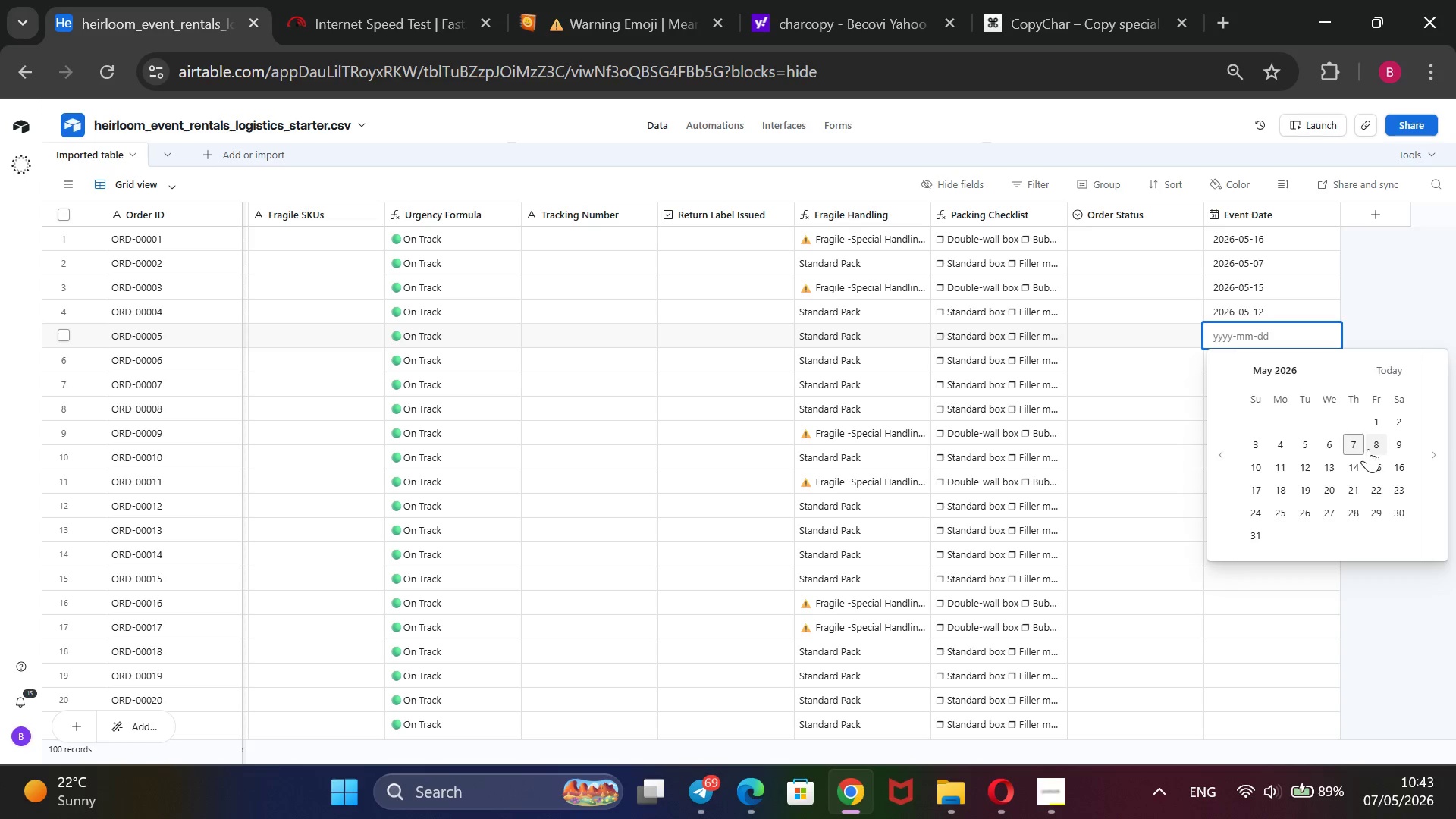 
left_click([1273, 362])
 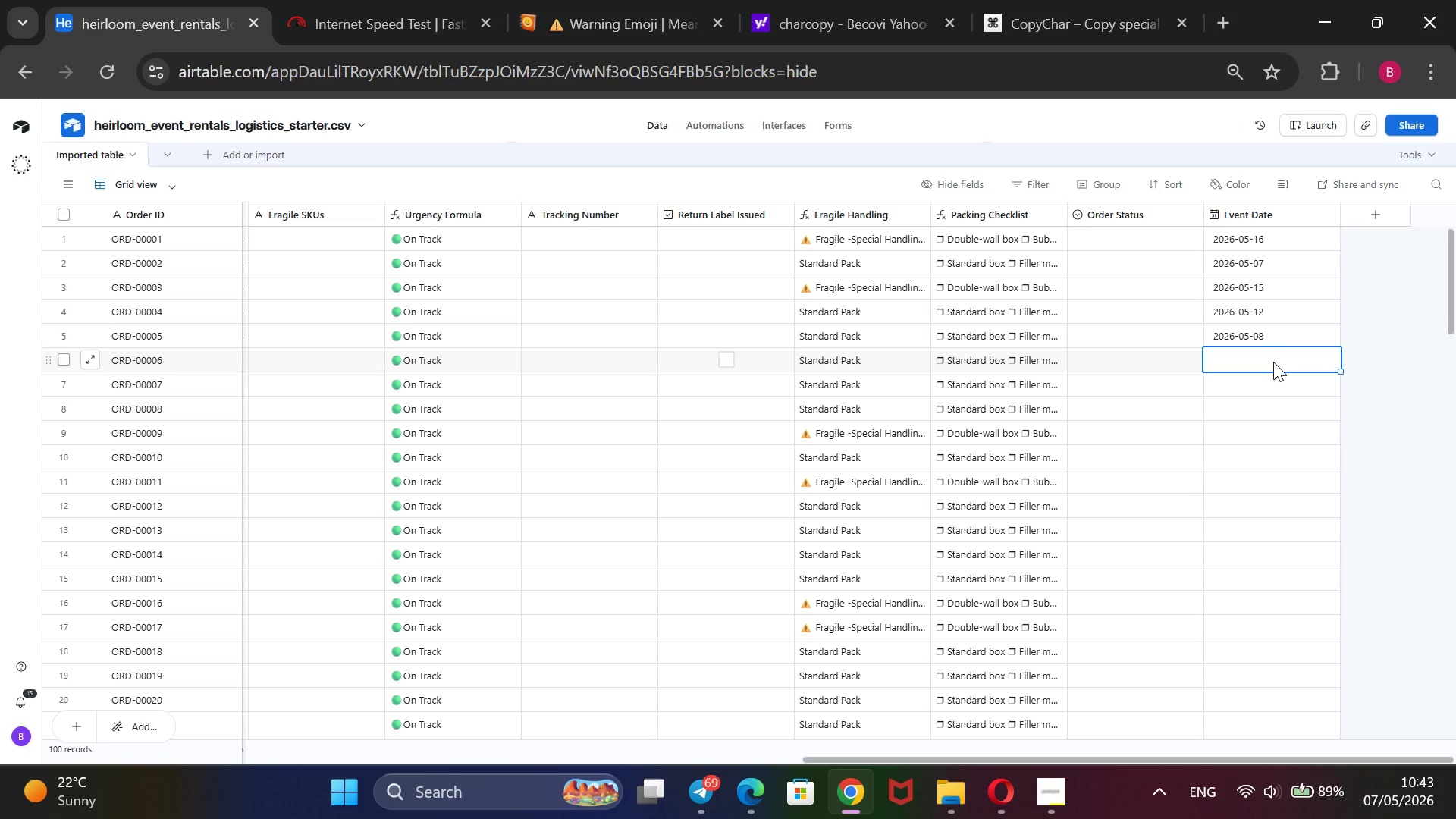 
wait(8.2)
 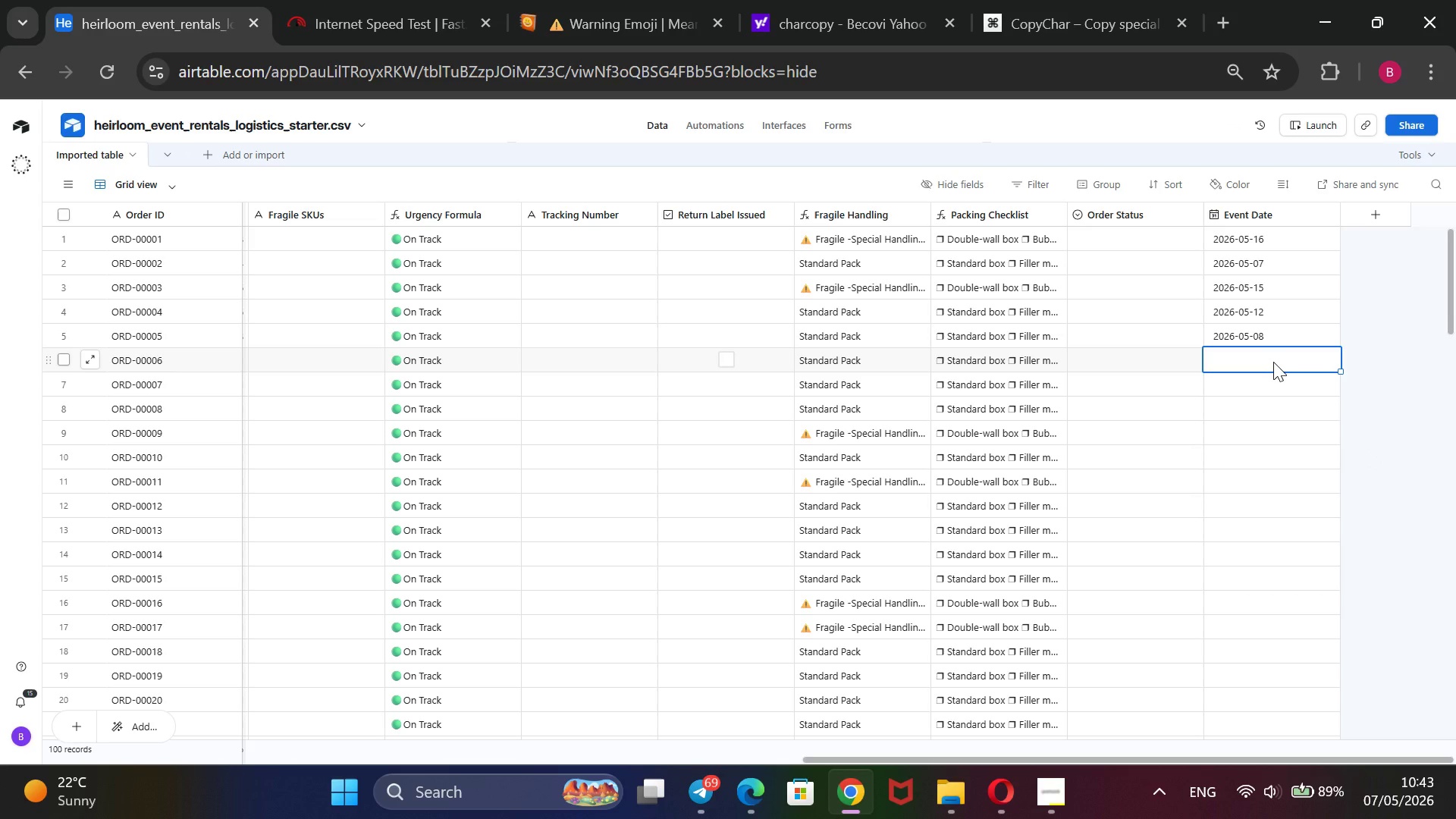 
scroll: coordinate [551, 292], scroll_direction: up, amount: 1.0
 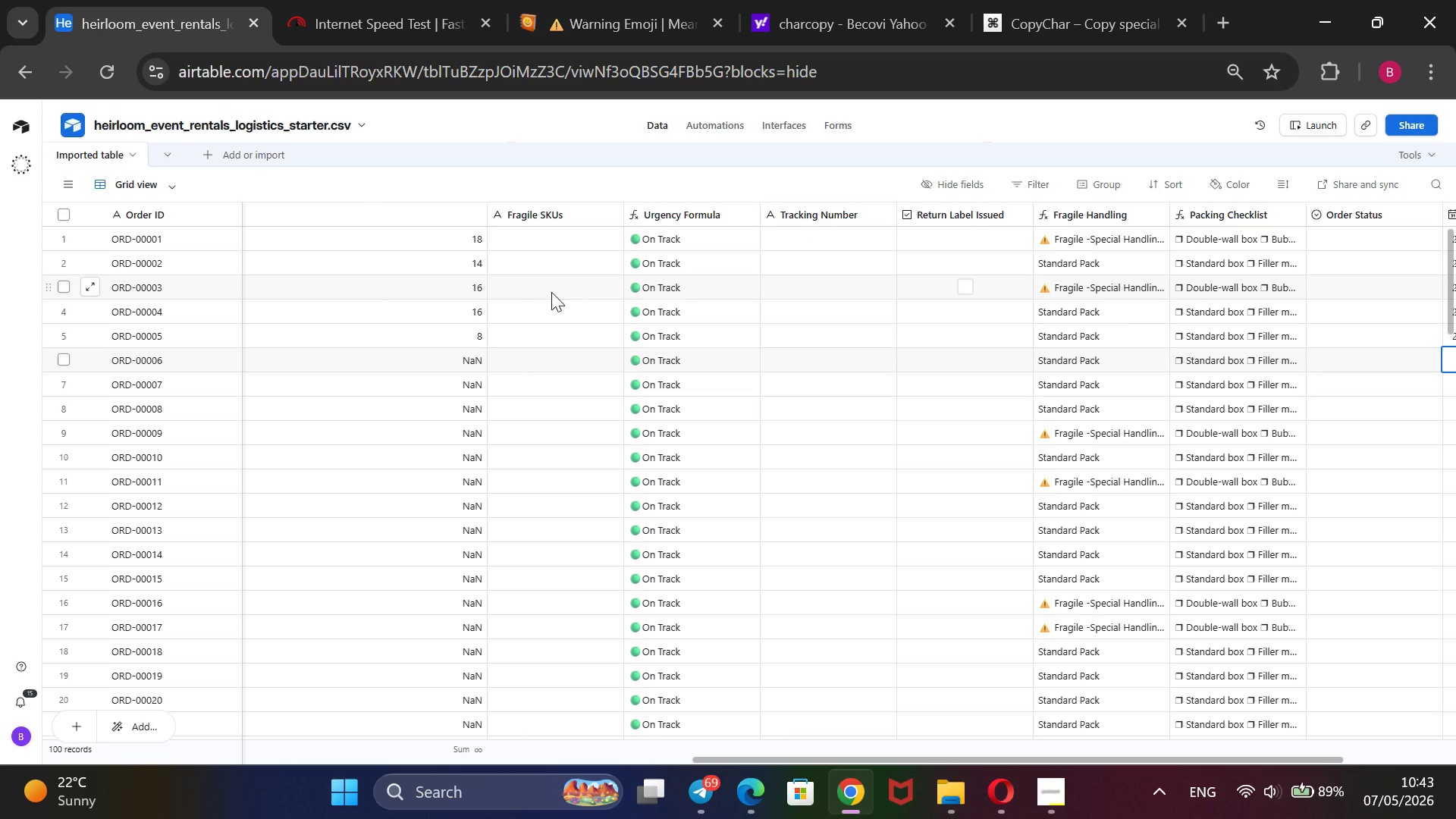 
wait(15.01)
 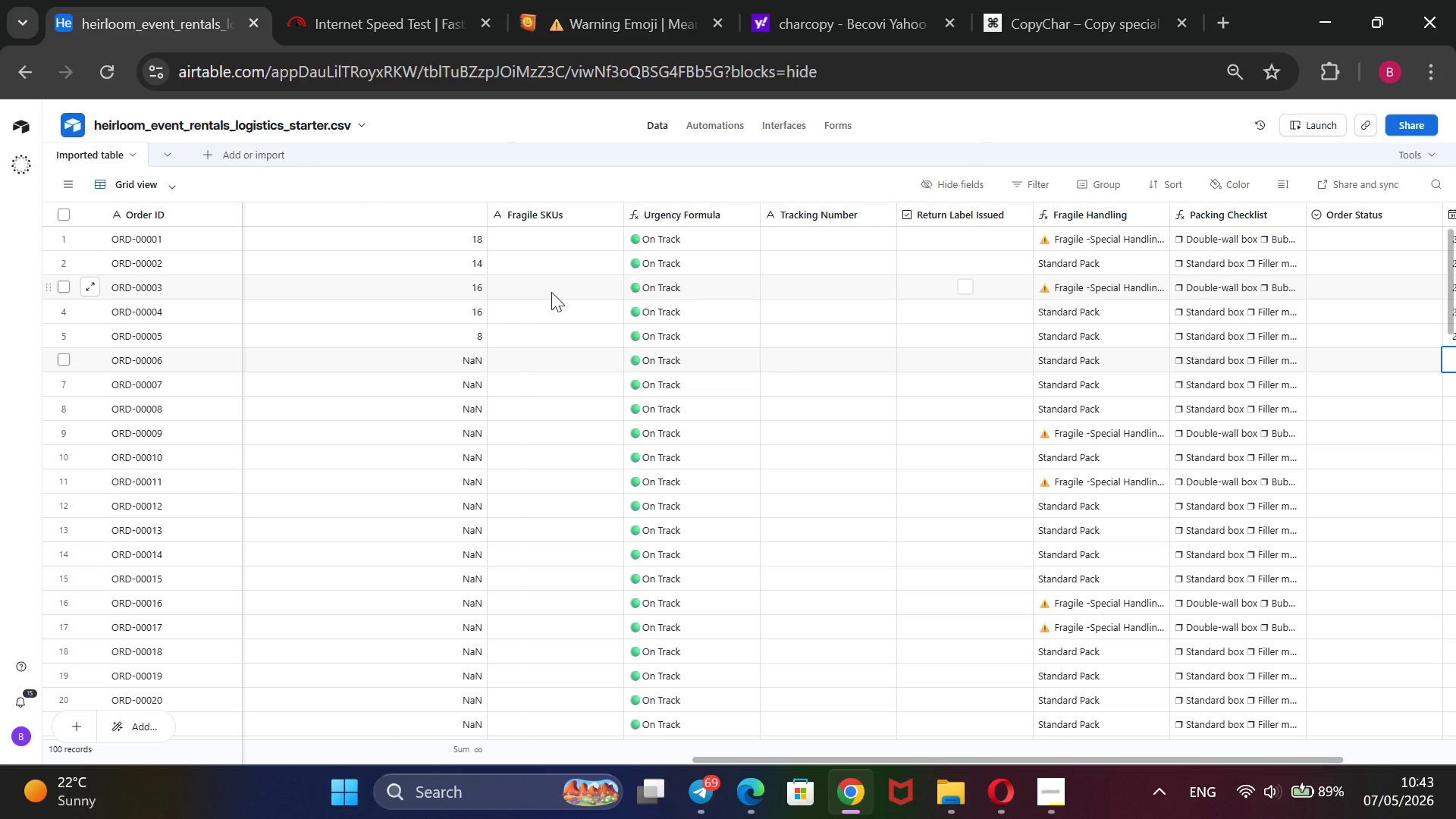 
scroll: coordinate [542, 260], scroll_direction: up, amount: 4.0
 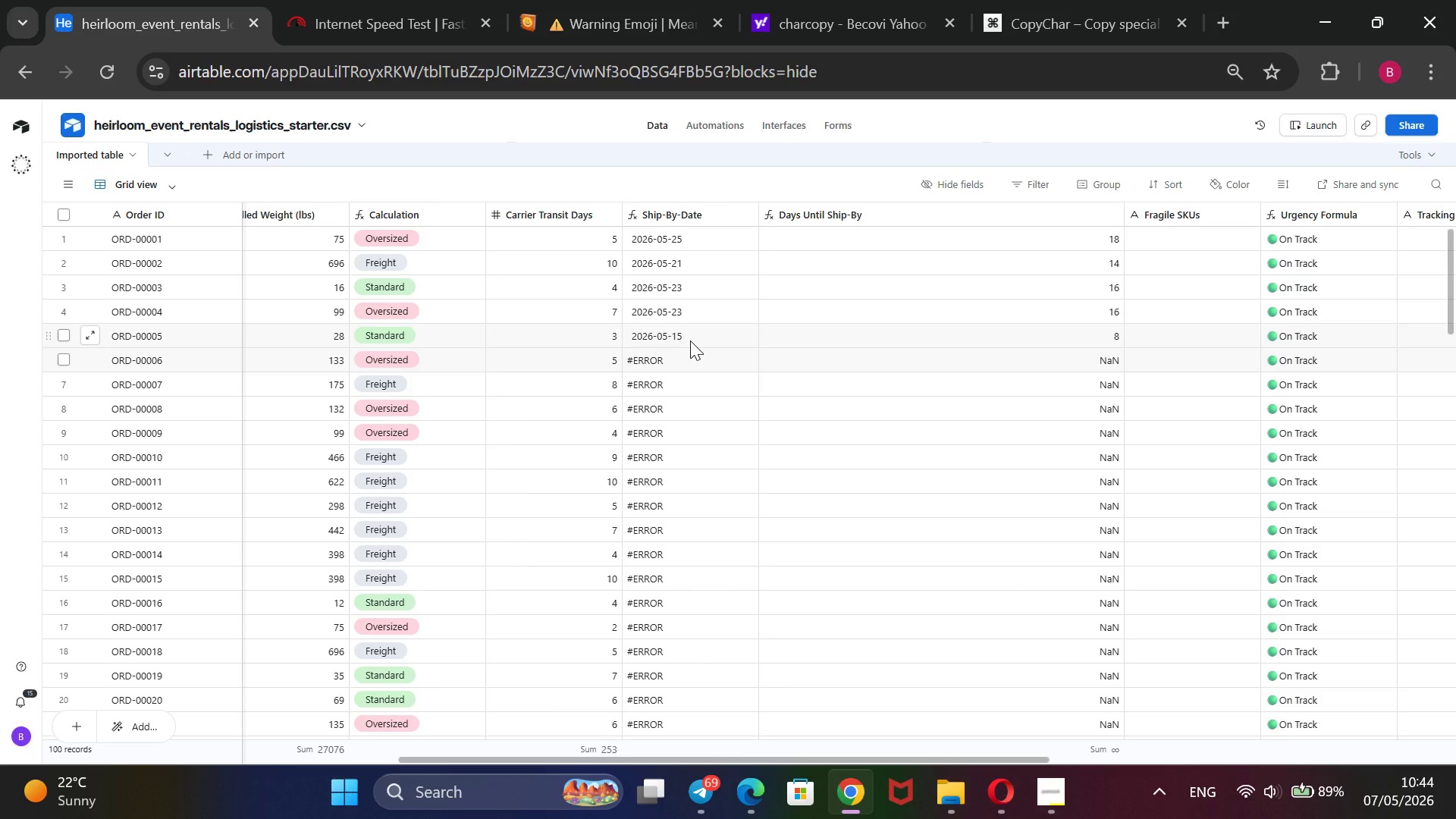 
wait(33.97)
 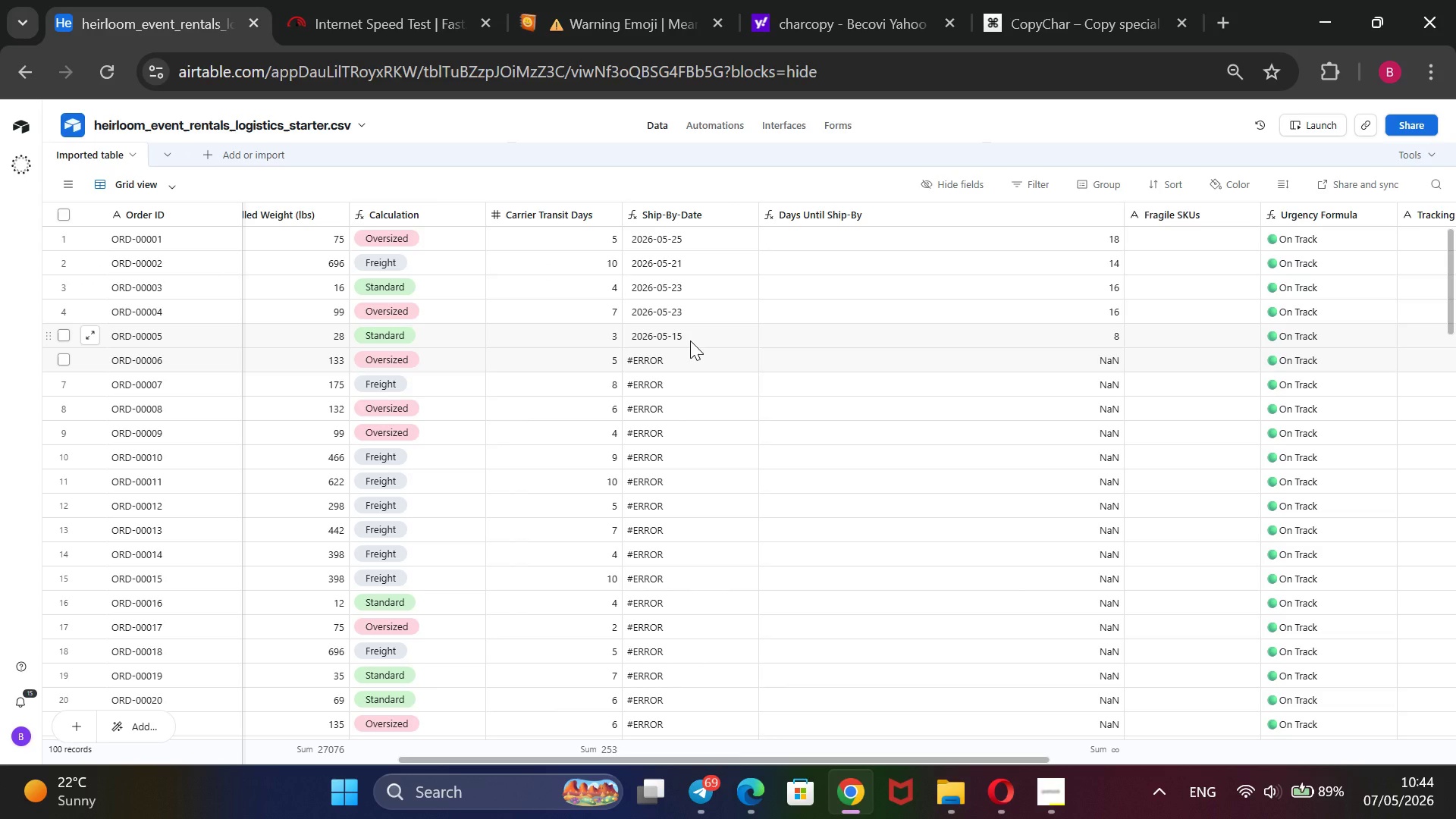 
right_click([655, 212])
 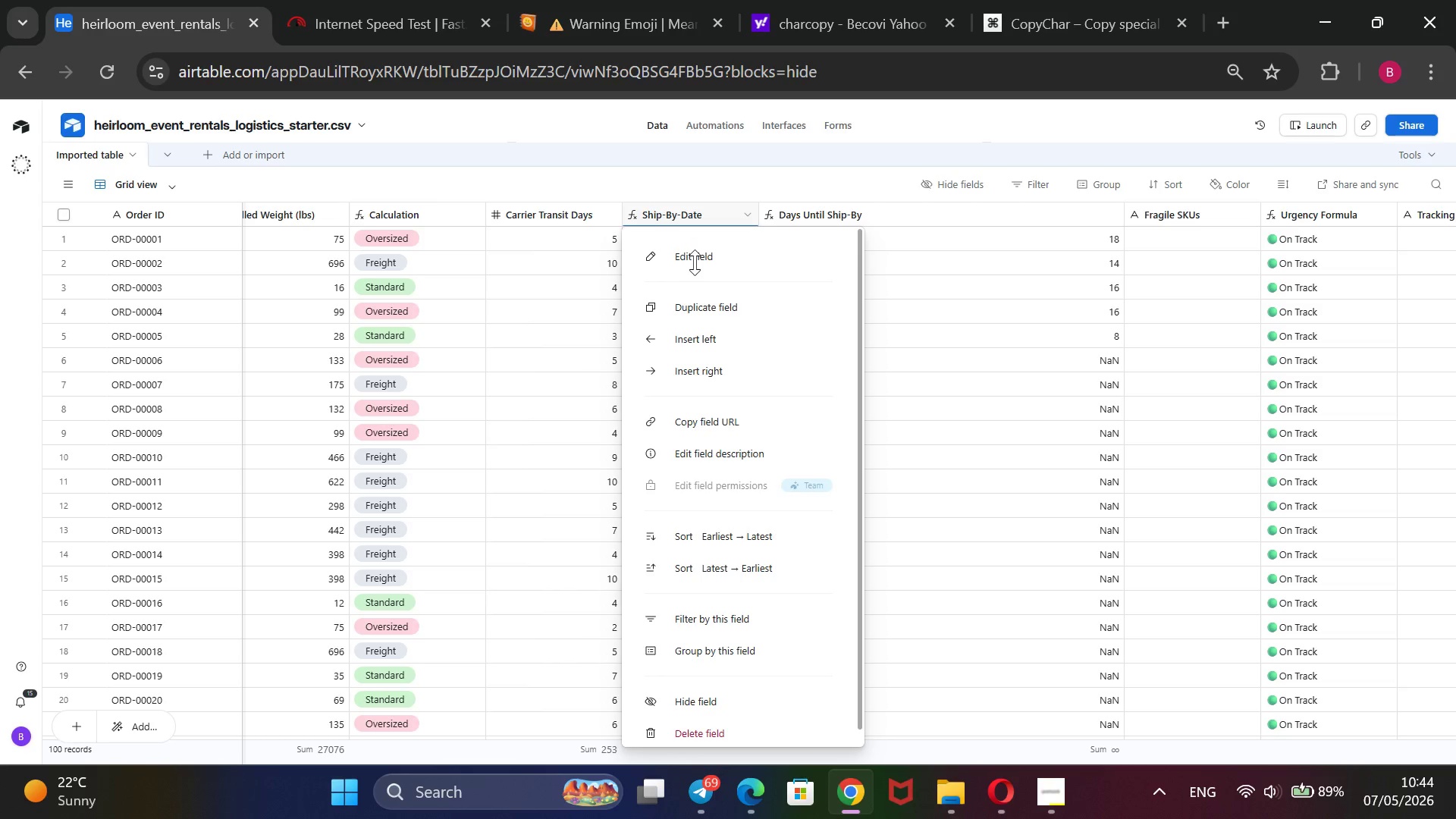 
wait(5.64)
 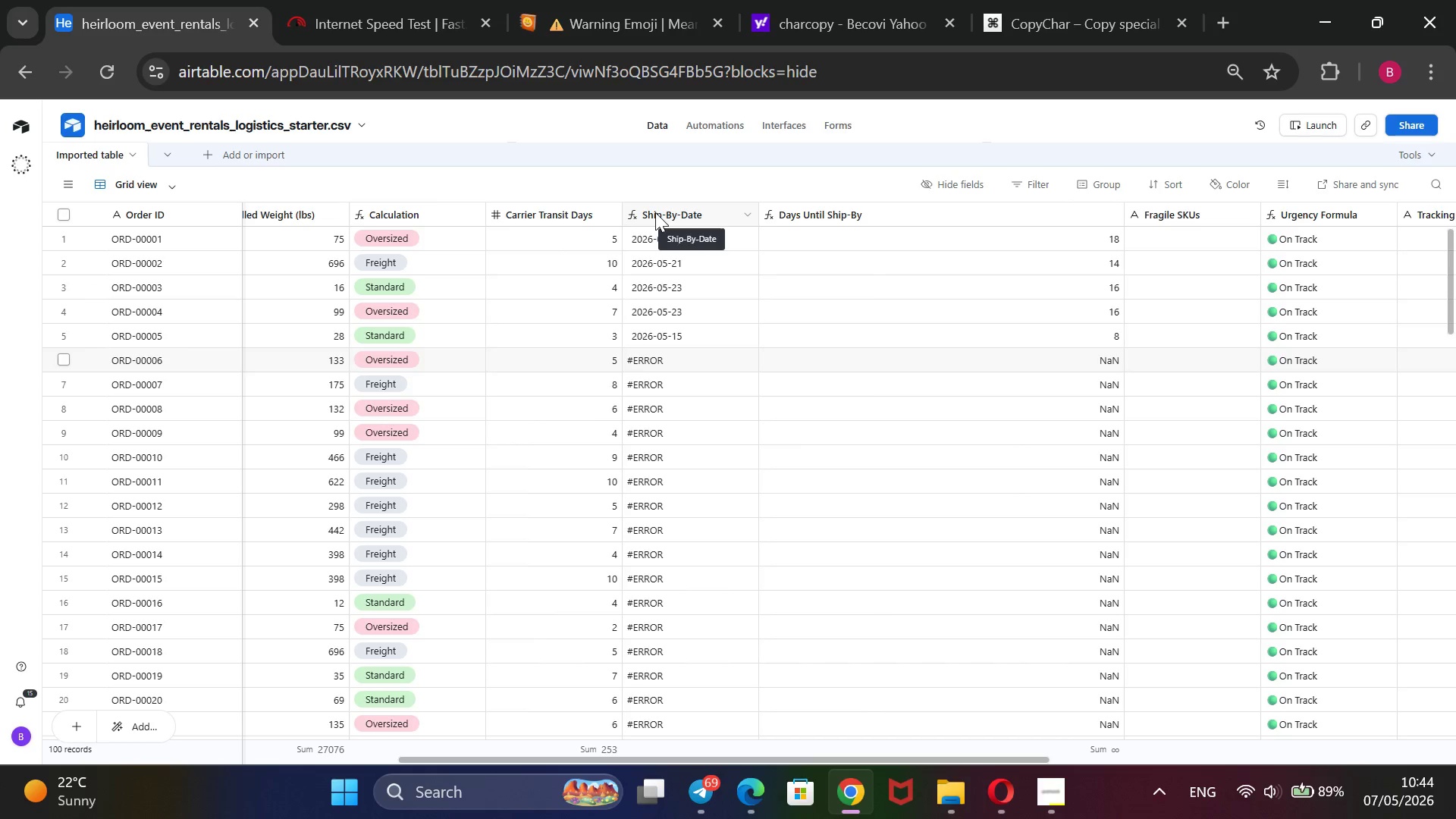 
left_click([709, 253])
 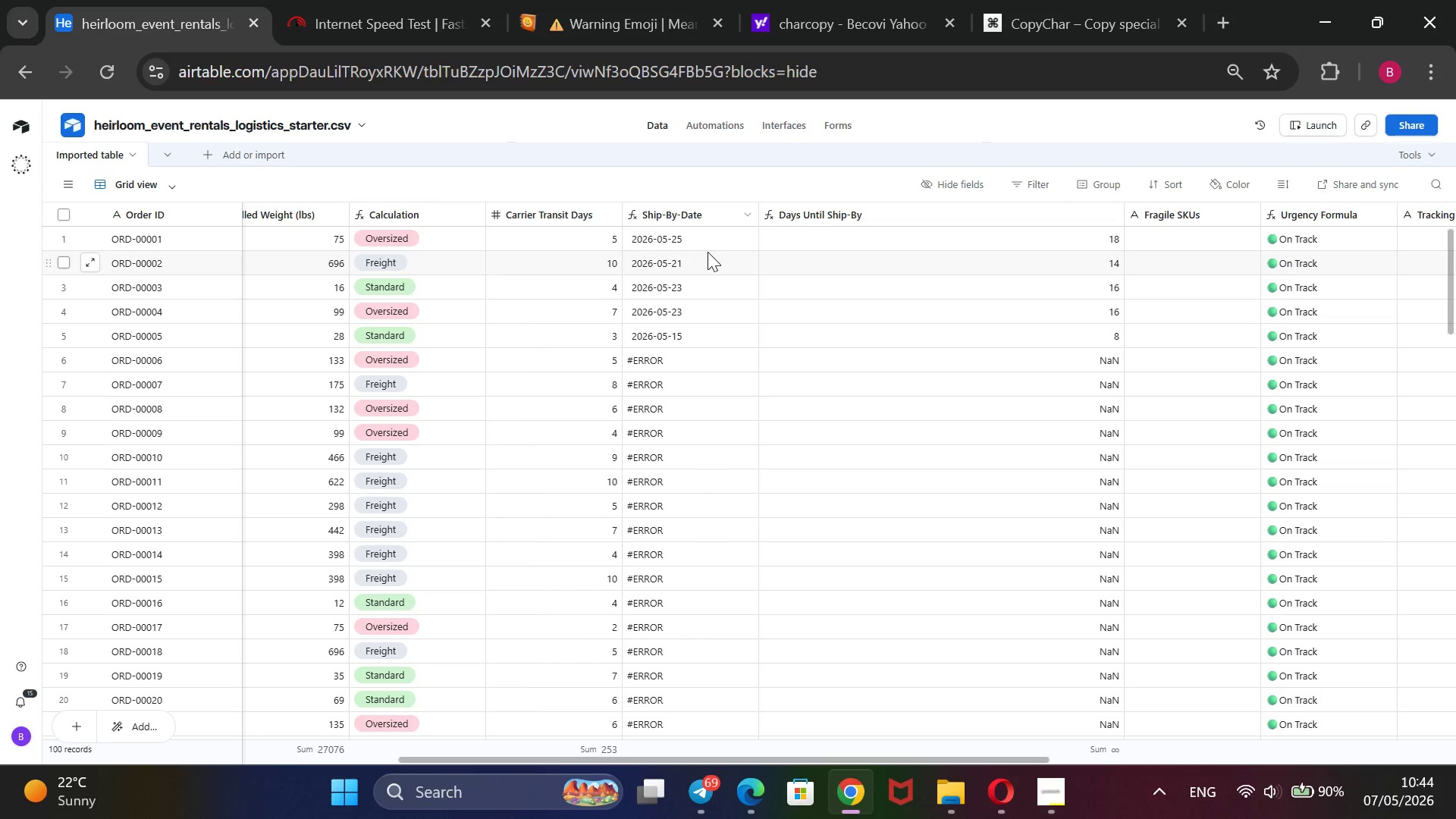 
wait(11.17)
 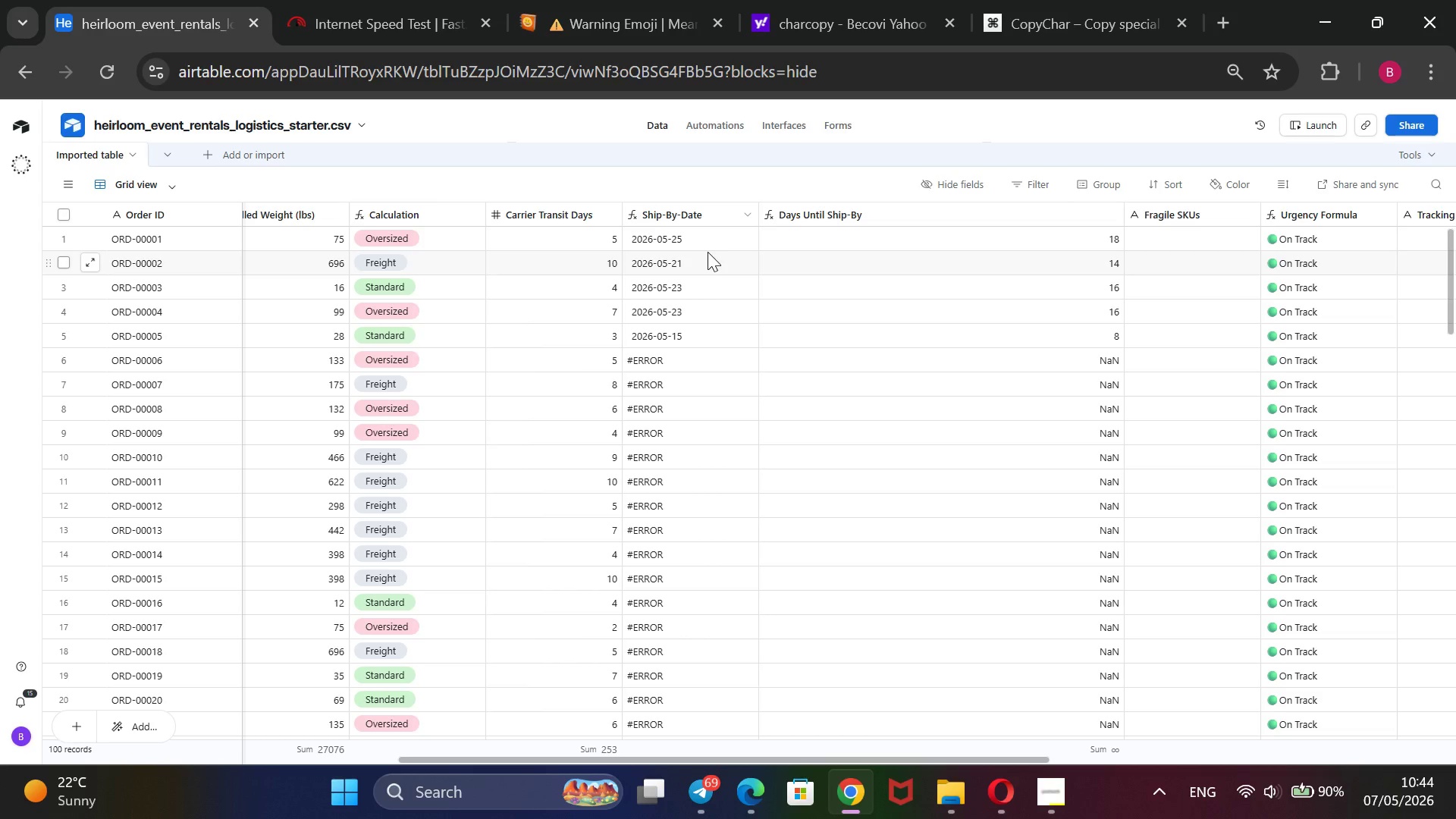 
left_click([780, 394])
 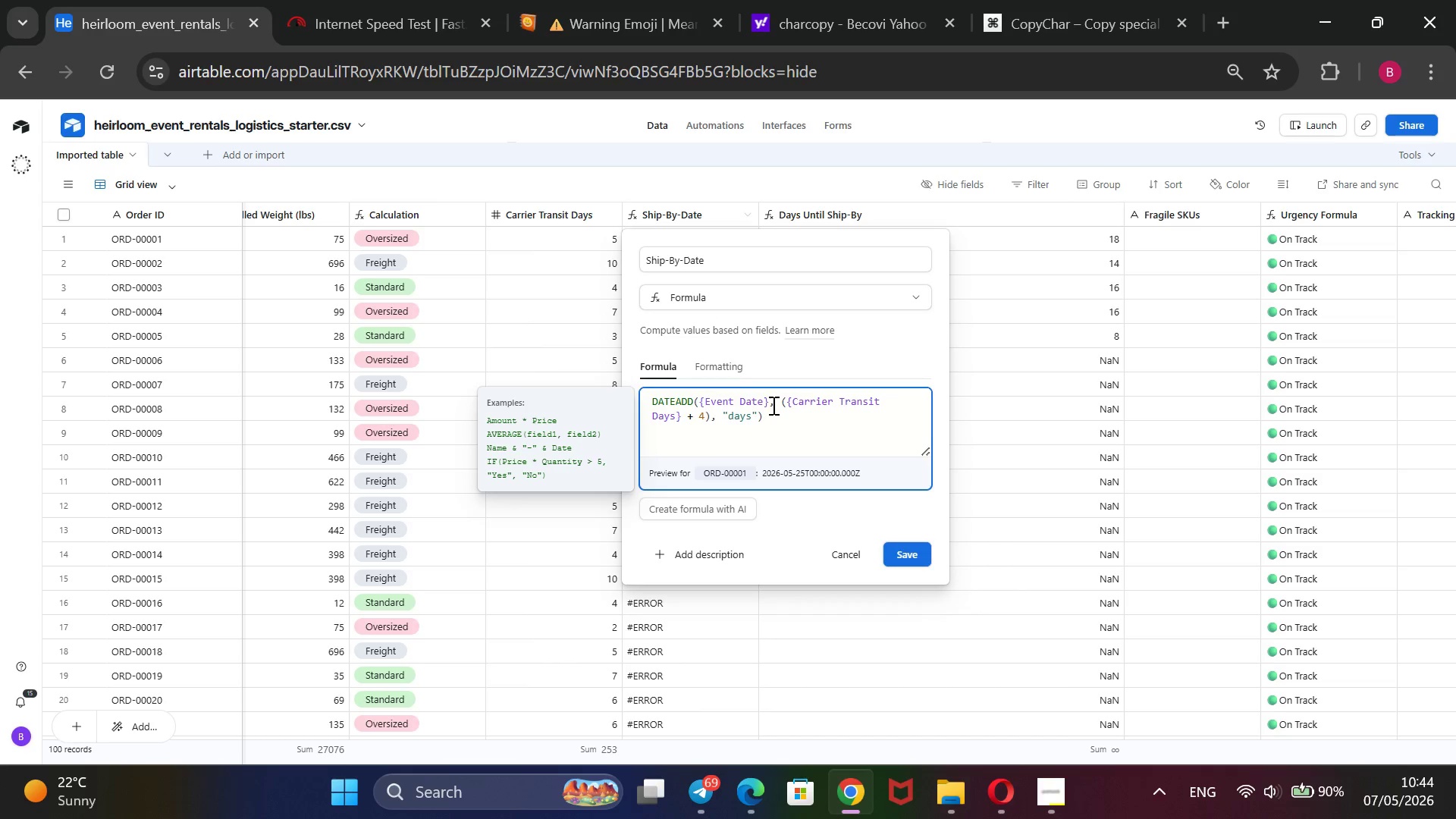 
left_click([772, 403])
 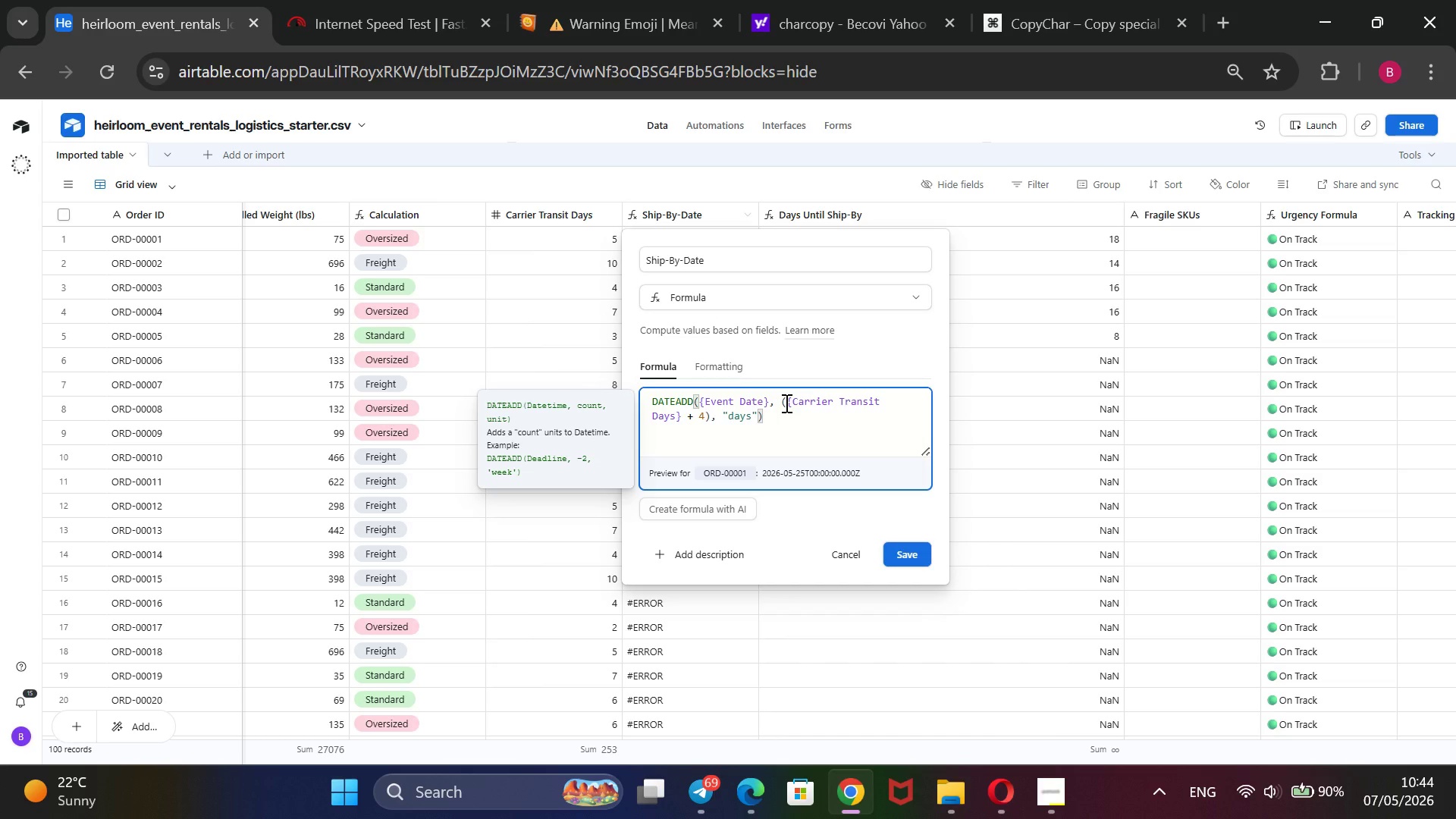 
key(ArrowRight)
 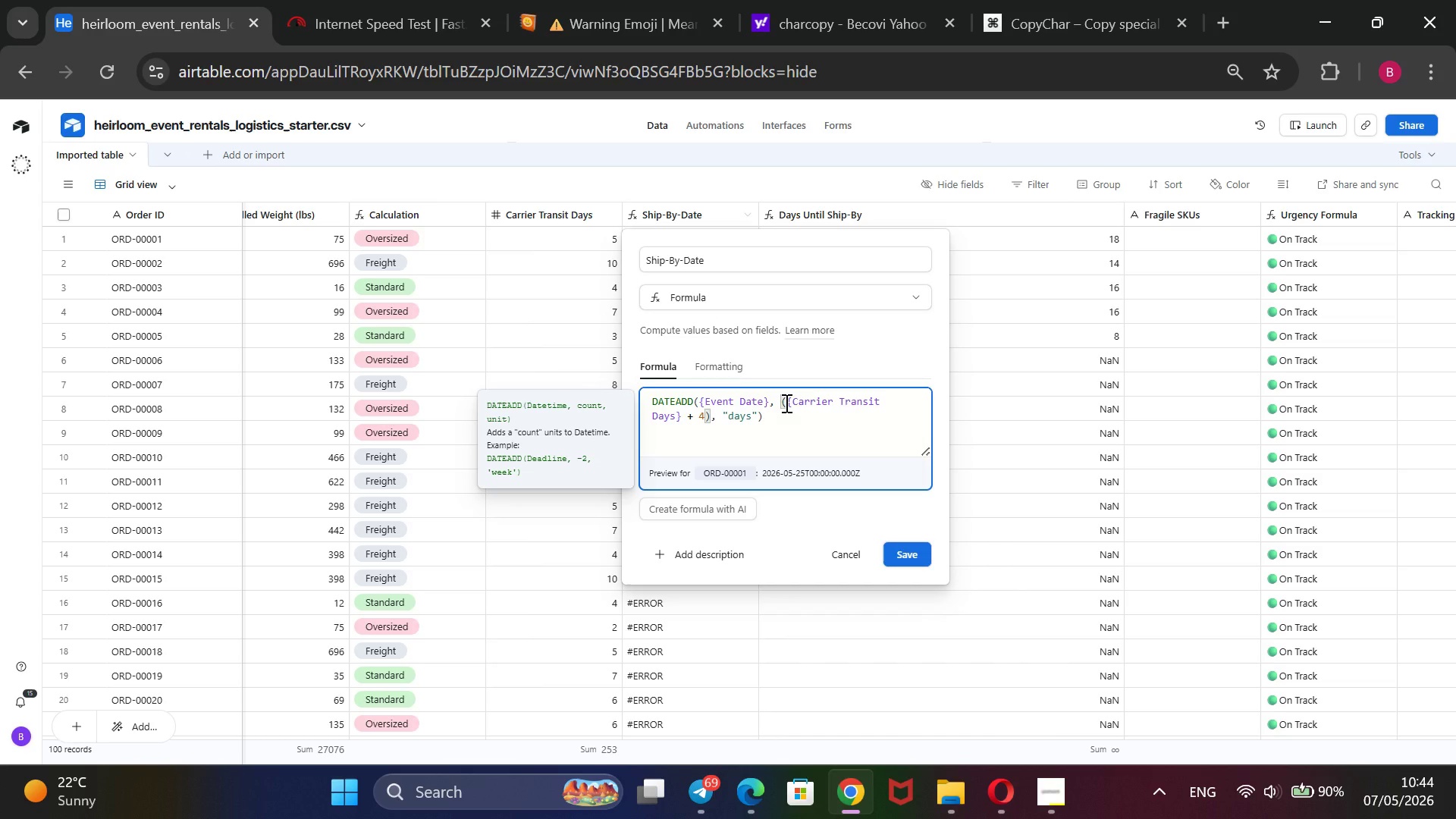 
key(Minus)
 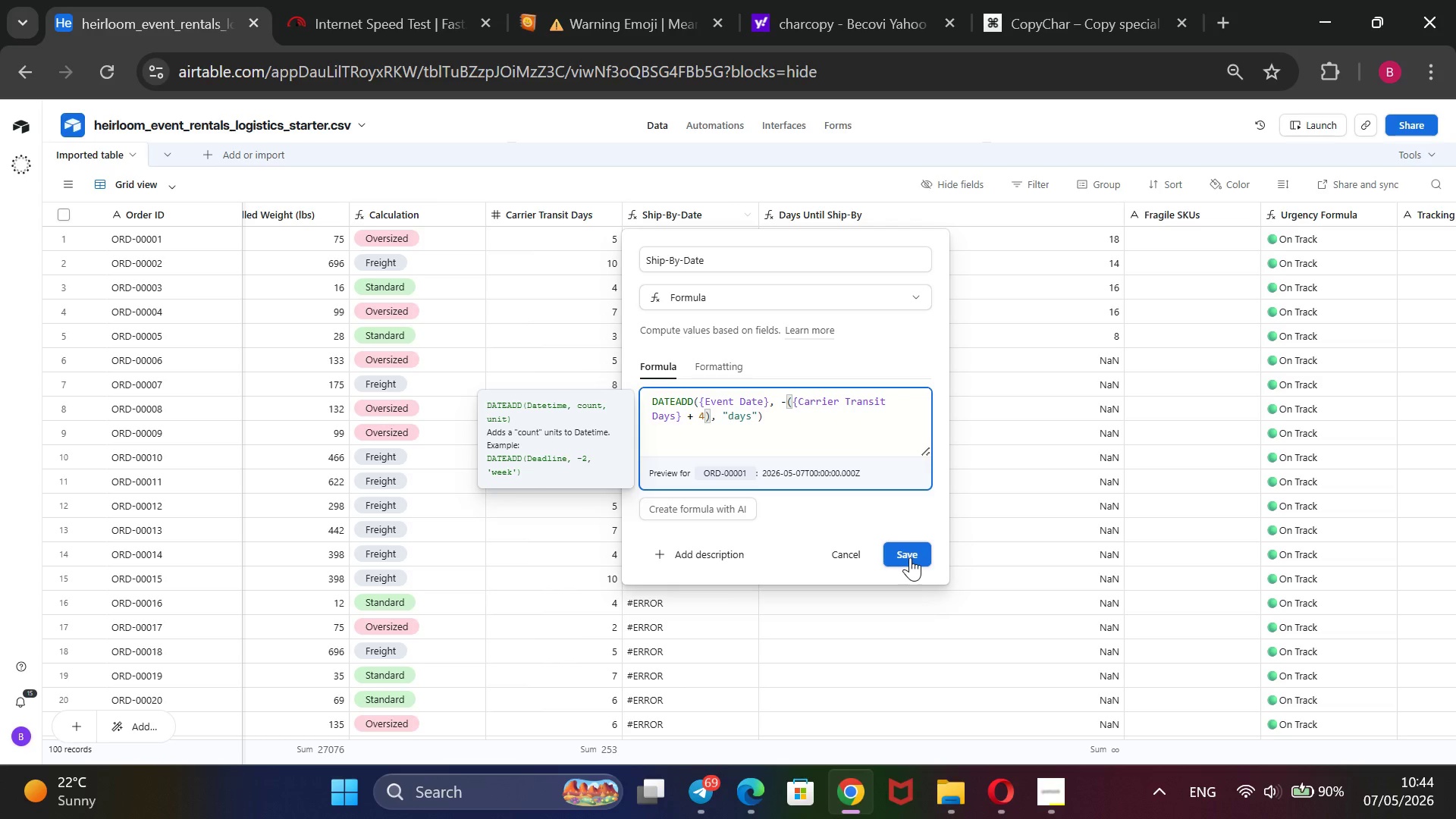 
left_click([910, 557])
 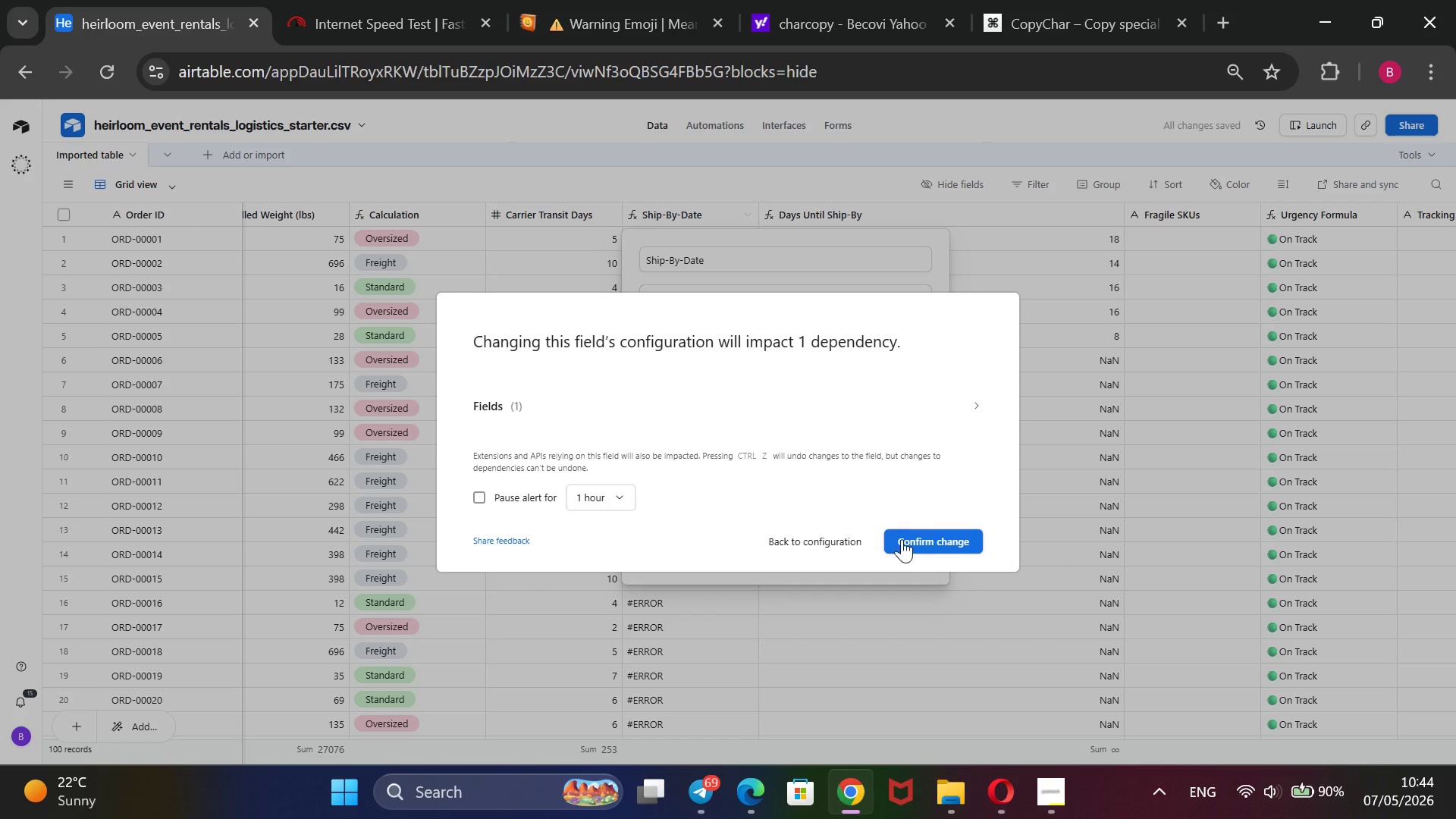 
left_click([902, 540])
 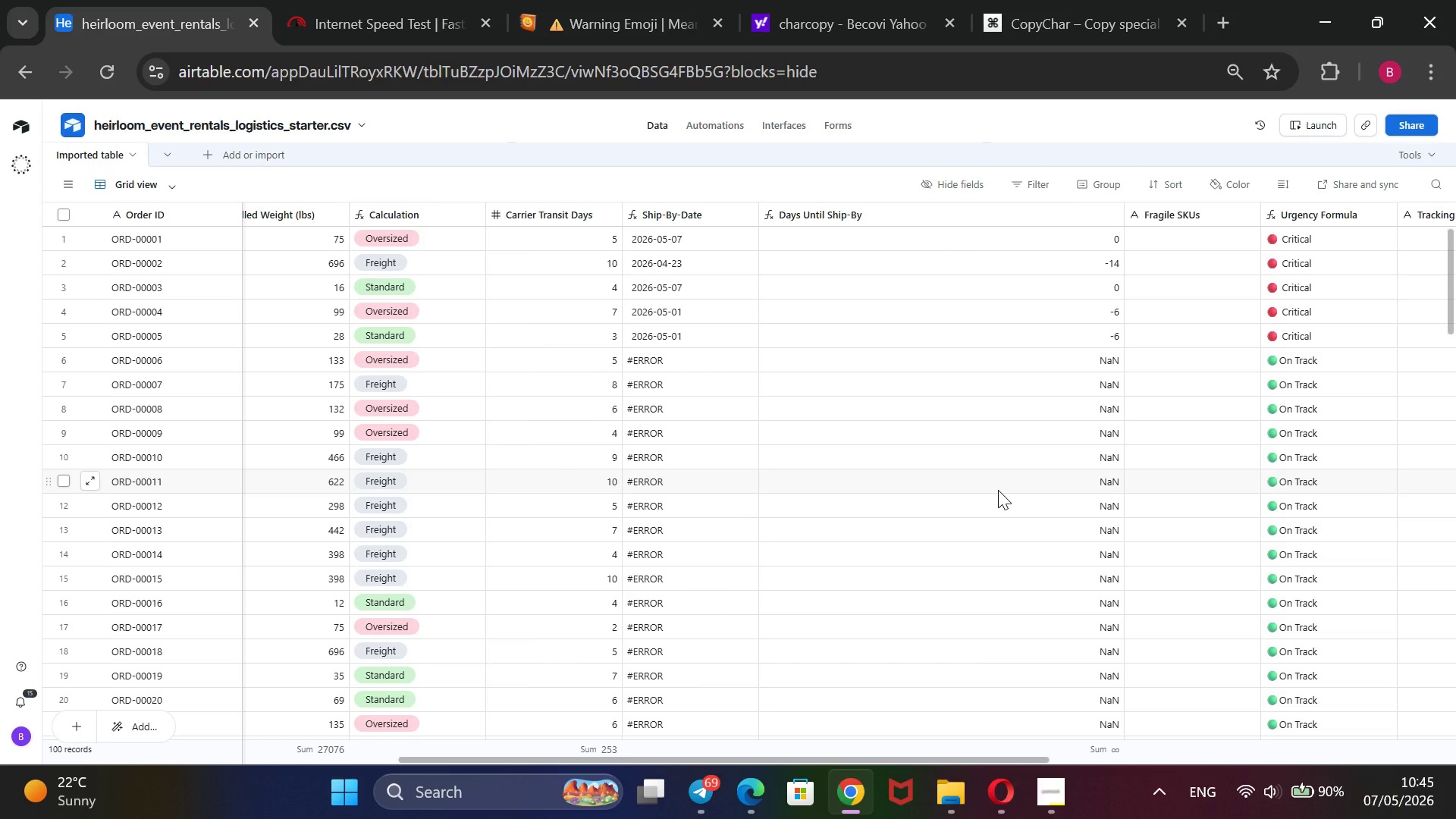 
wait(23.47)
 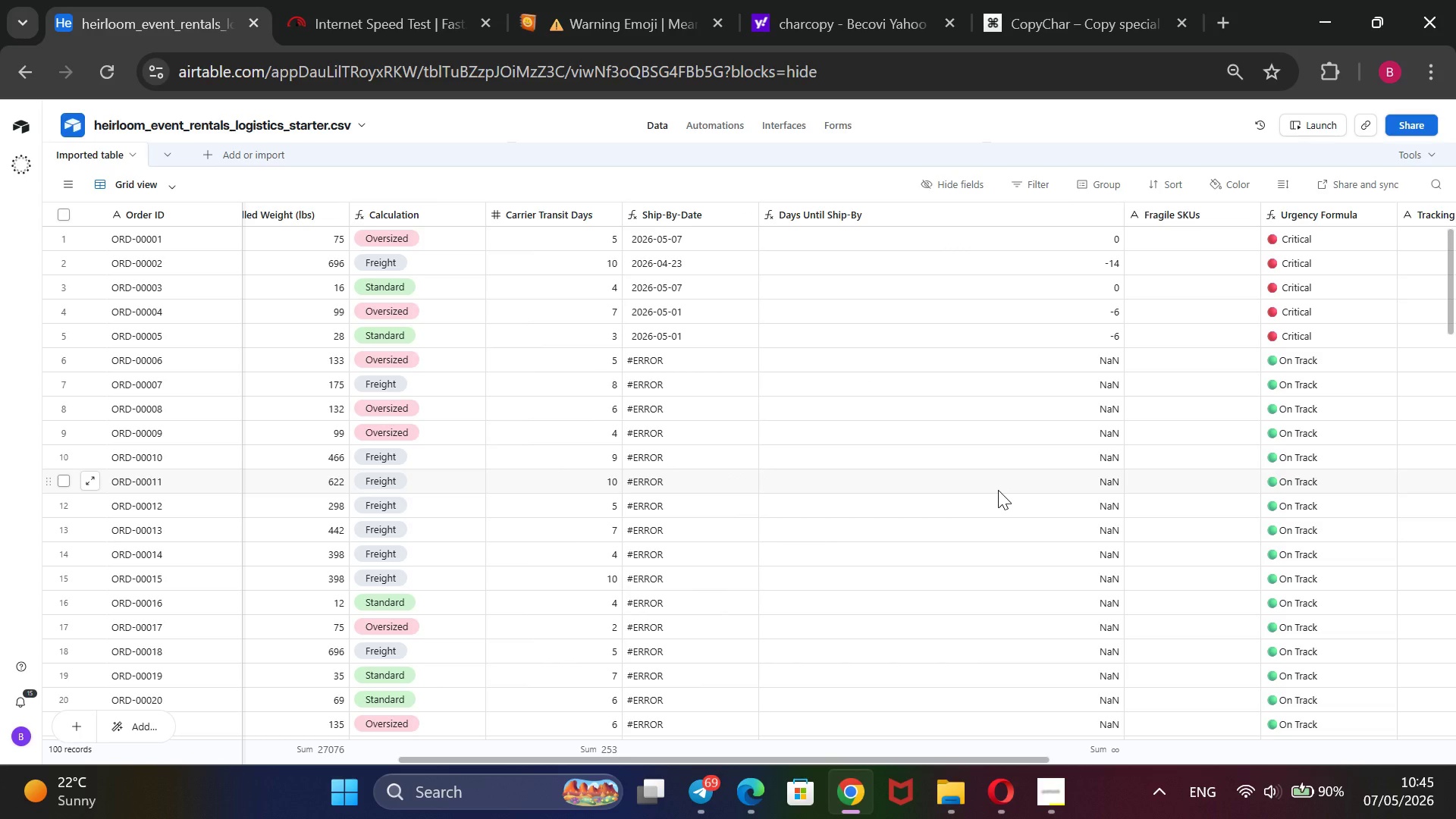 
left_click([576, 241])
 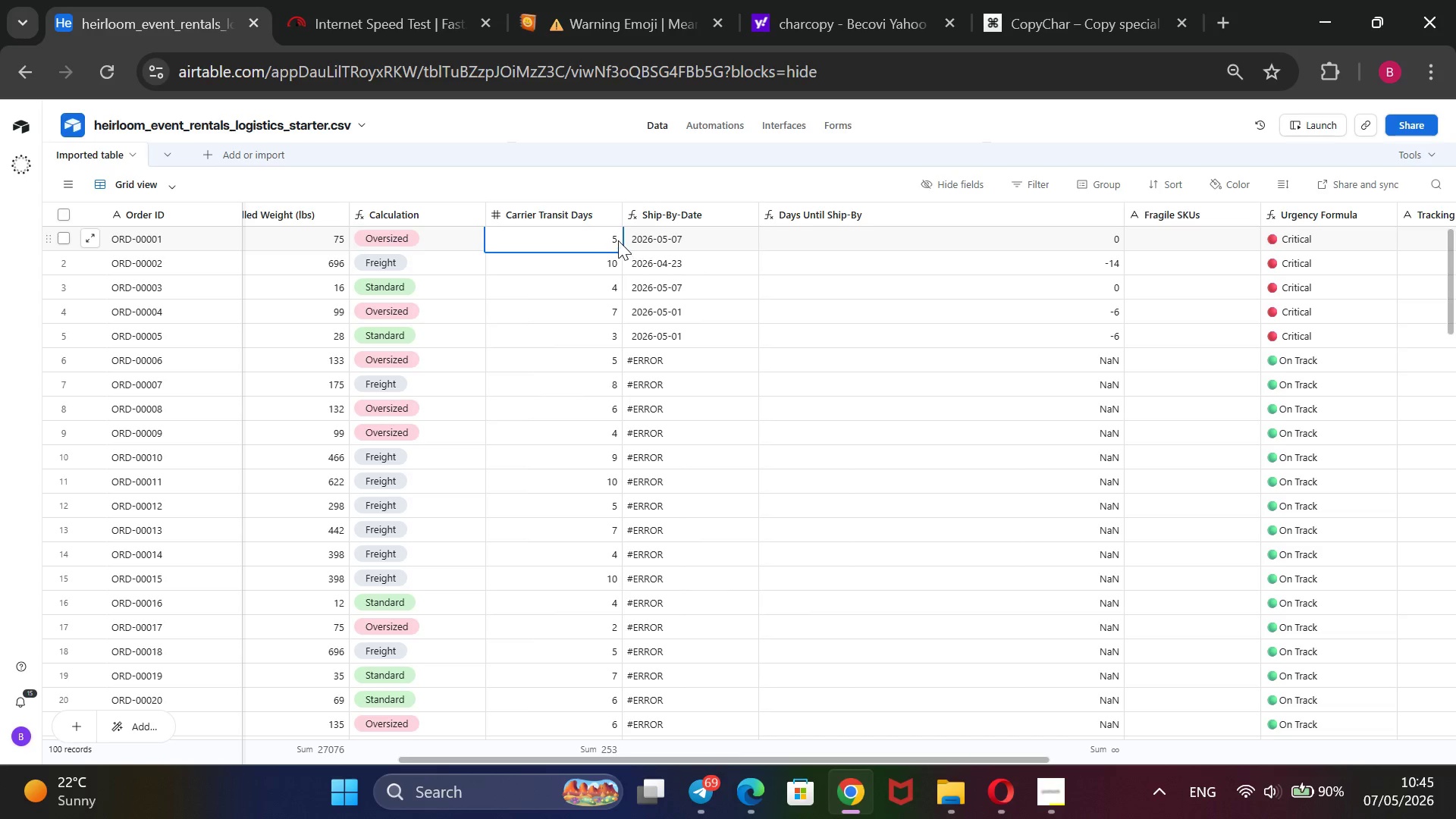 
wait(5.58)
 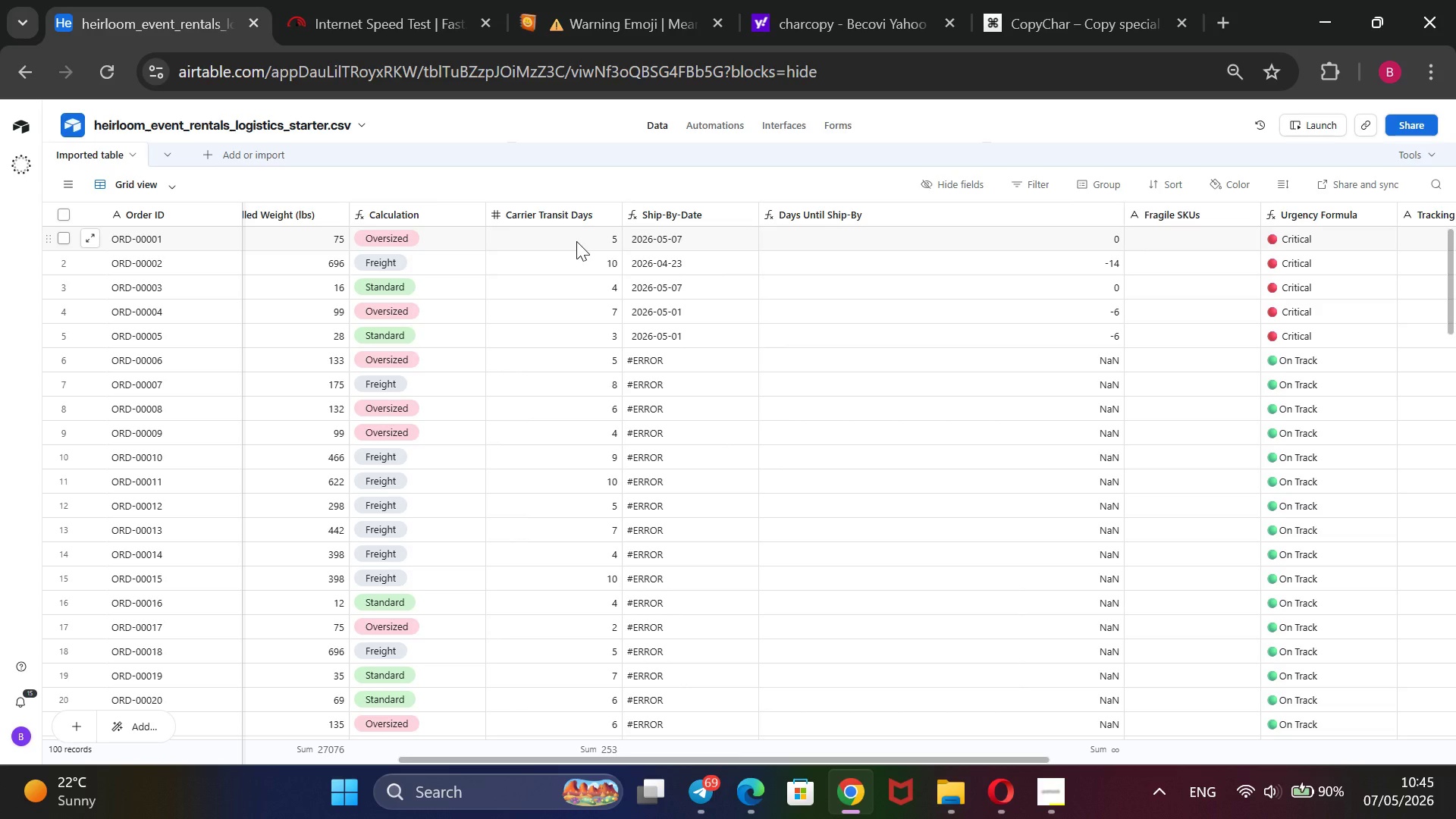 
left_click_drag(start_coordinate=[622, 252], to_coordinate=[613, 251])
 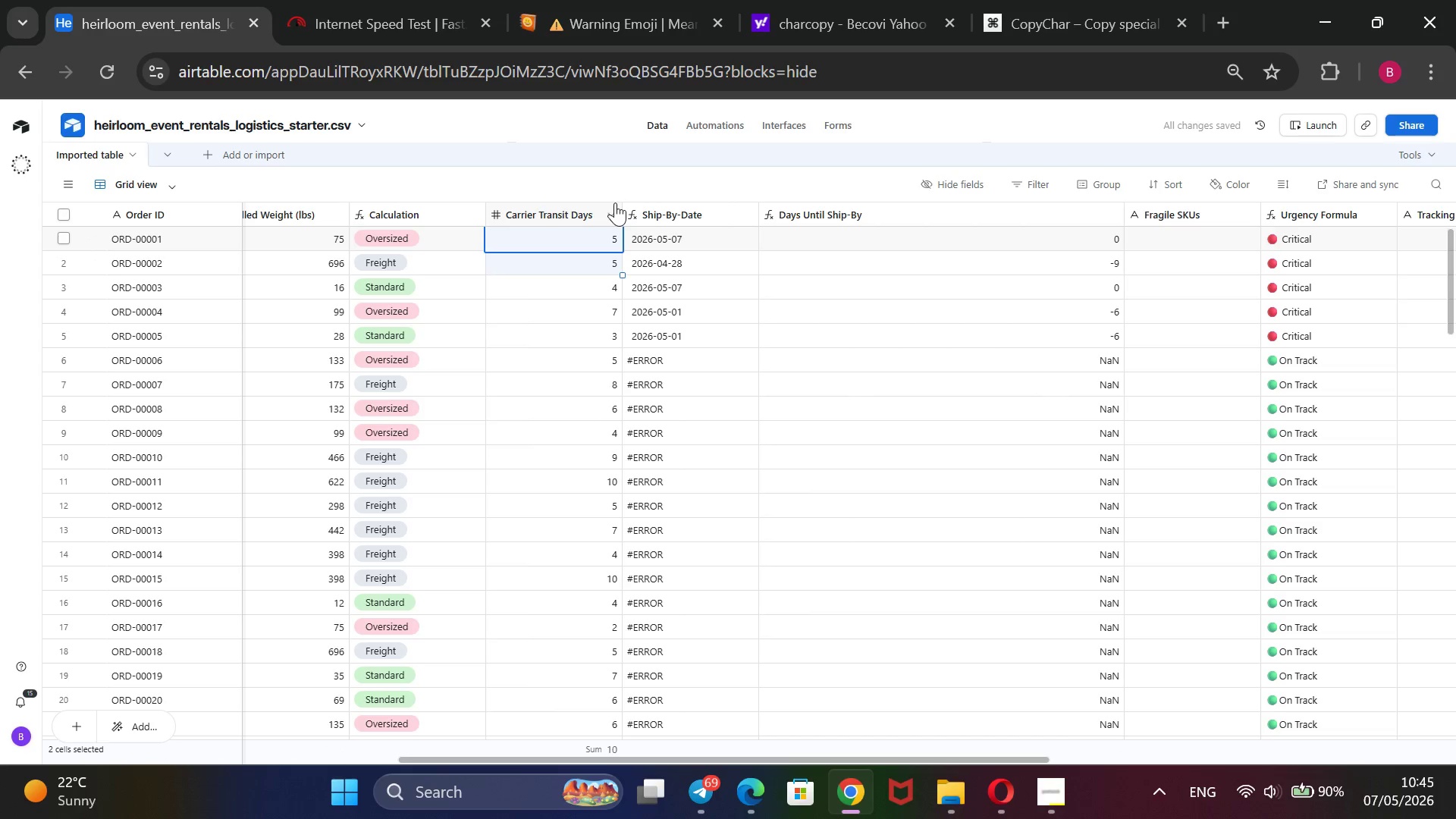 
left_click([620, 179])
 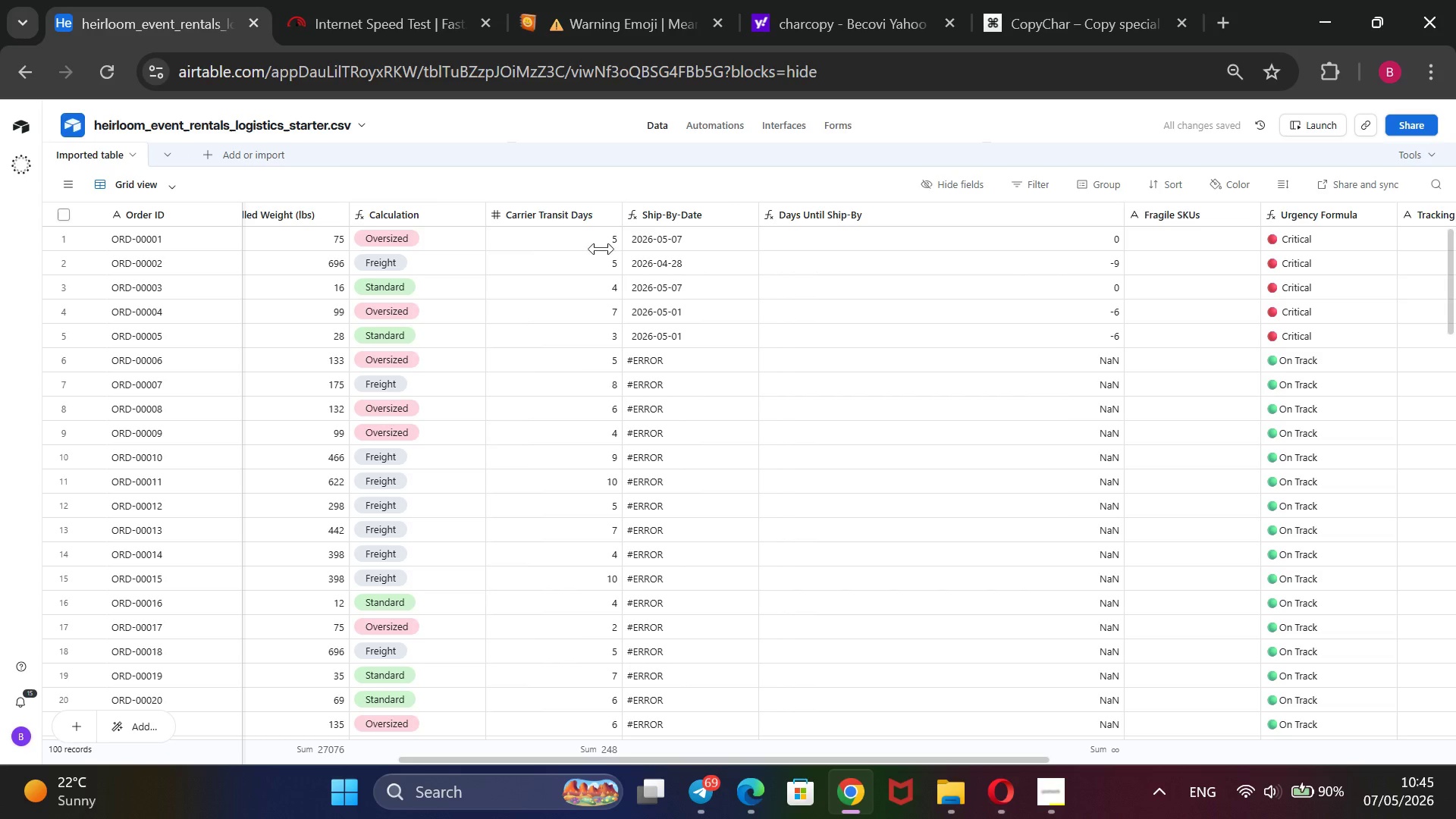 
left_click([599, 240])
 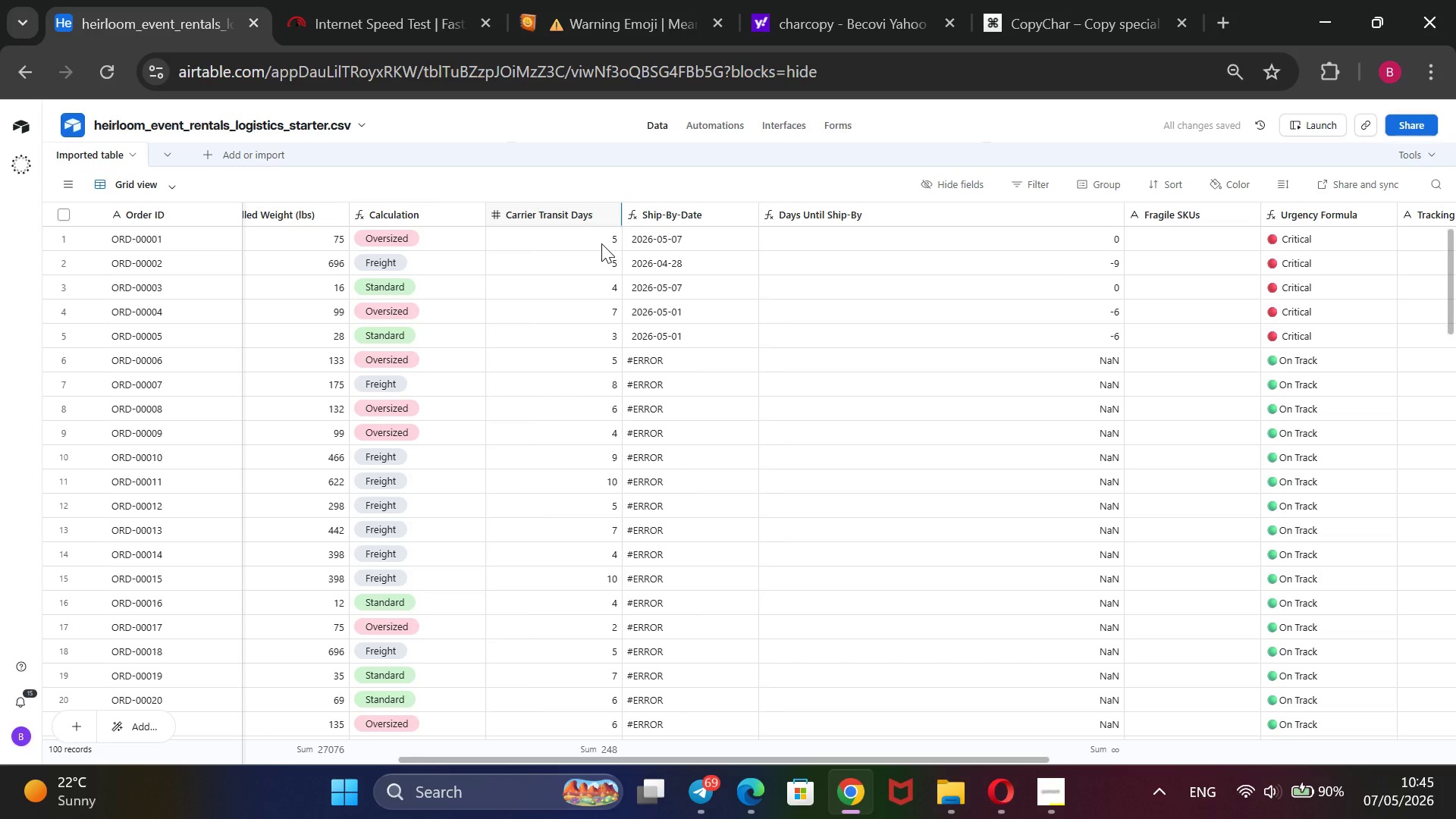 
left_click([601, 243])
 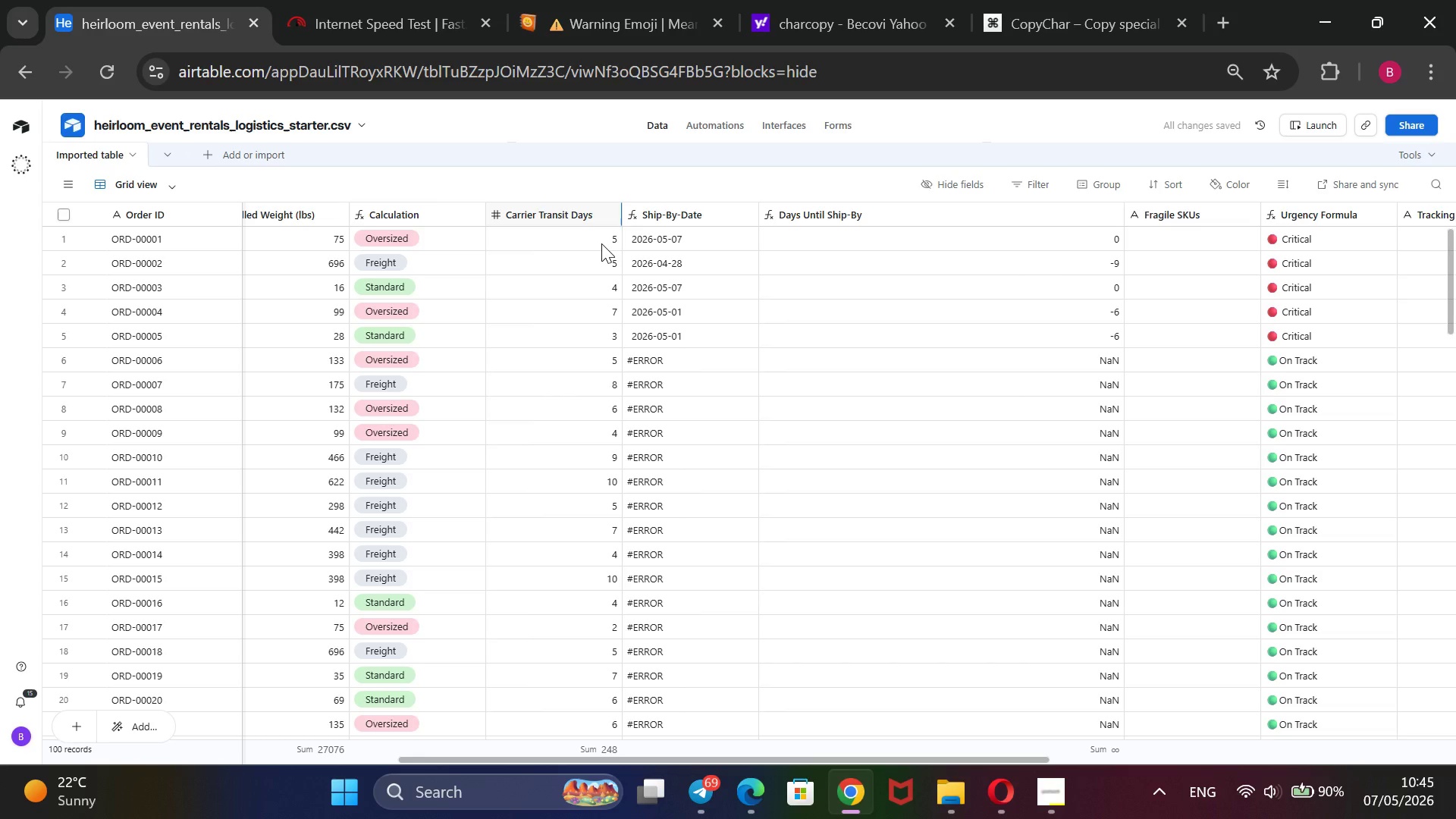 
left_click([601, 243])
 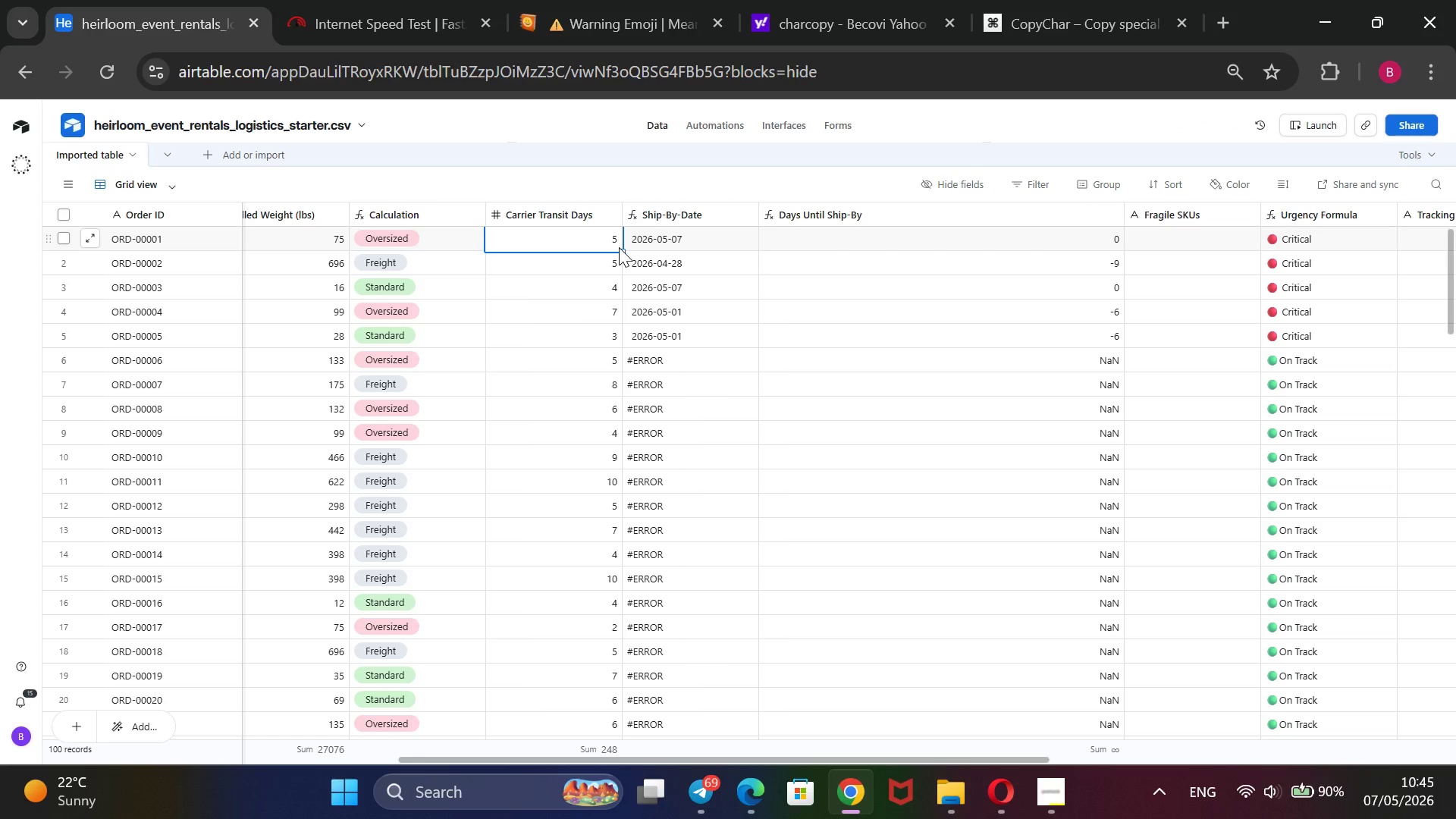 
wait(9.2)
 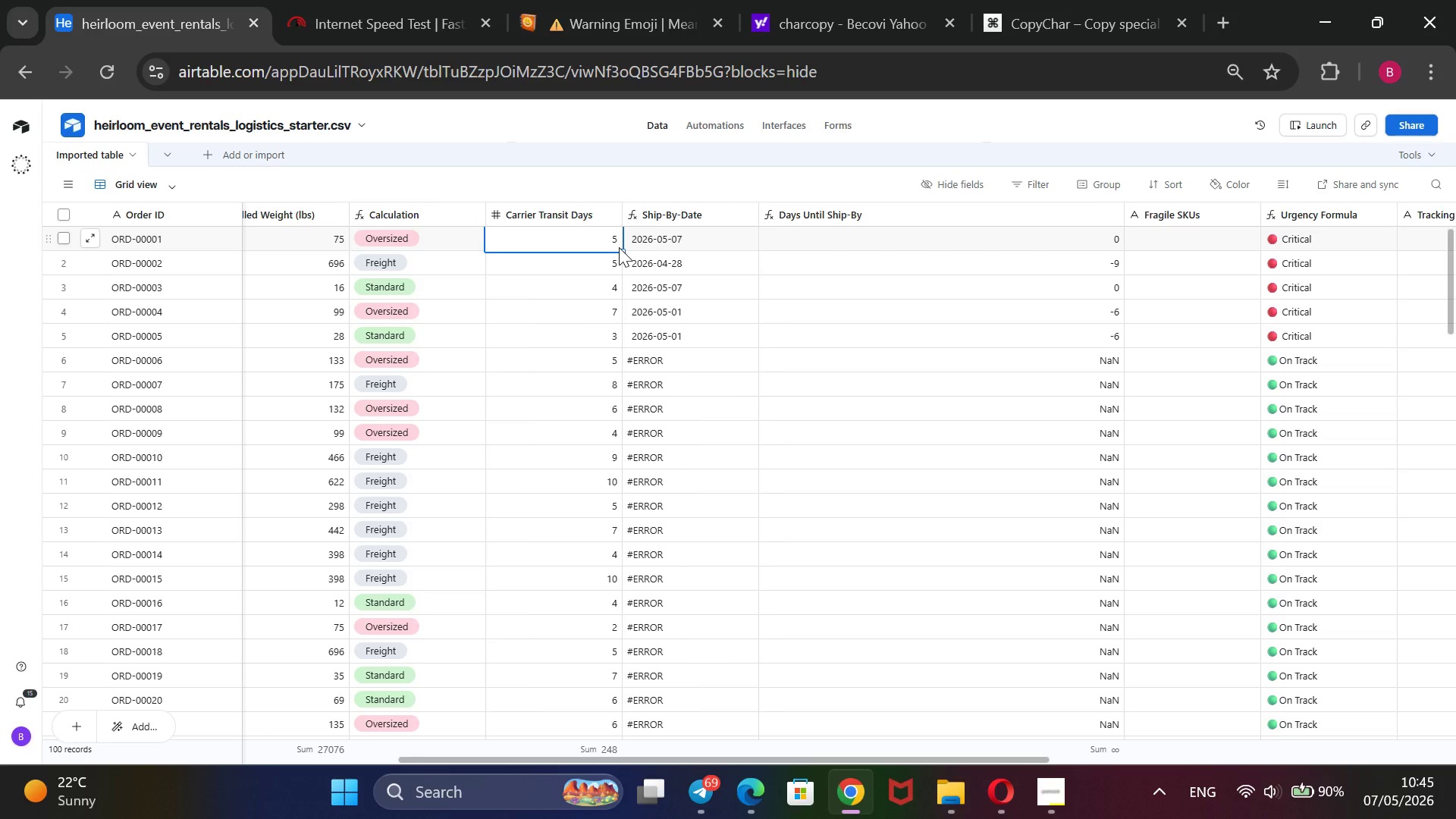 
left_click_drag(start_coordinate=[620, 249], to_coordinate=[560, 577])
 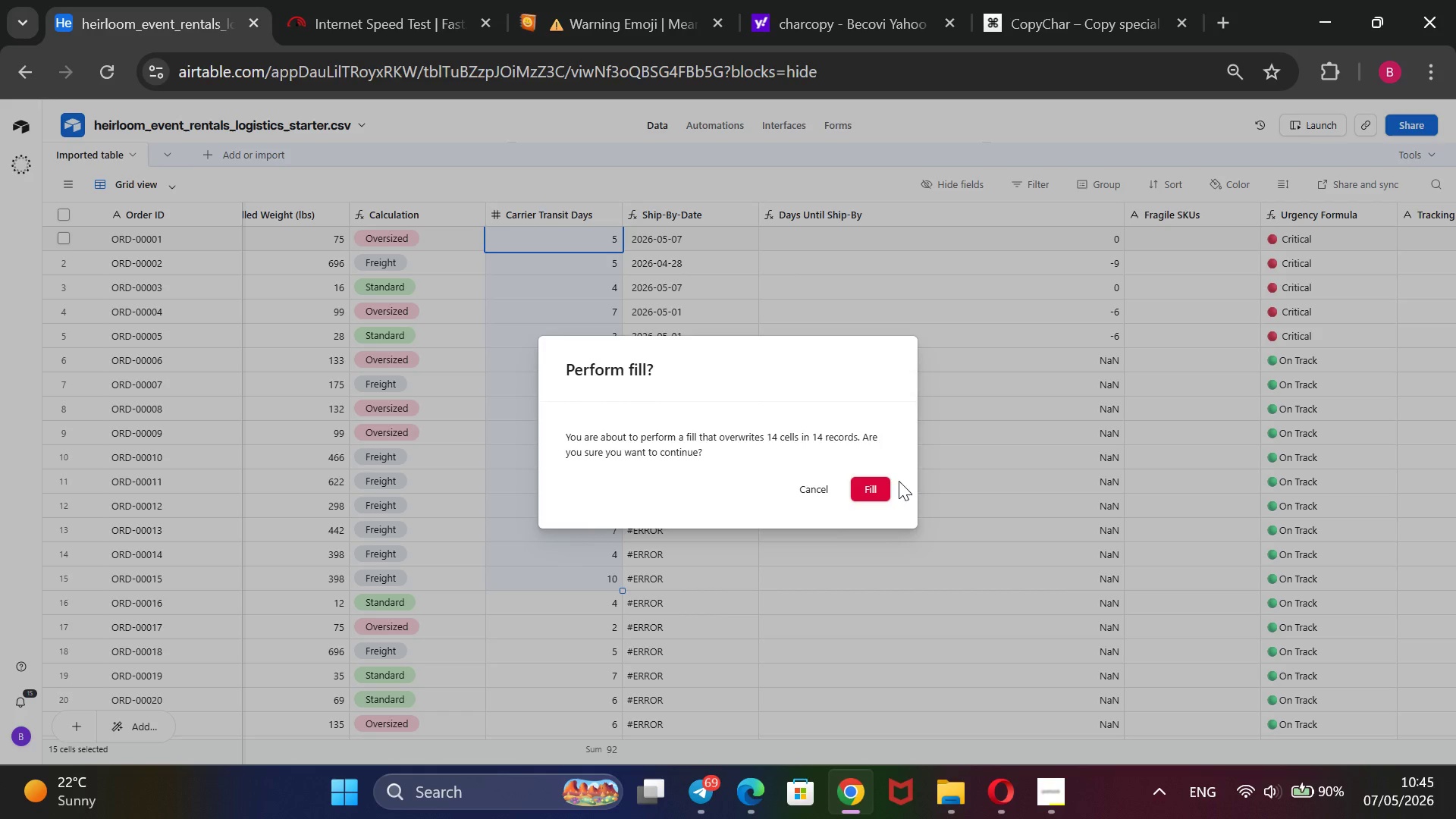 
left_click([866, 482])
 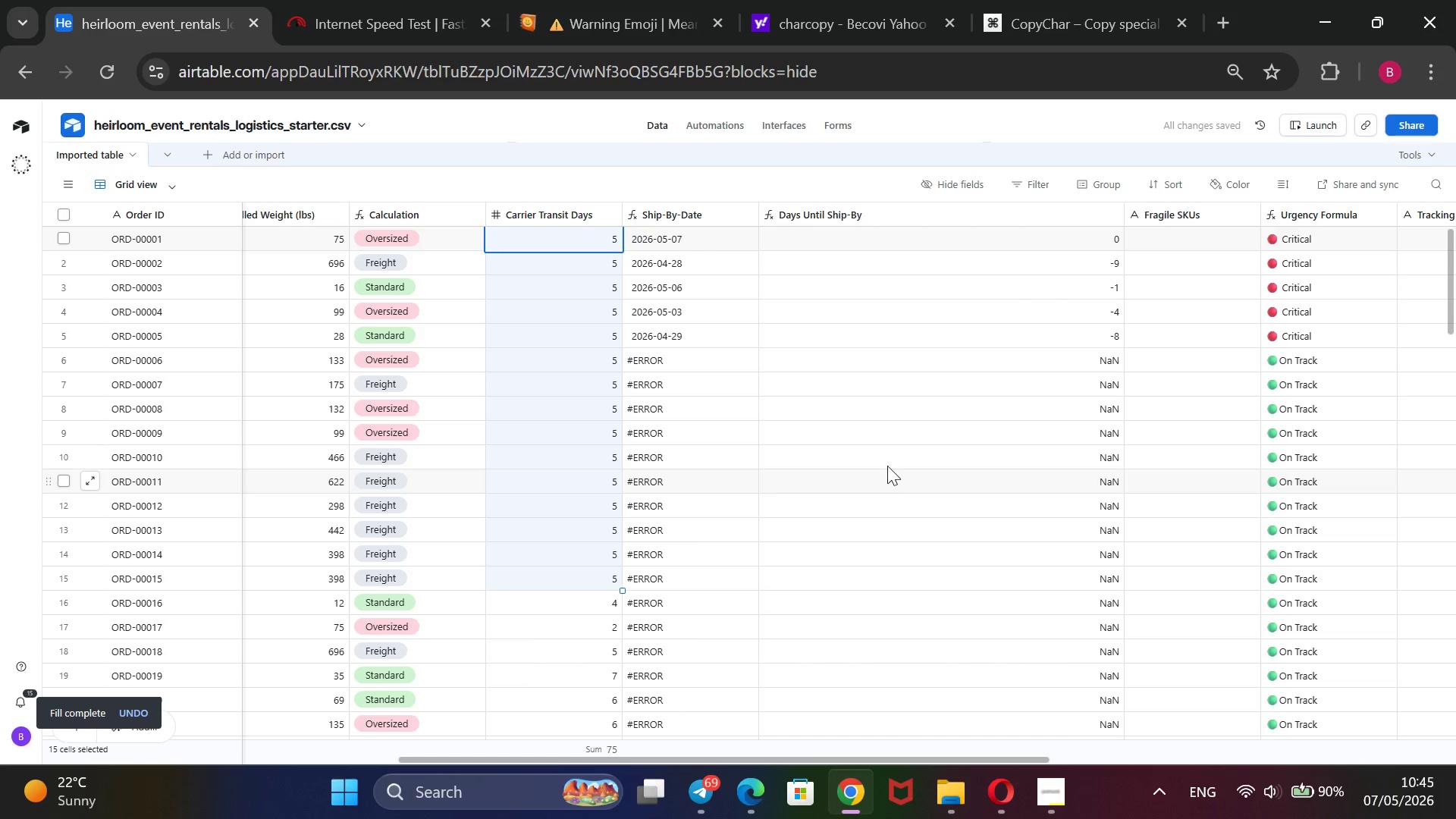 
scroll: coordinate [1200, 399], scroll_direction: down, amount: 8.0
 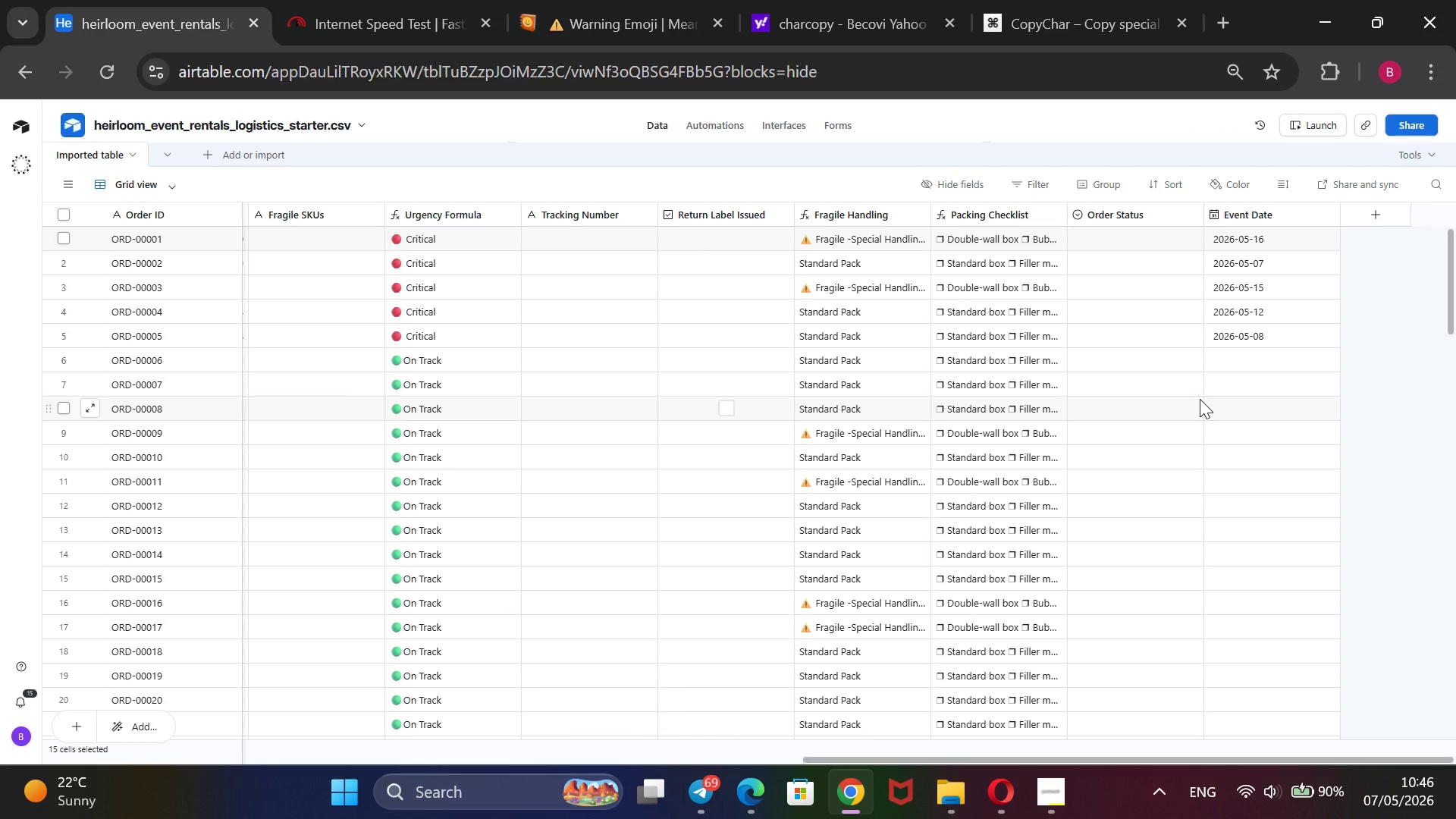 
wait(6.79)
 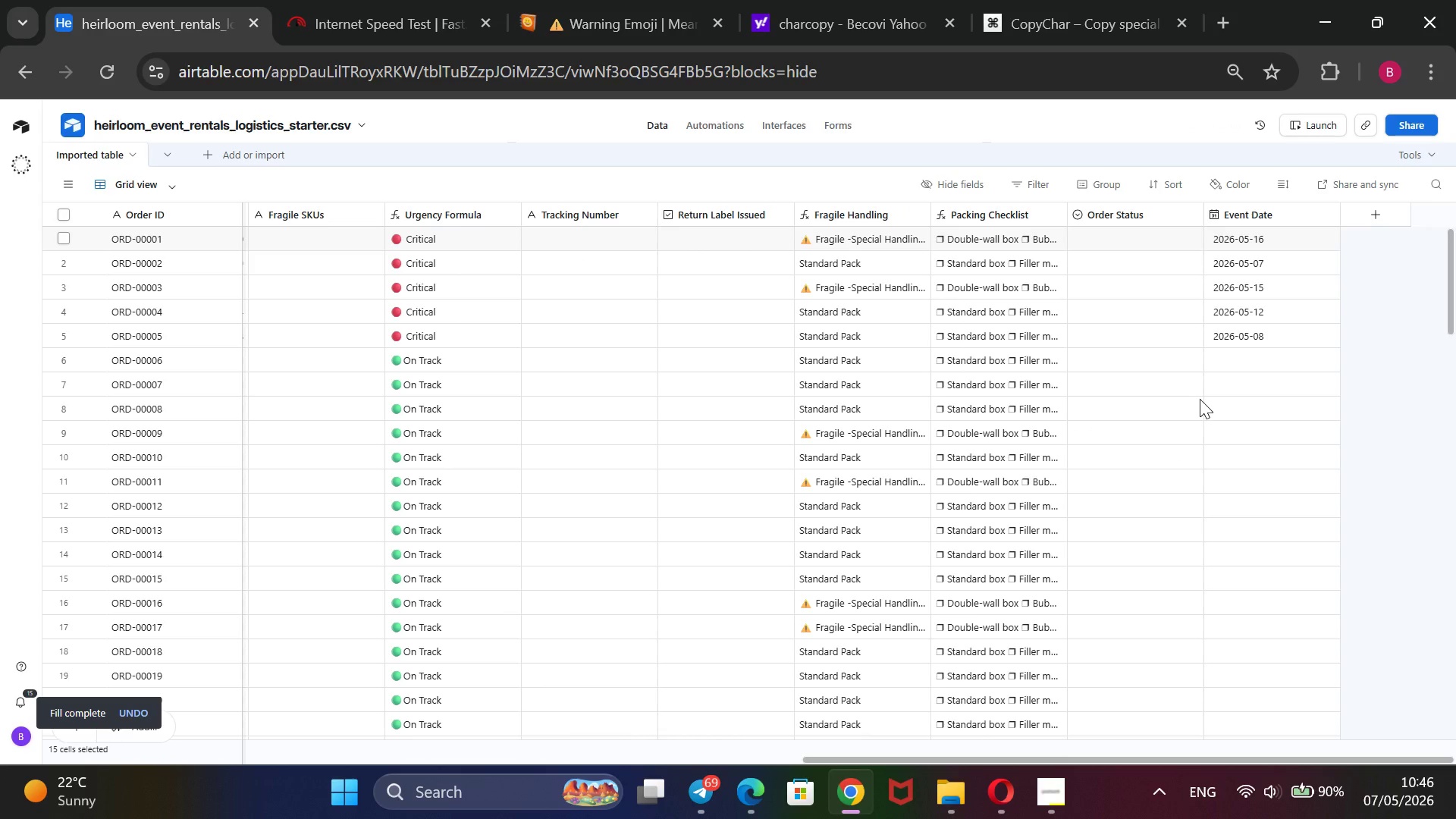 
left_click([1240, 362])
 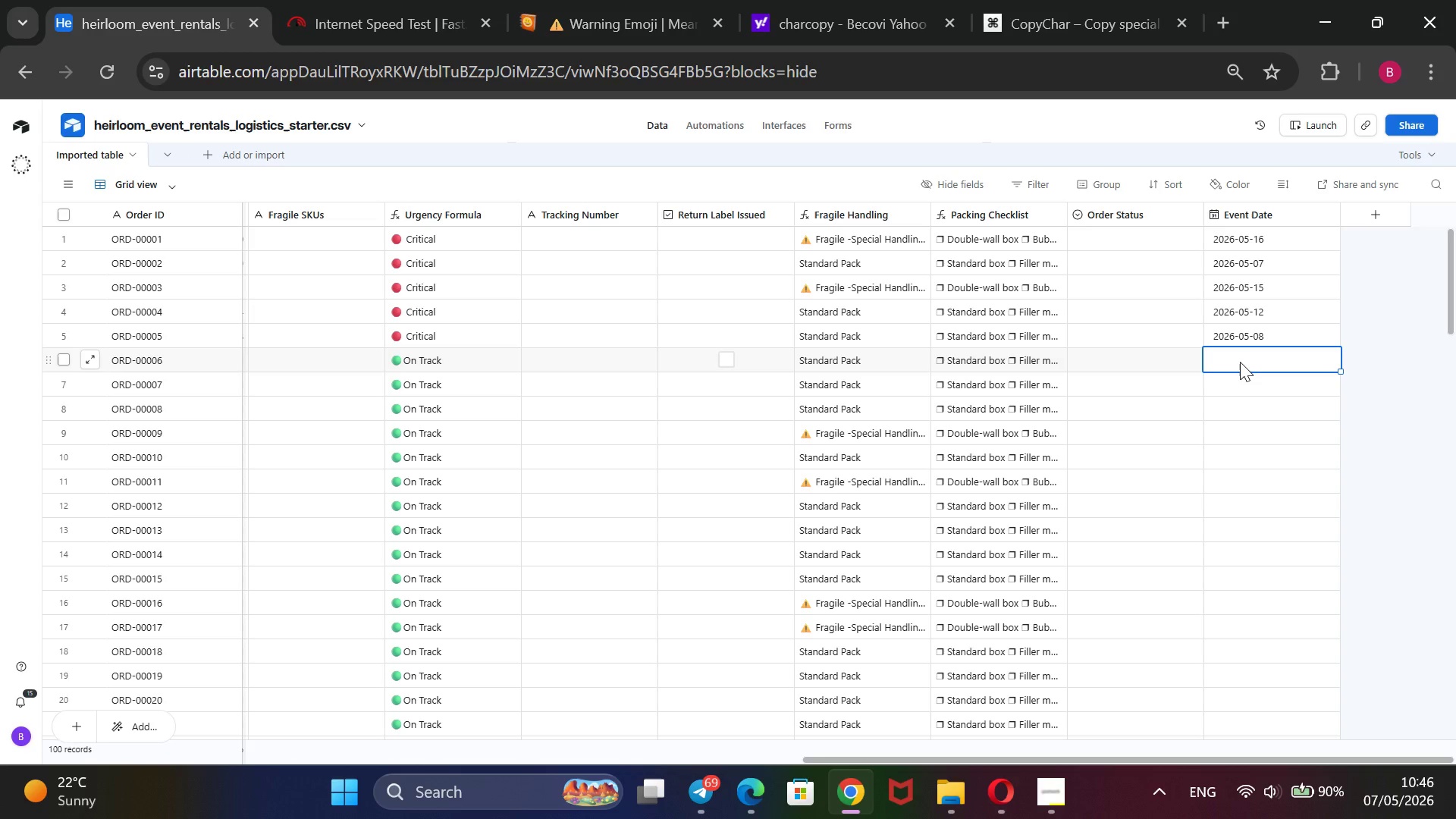 
wait(9.72)
 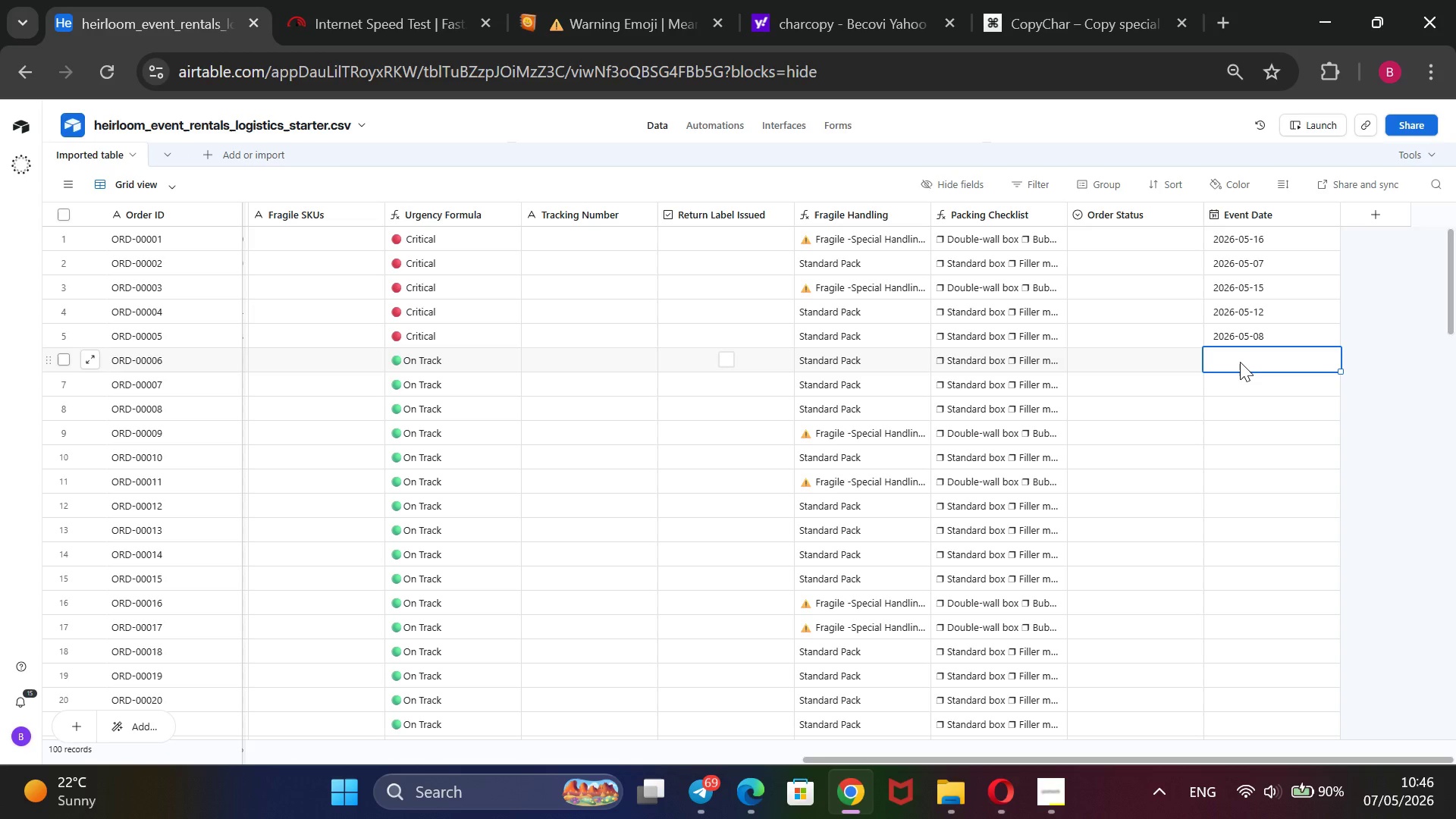 
key(Enter)
 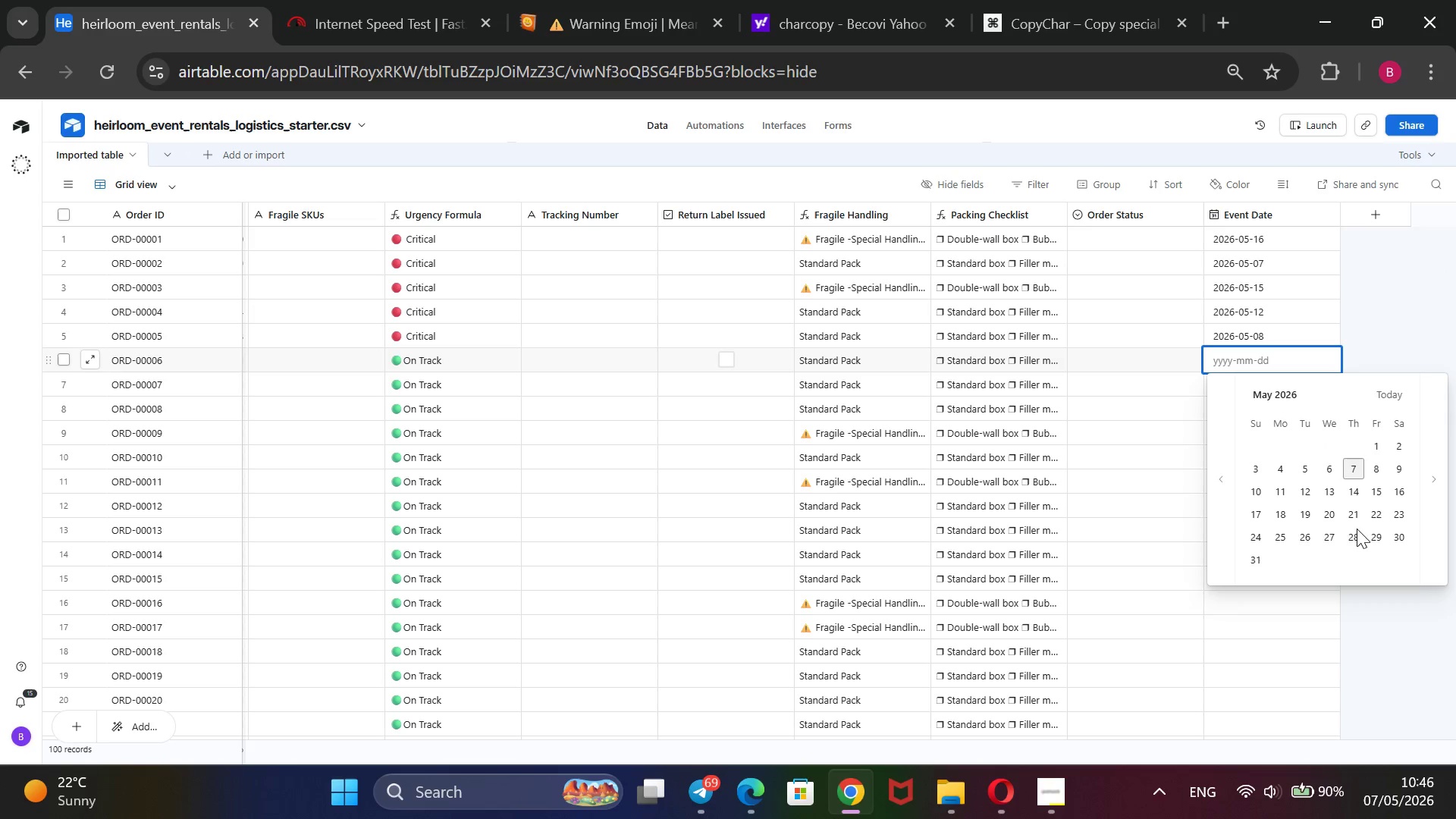 
wait(6.42)
 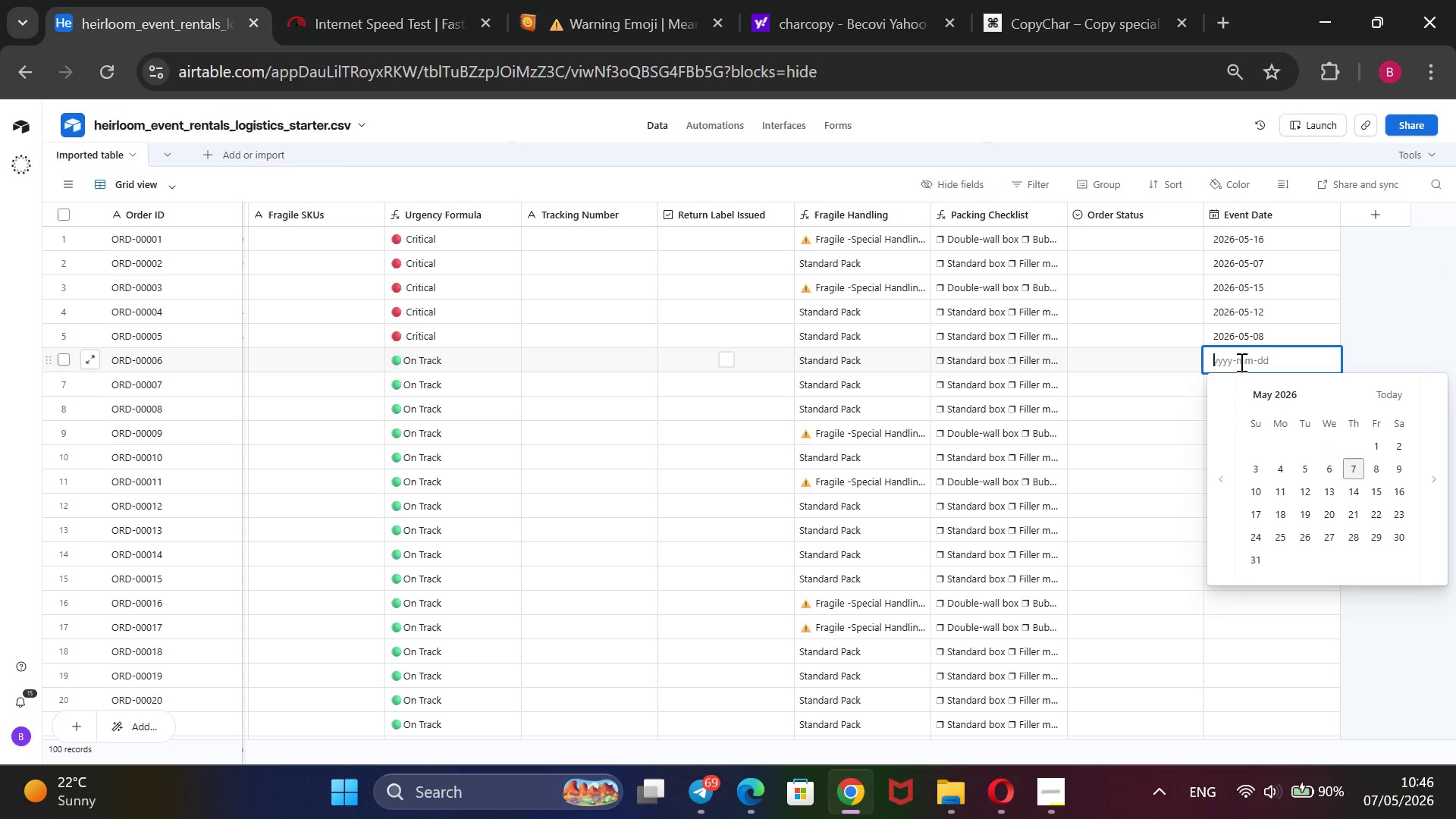 
left_click([1327, 518])
 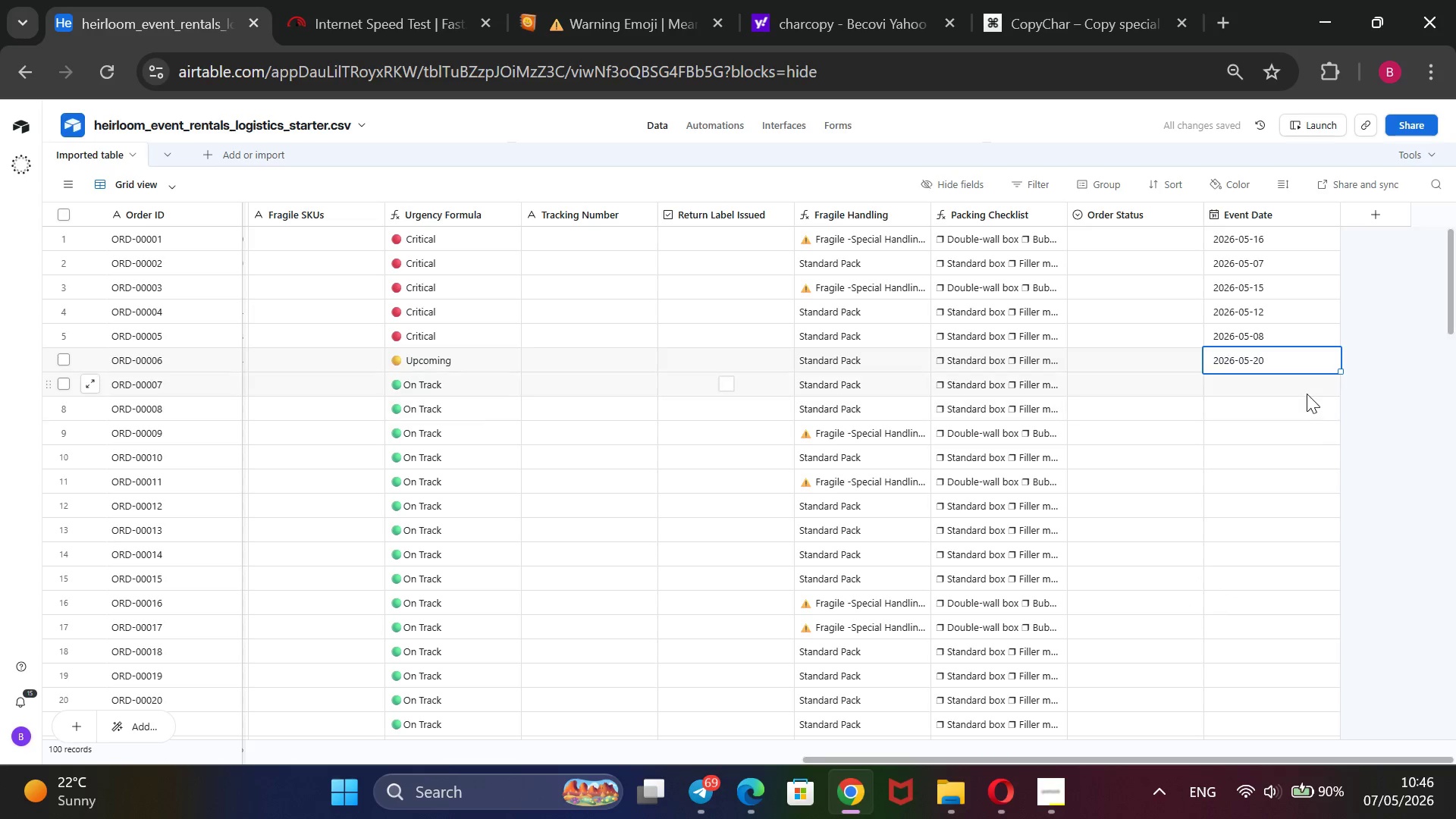 
wait(5.69)
 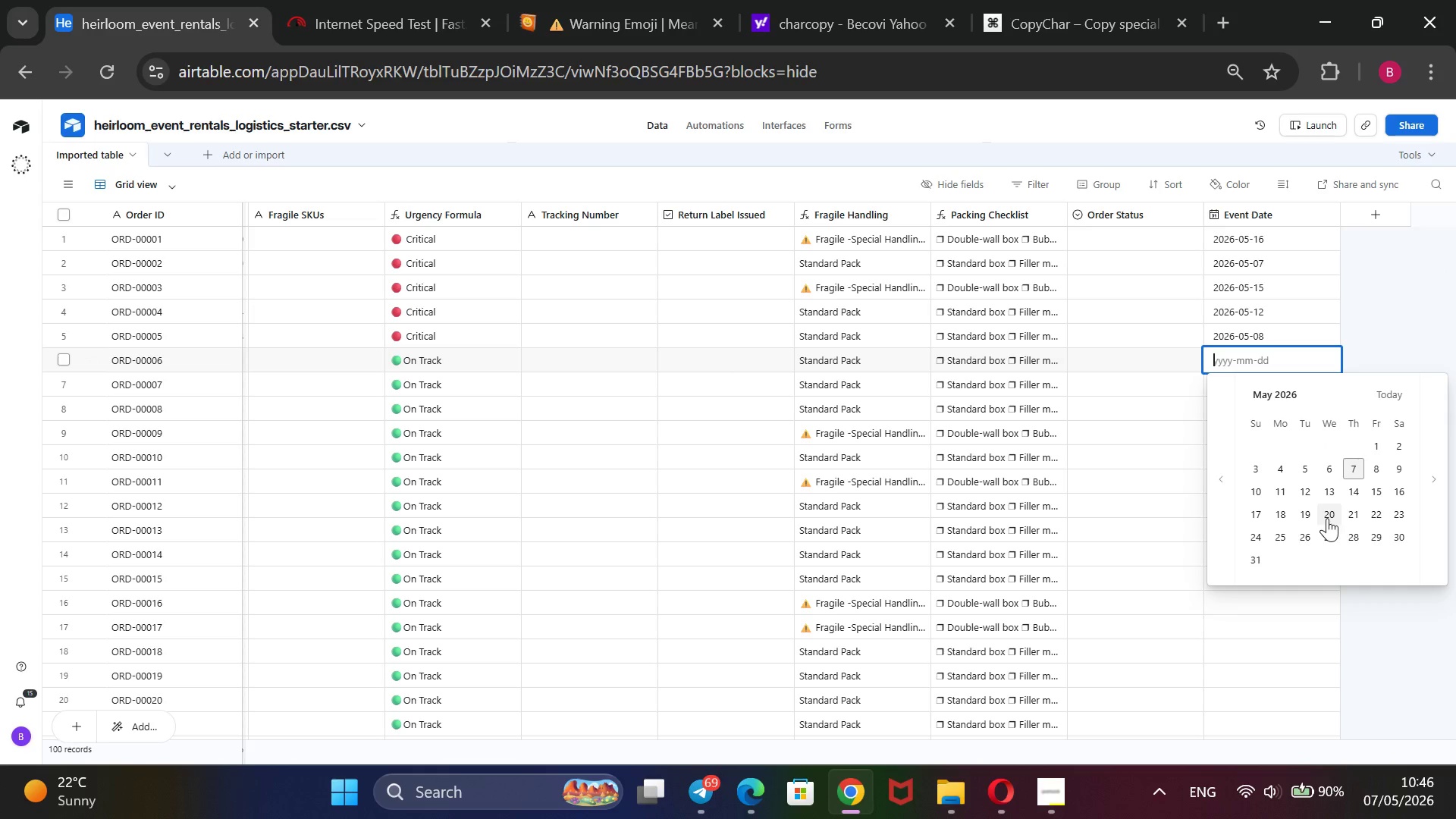 
left_click([1307, 394])
 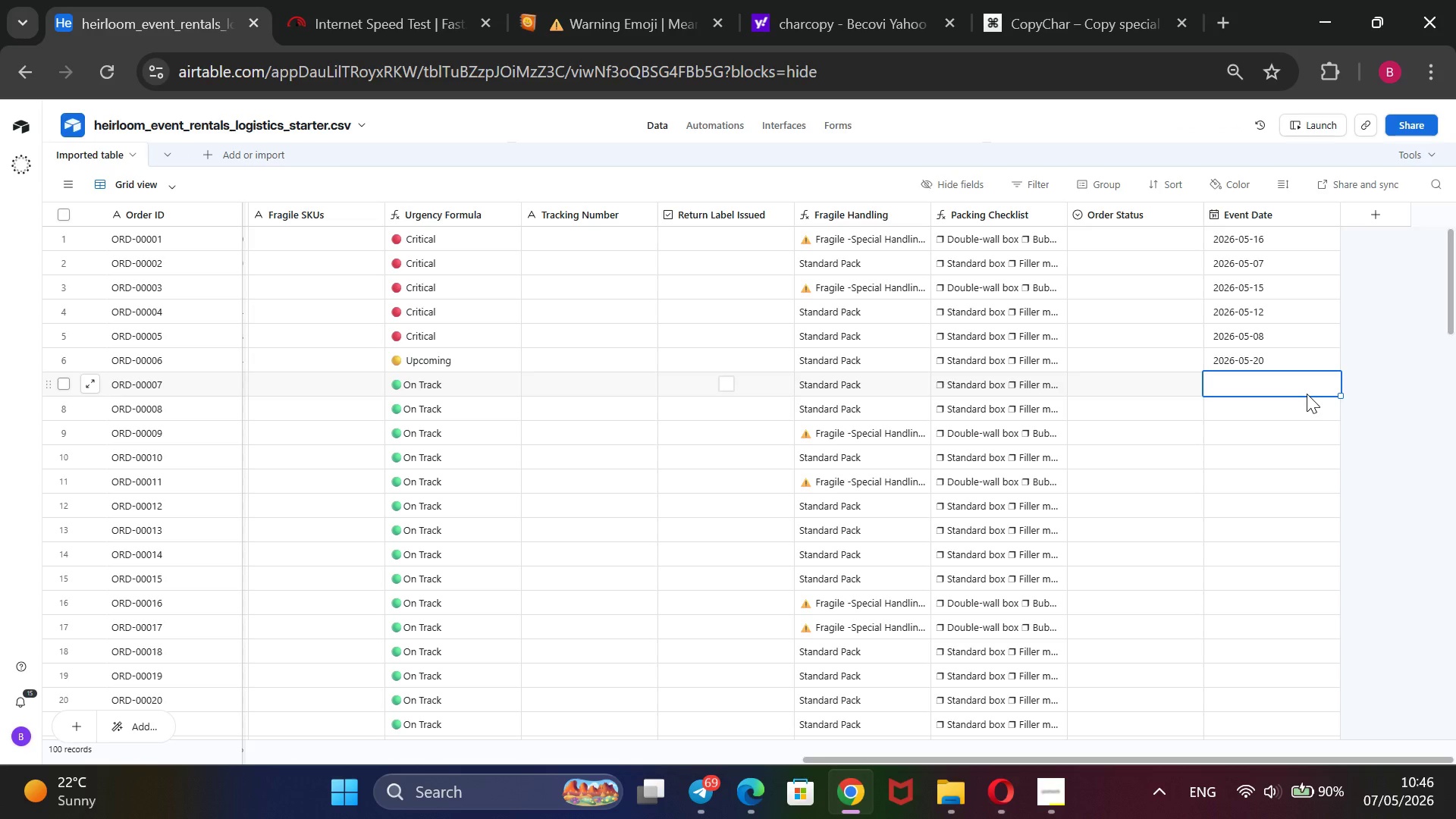 
key(Enter)
 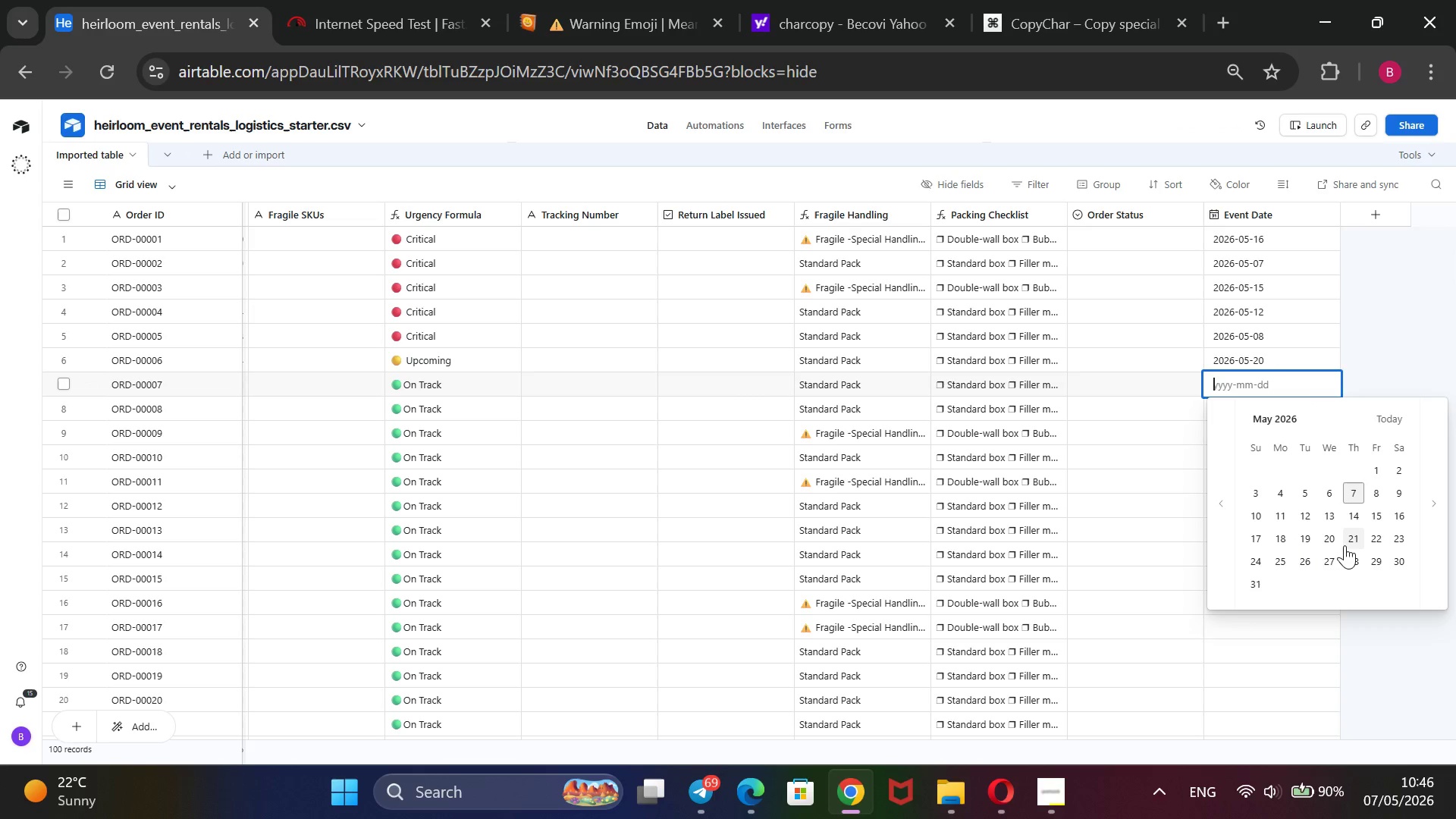 
wait(6.7)
 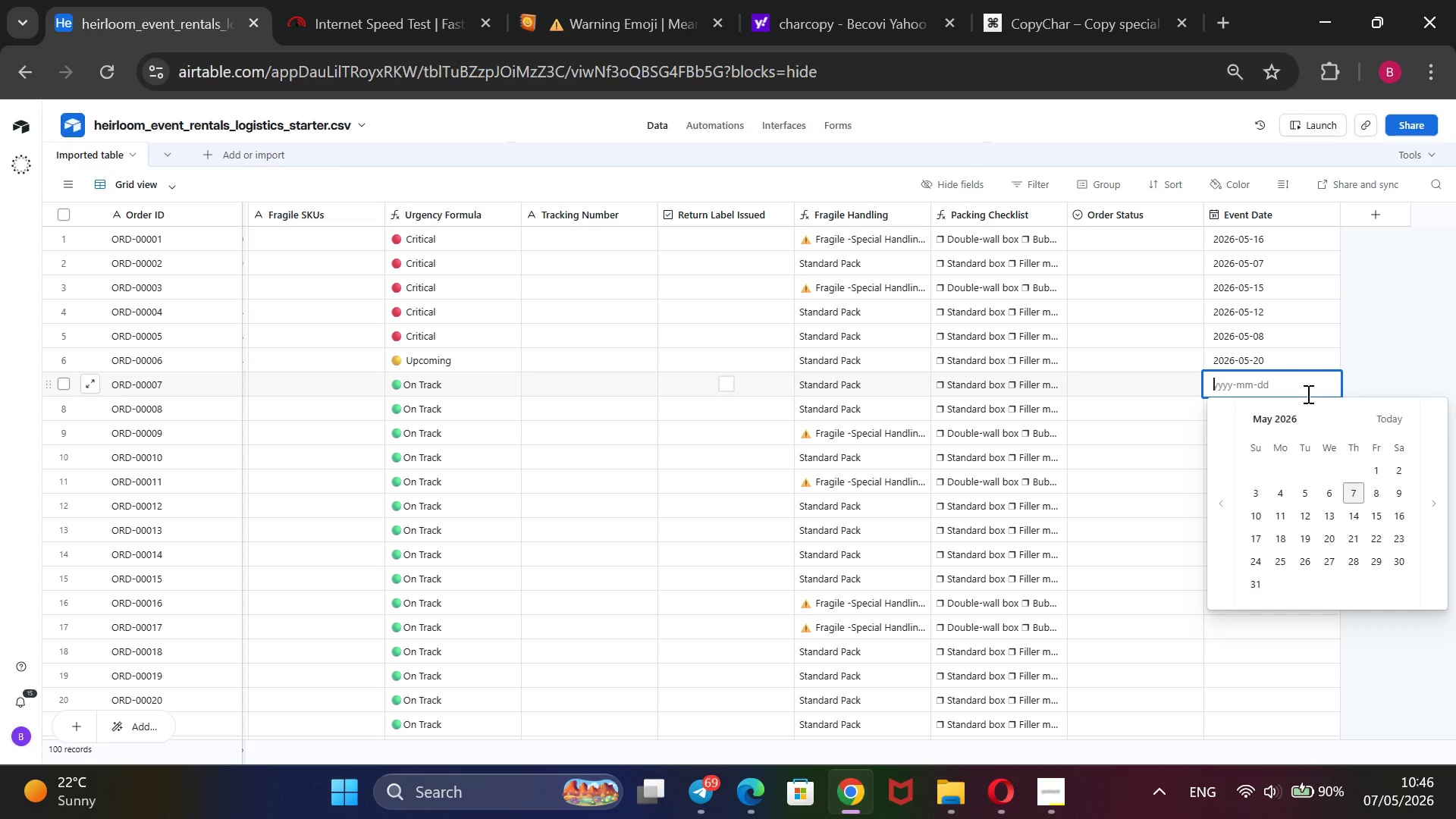 
left_click([1346, 545])
 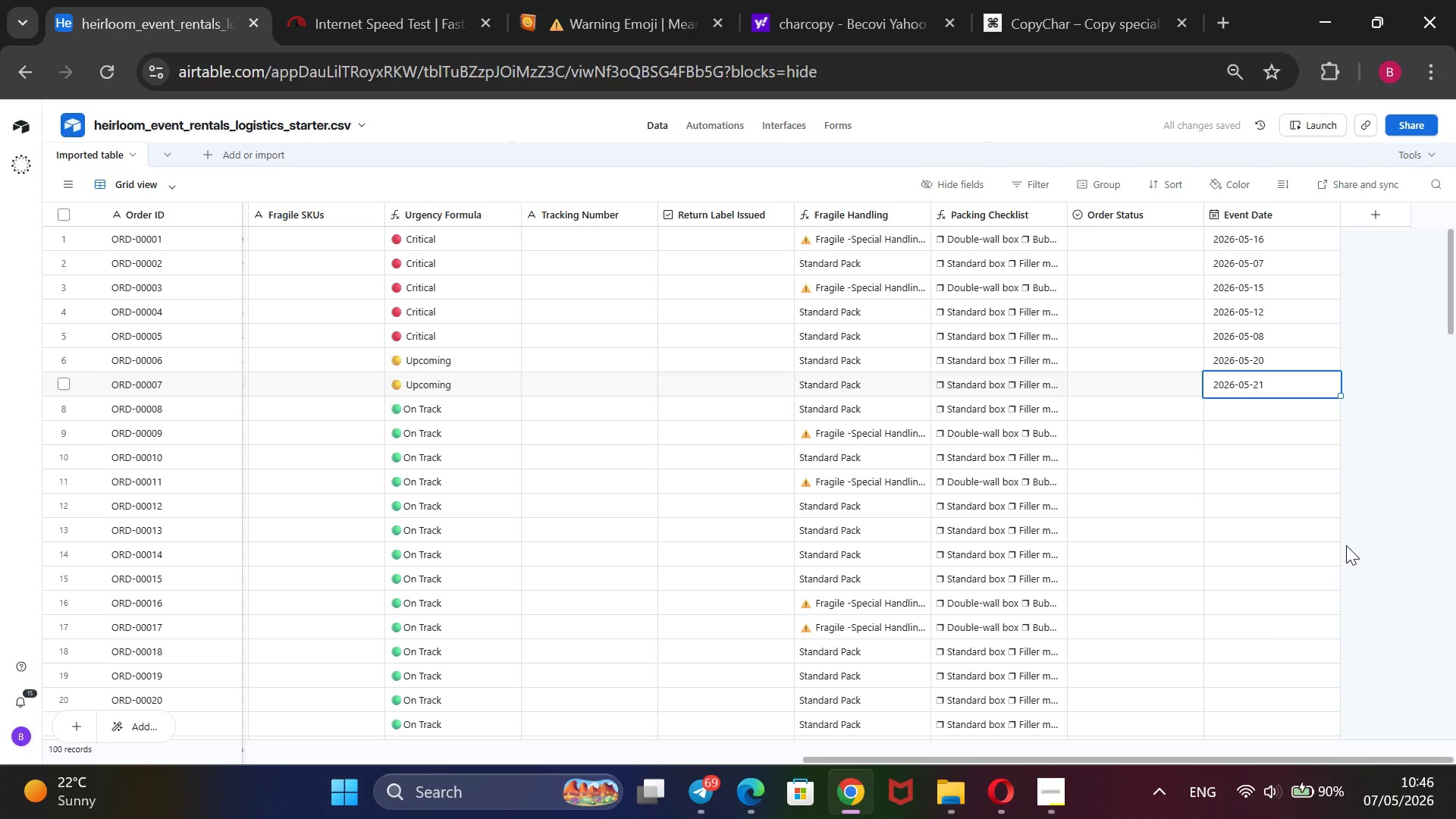 
left_click([1260, 411])
 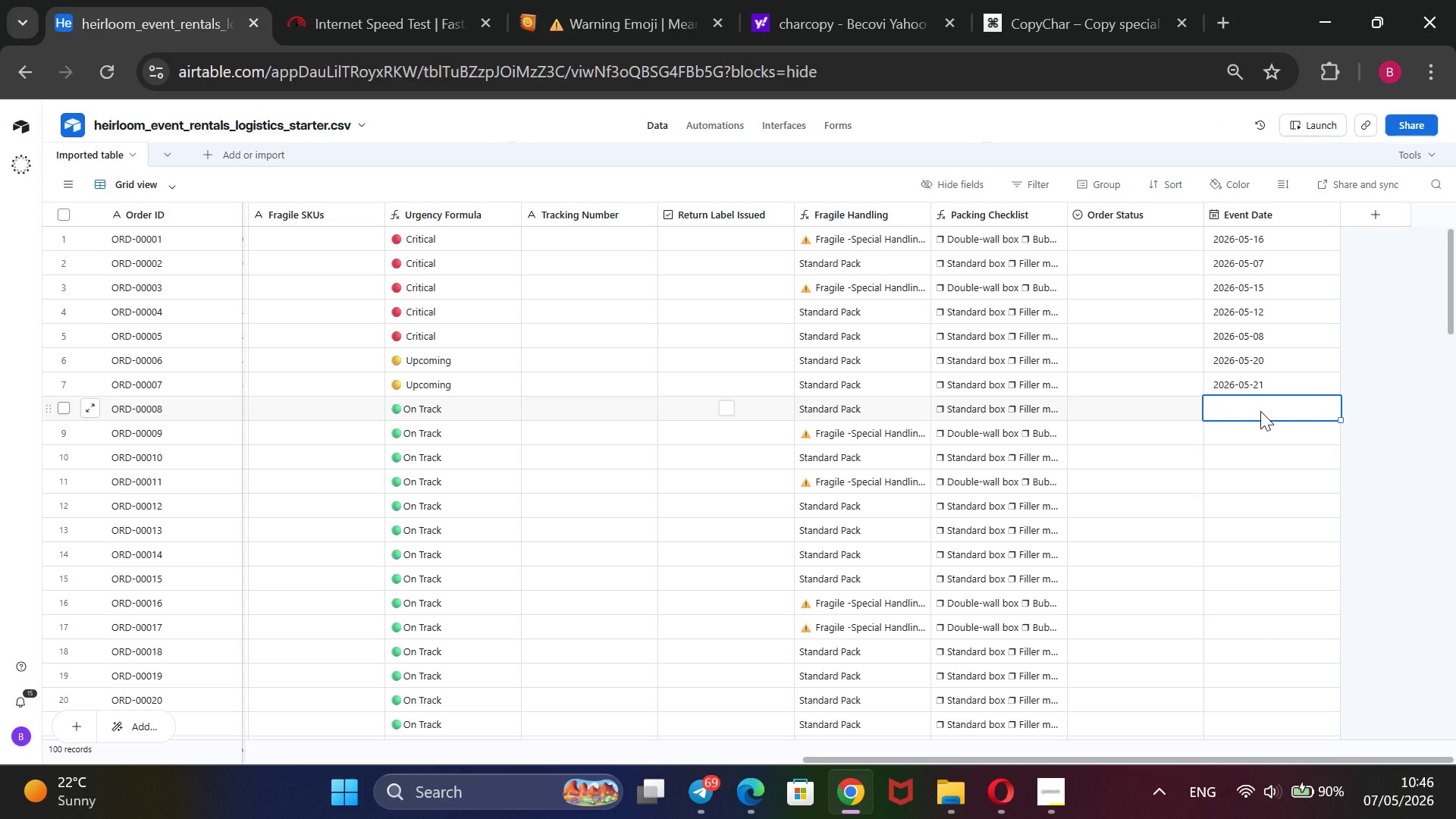 
wait(5.55)
 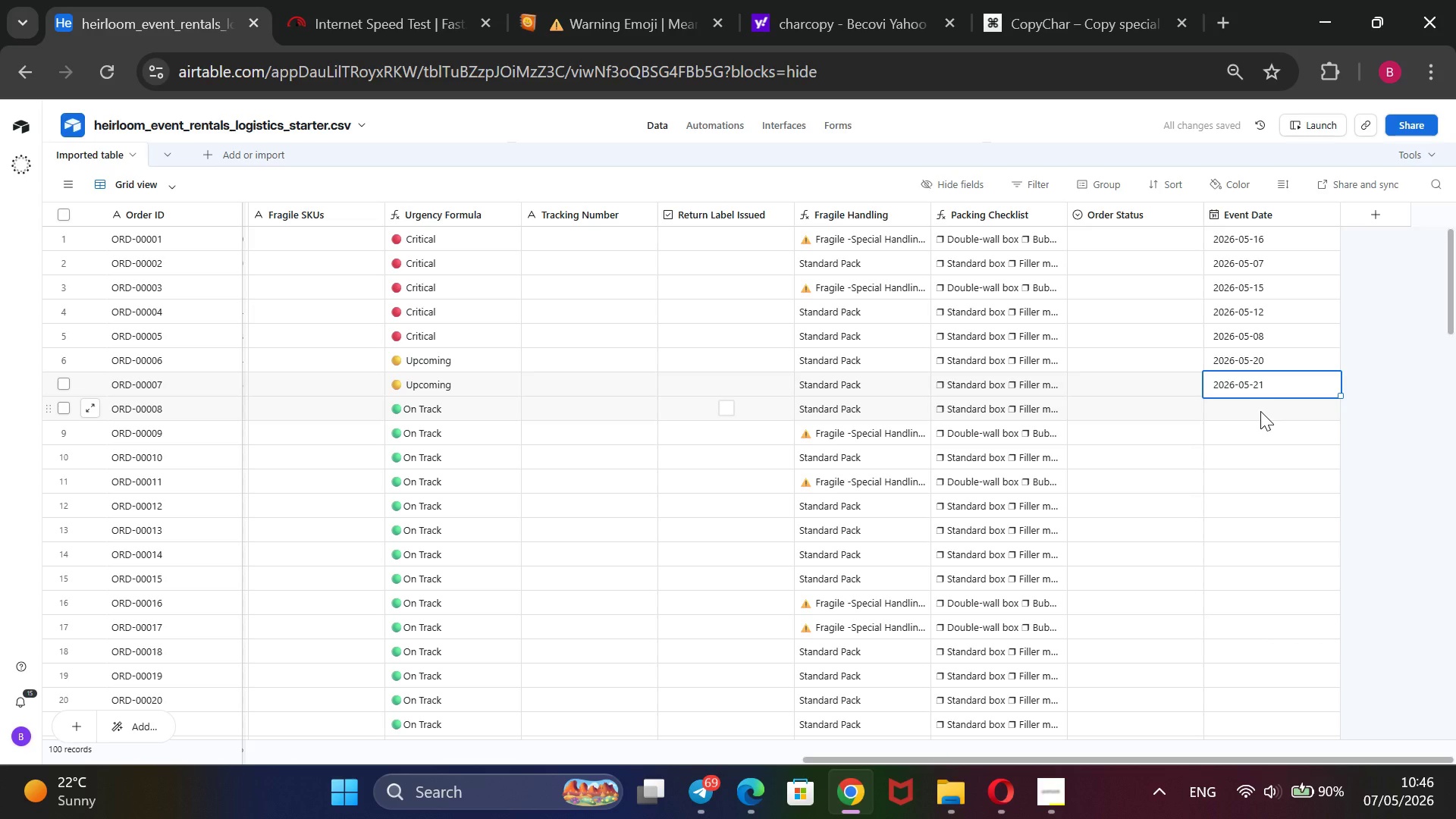 
key(Enter)
 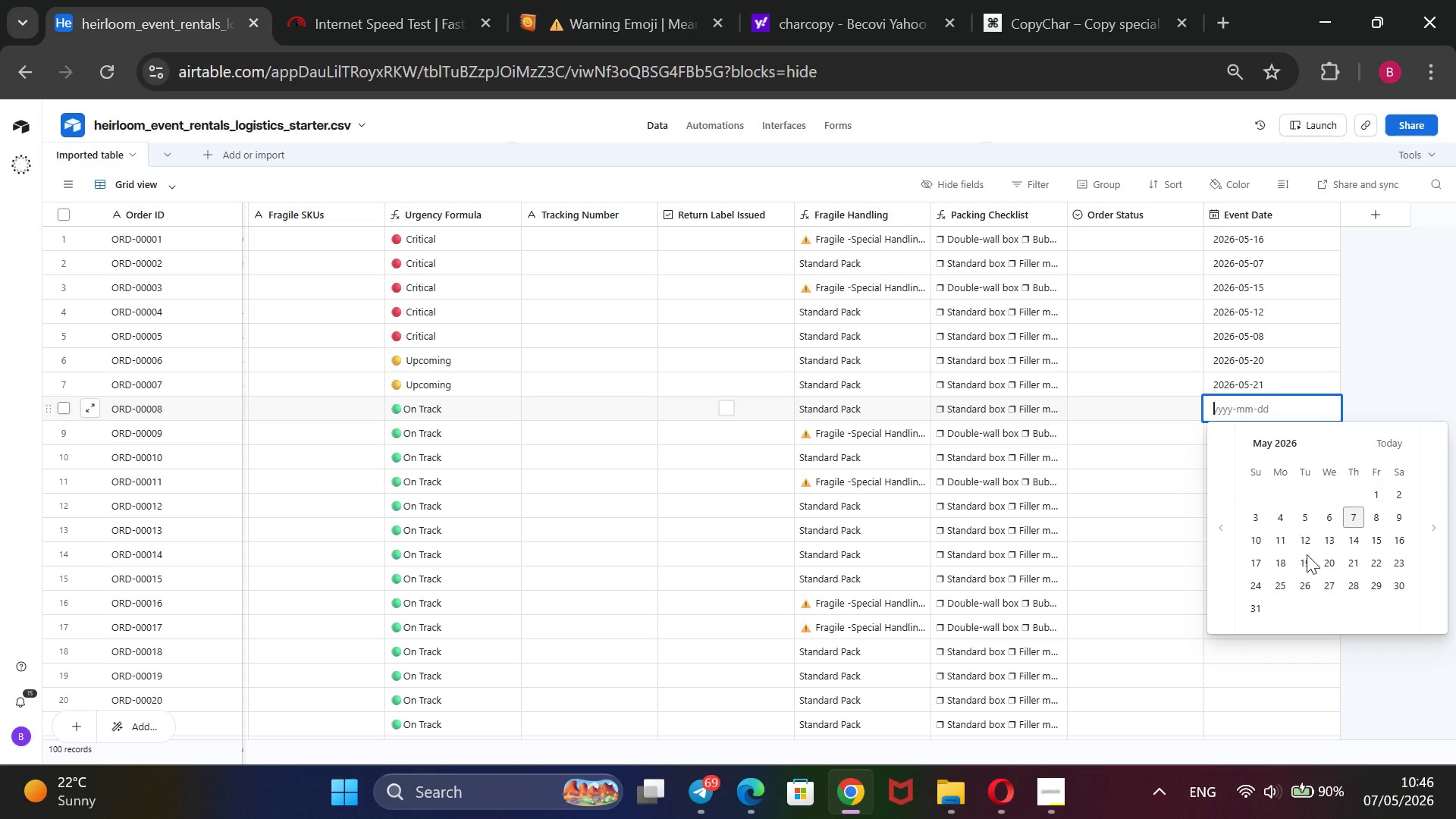 
wait(5.91)
 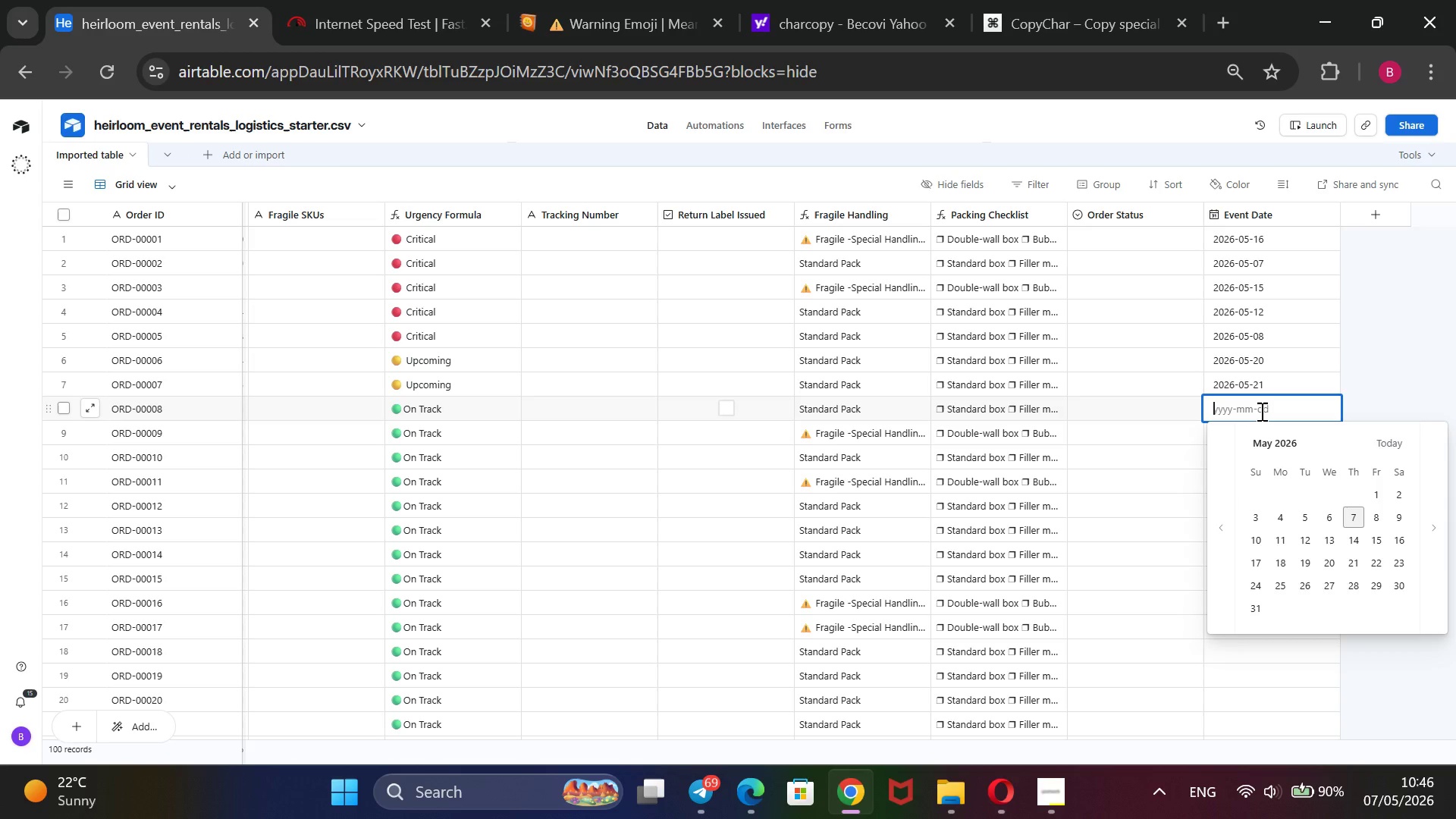 
left_click([1354, 562])
 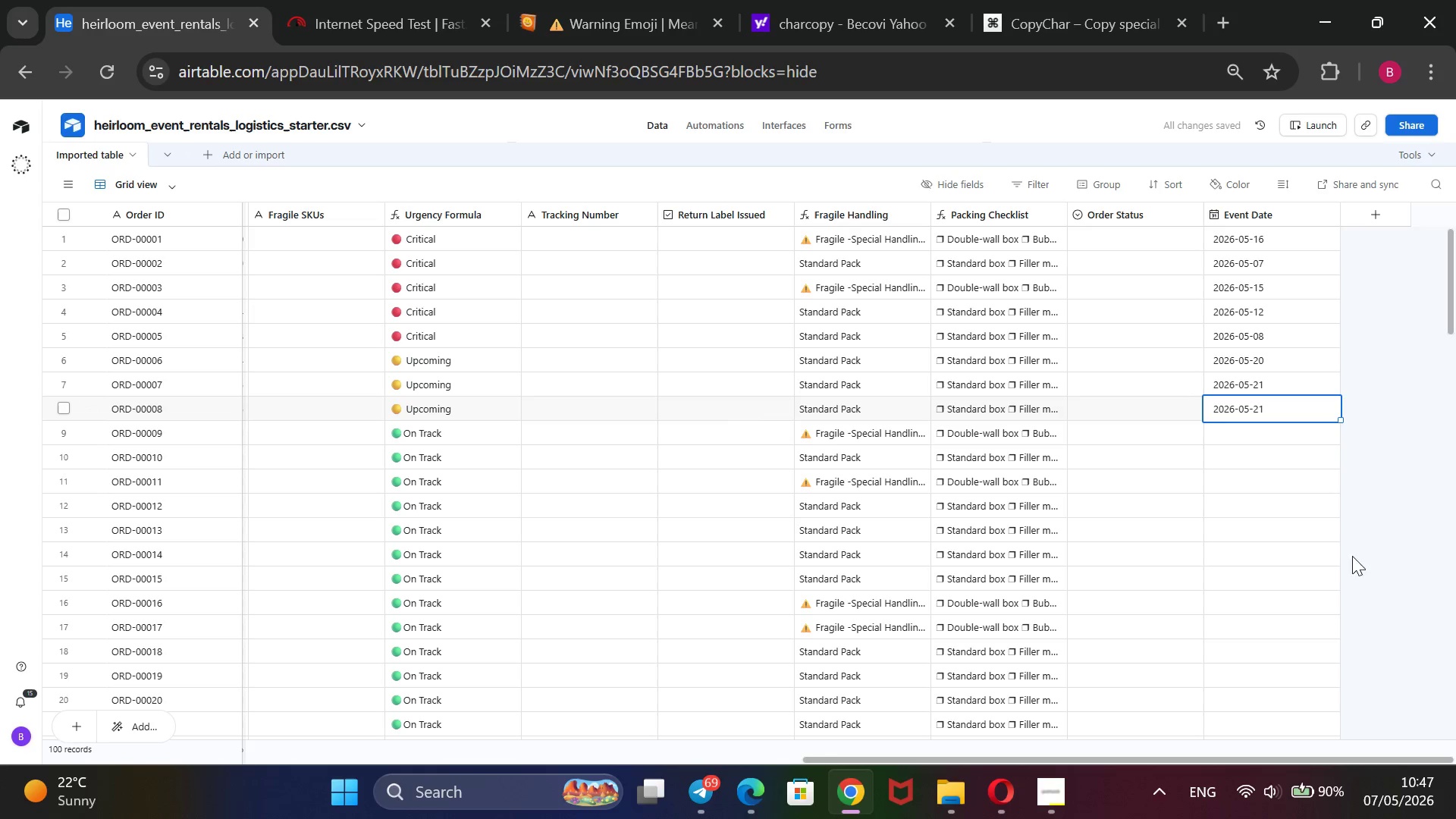 
left_click([1288, 438])
 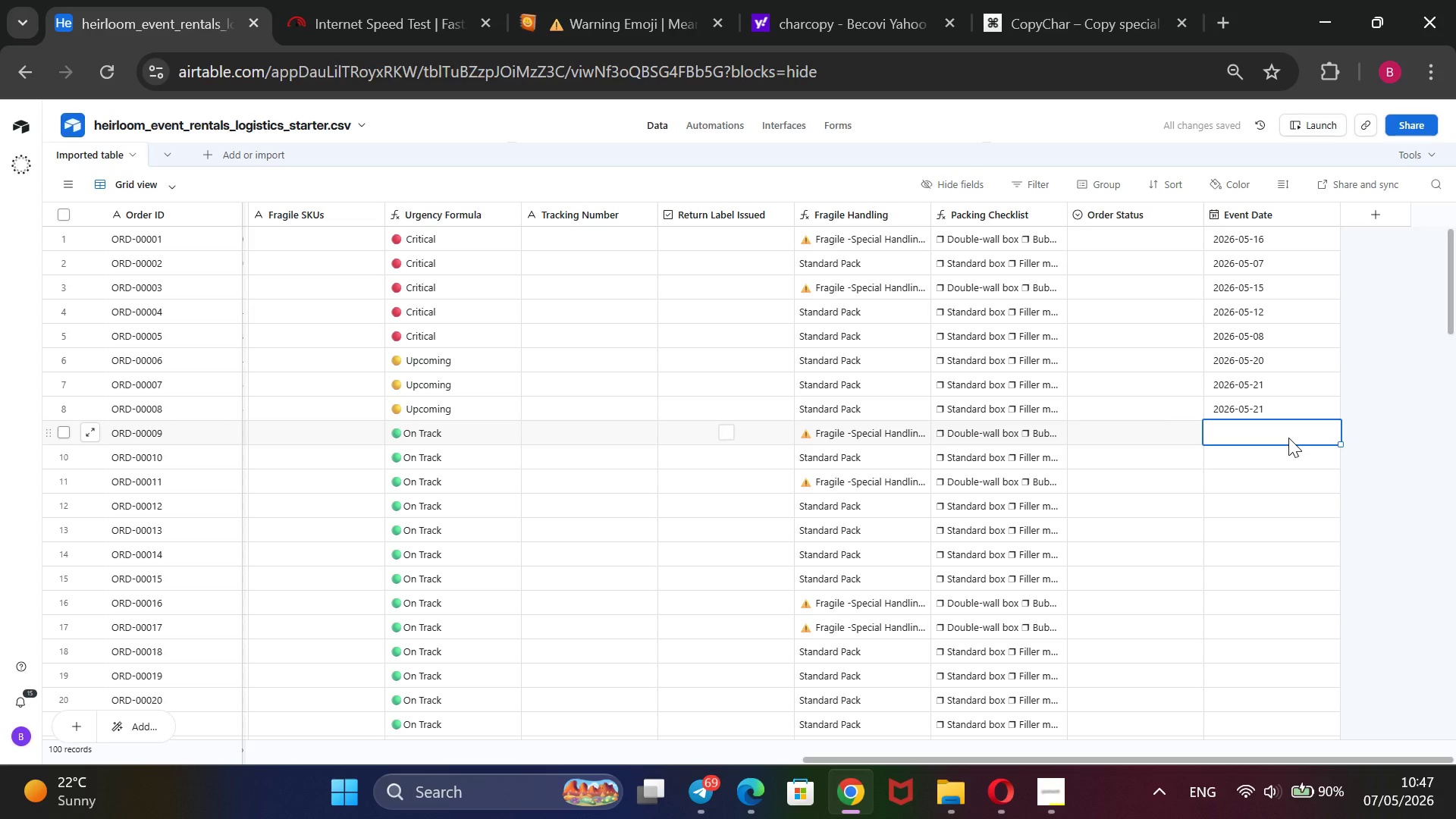 
key(Enter)
 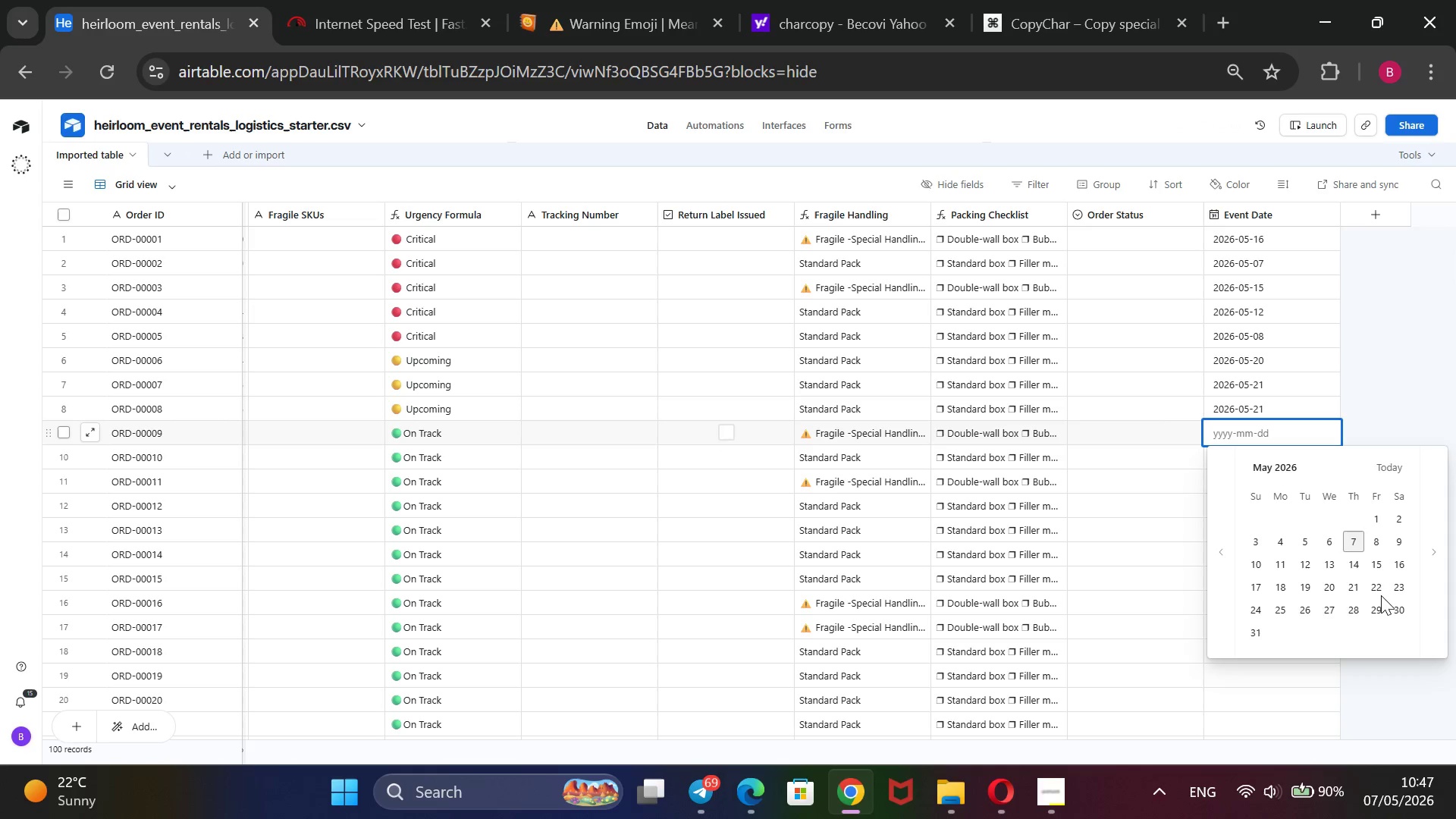 
left_click([1398, 612])
 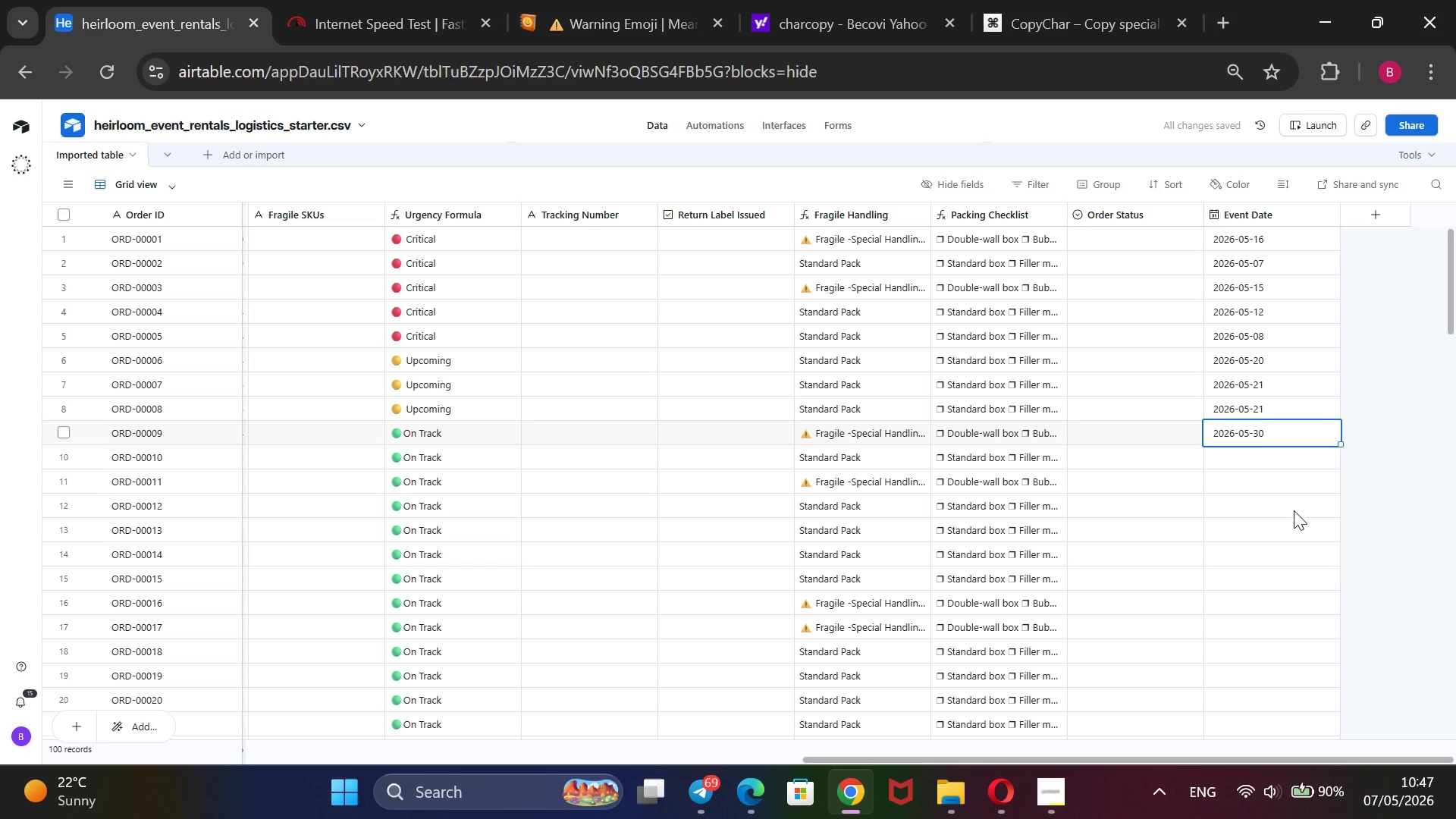 
left_click([1263, 457])
 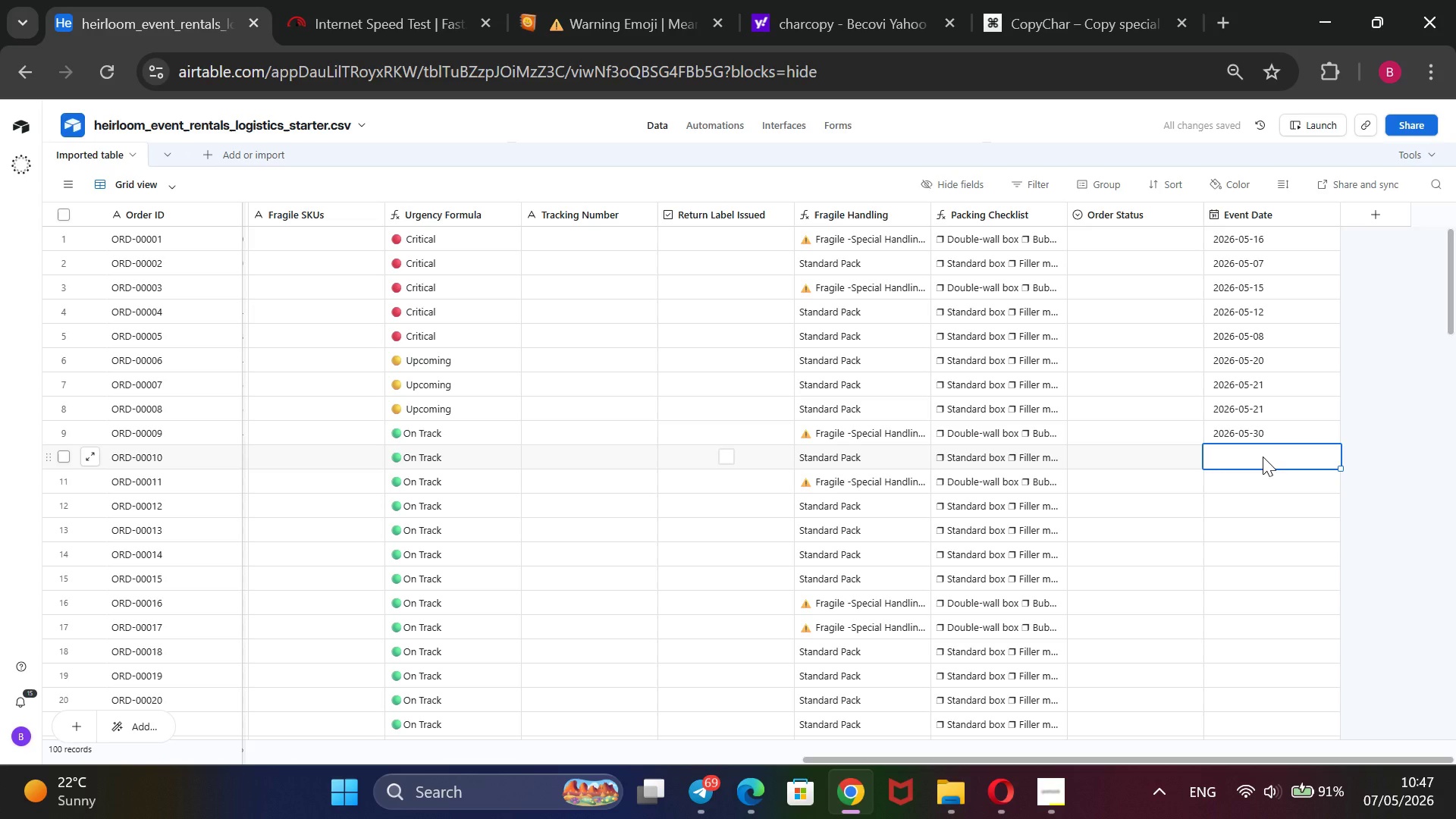 
key(Enter)
 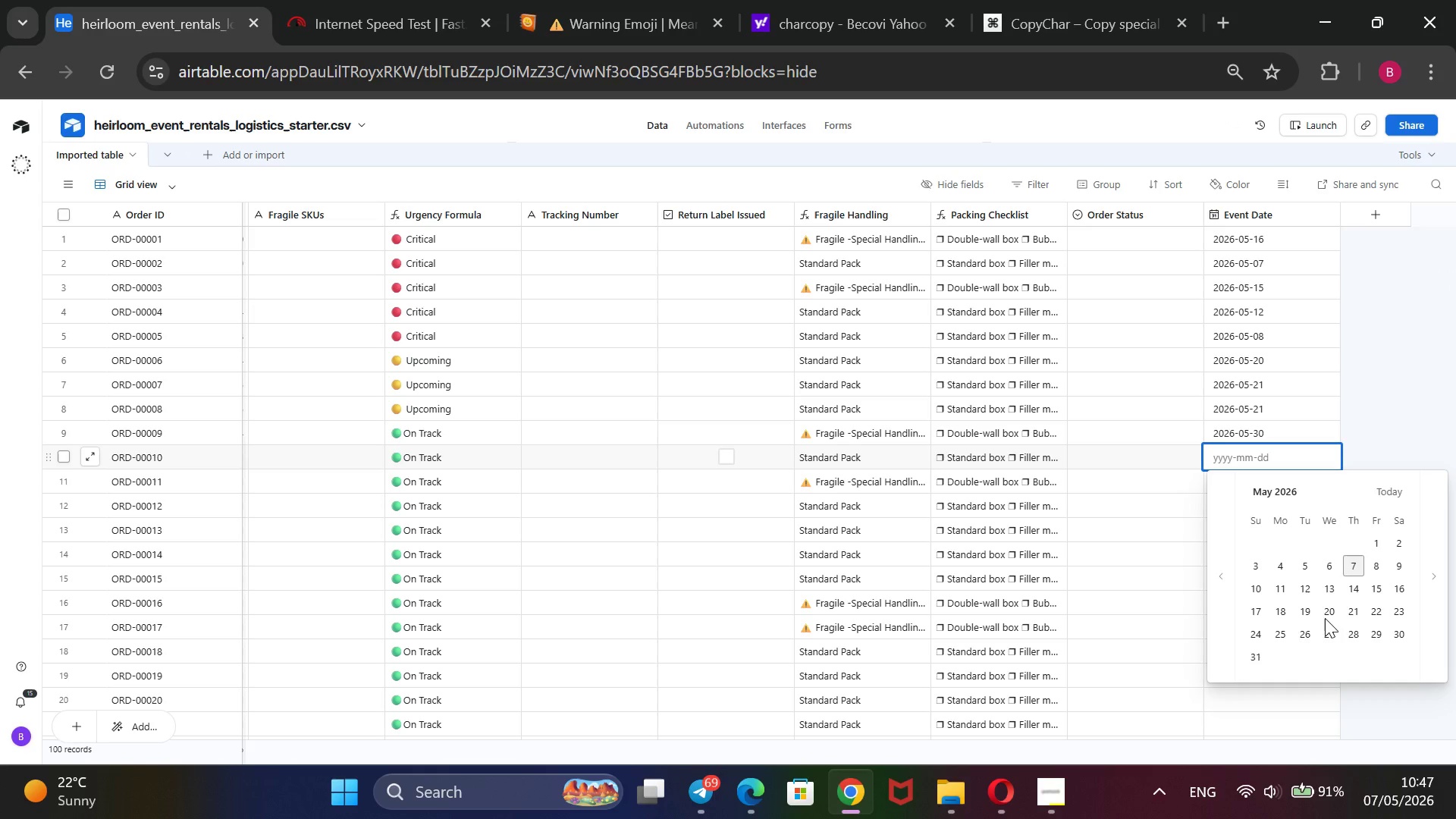 
left_click([1335, 639])
 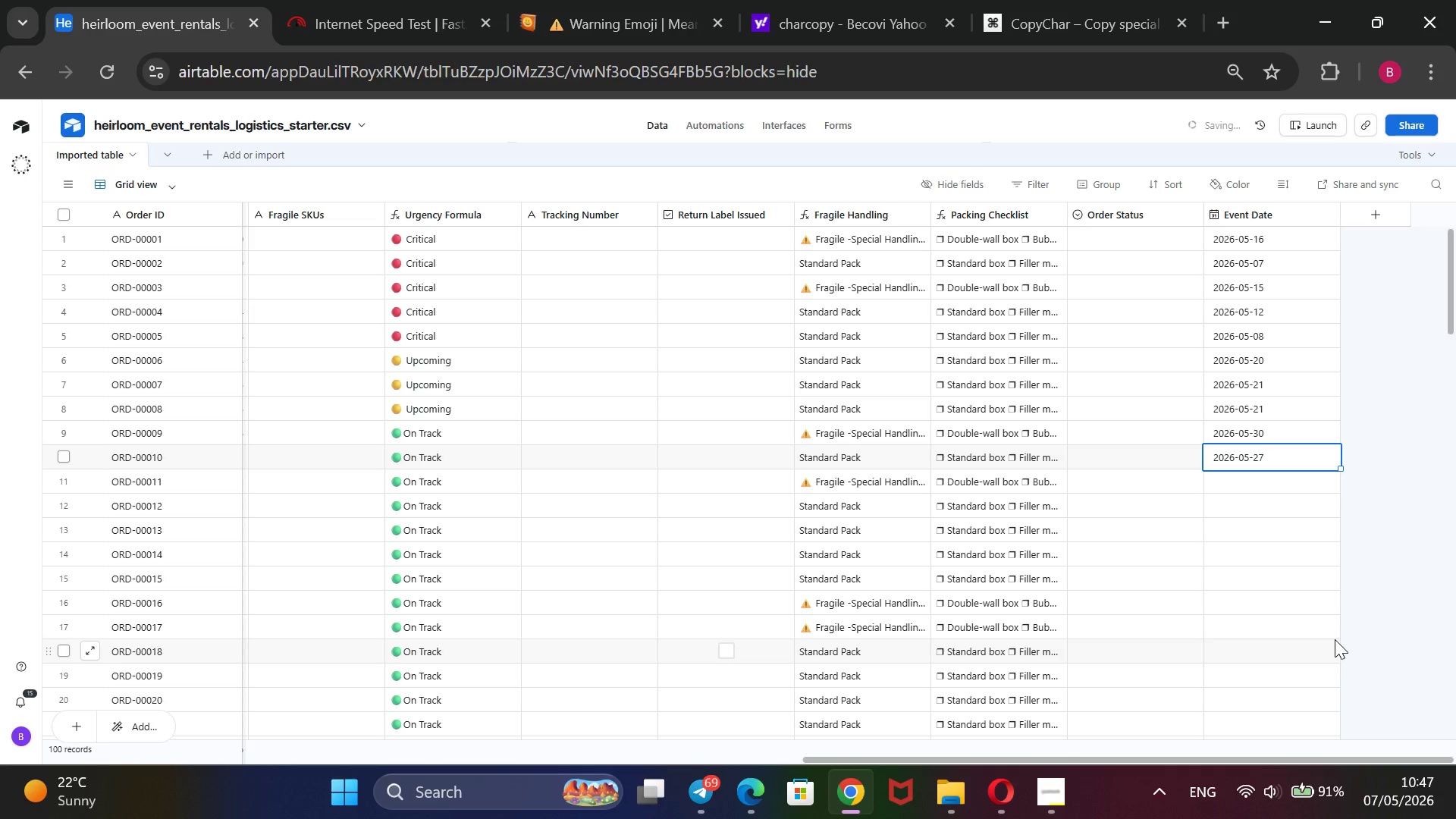 
left_click([1242, 483])
 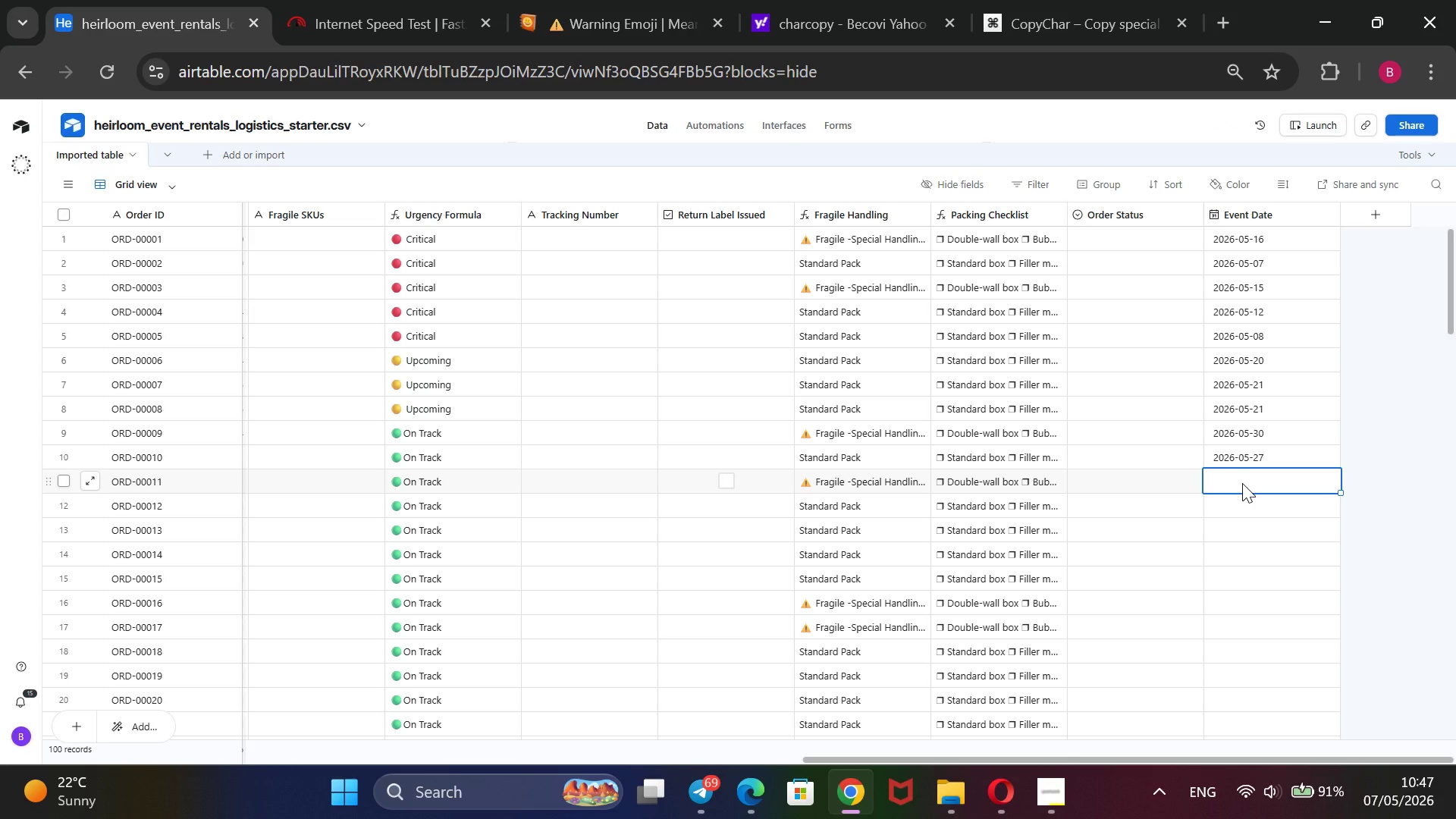 
wait(6.7)
 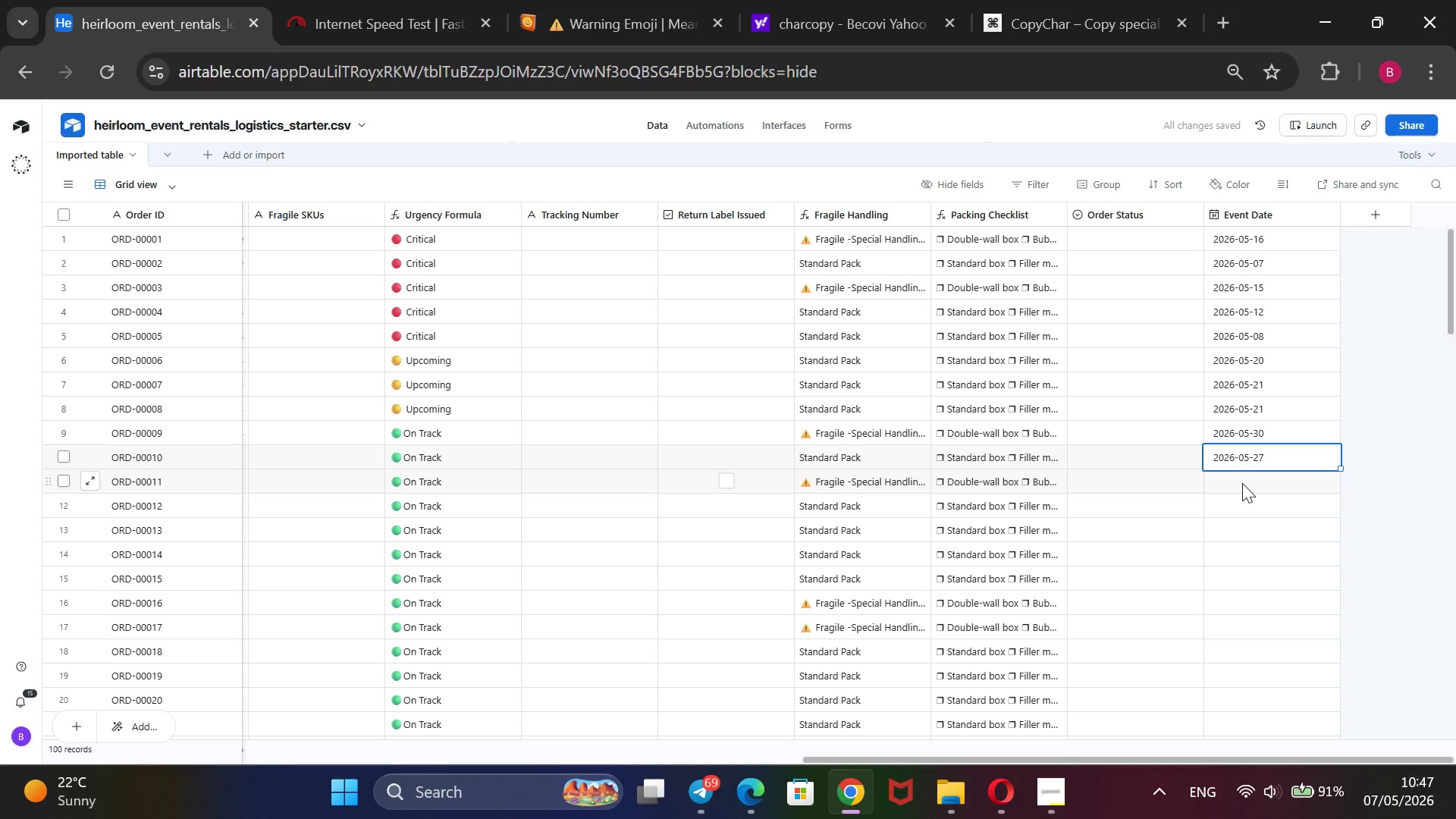 
key(Enter)
 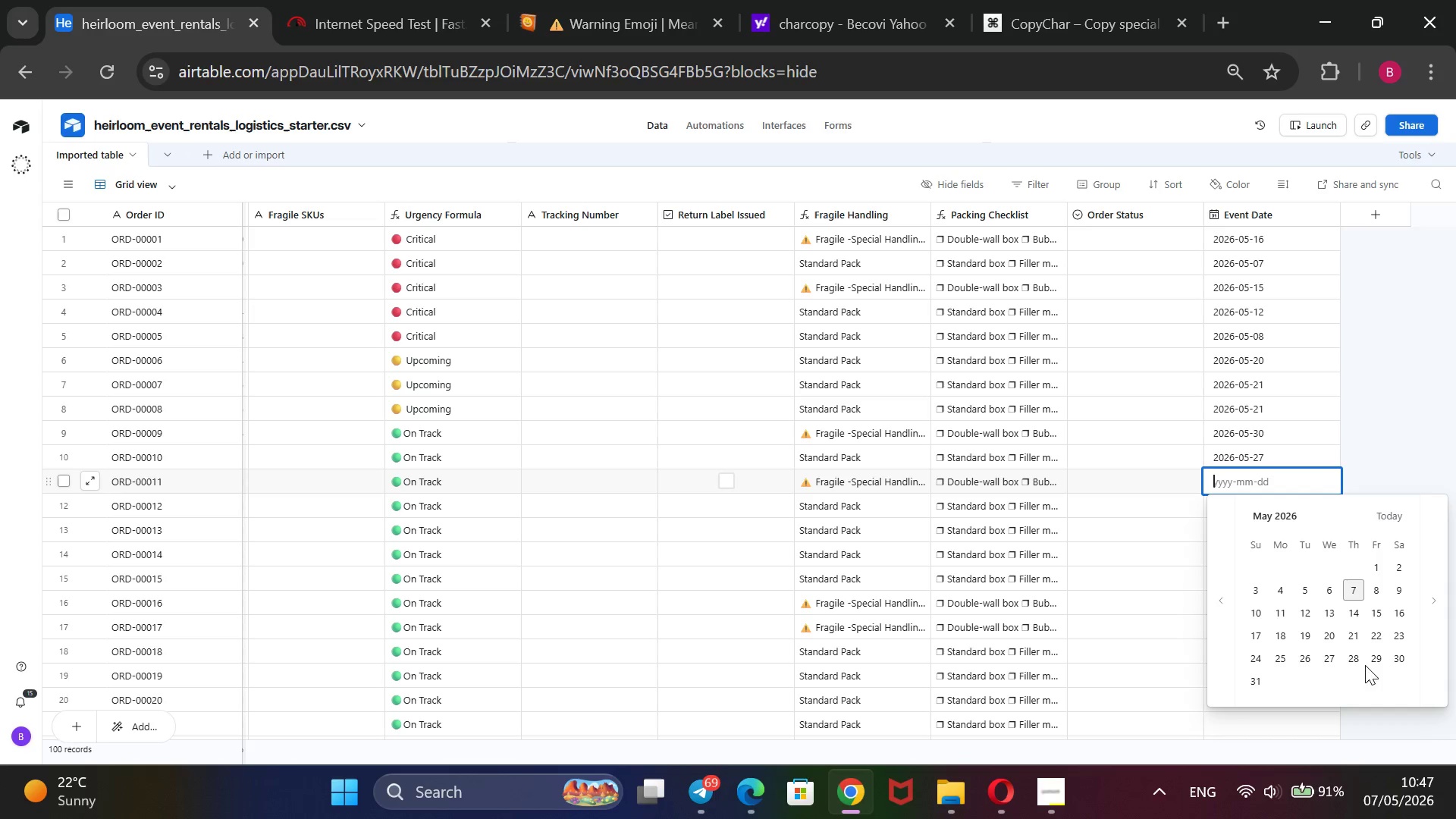 
left_click([1351, 661])
 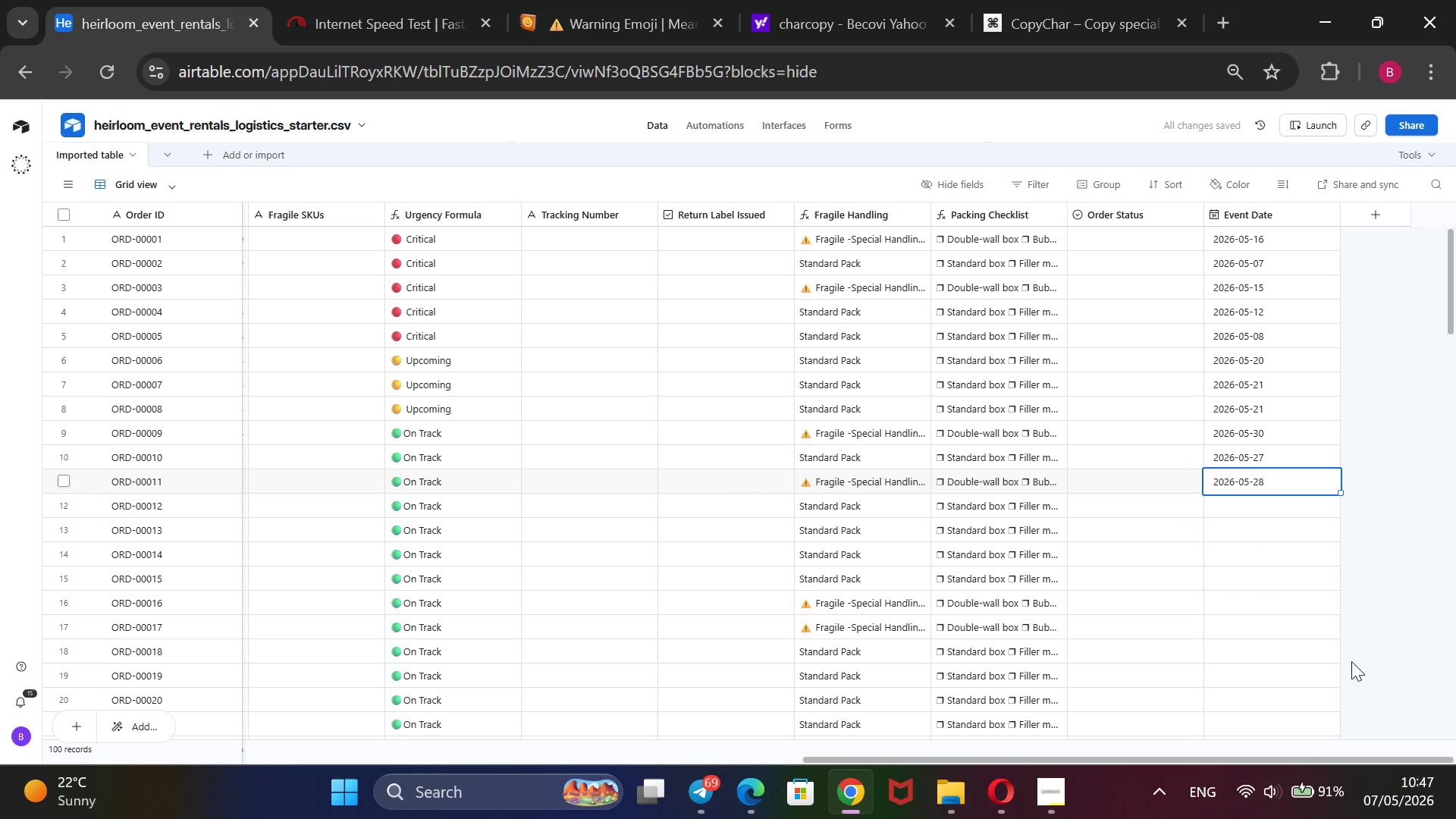 
wait(5.03)
 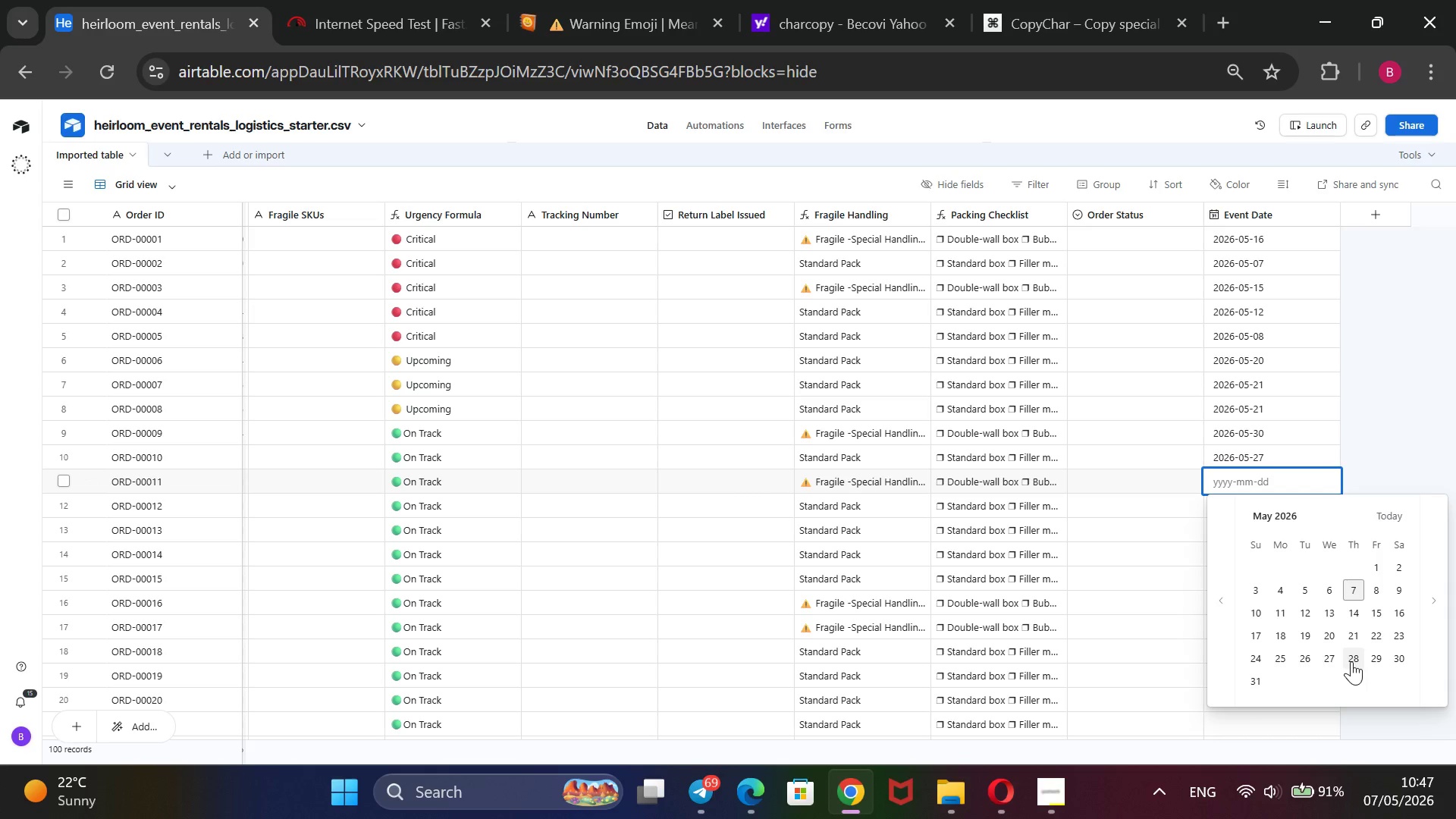 
left_click([1265, 504])
 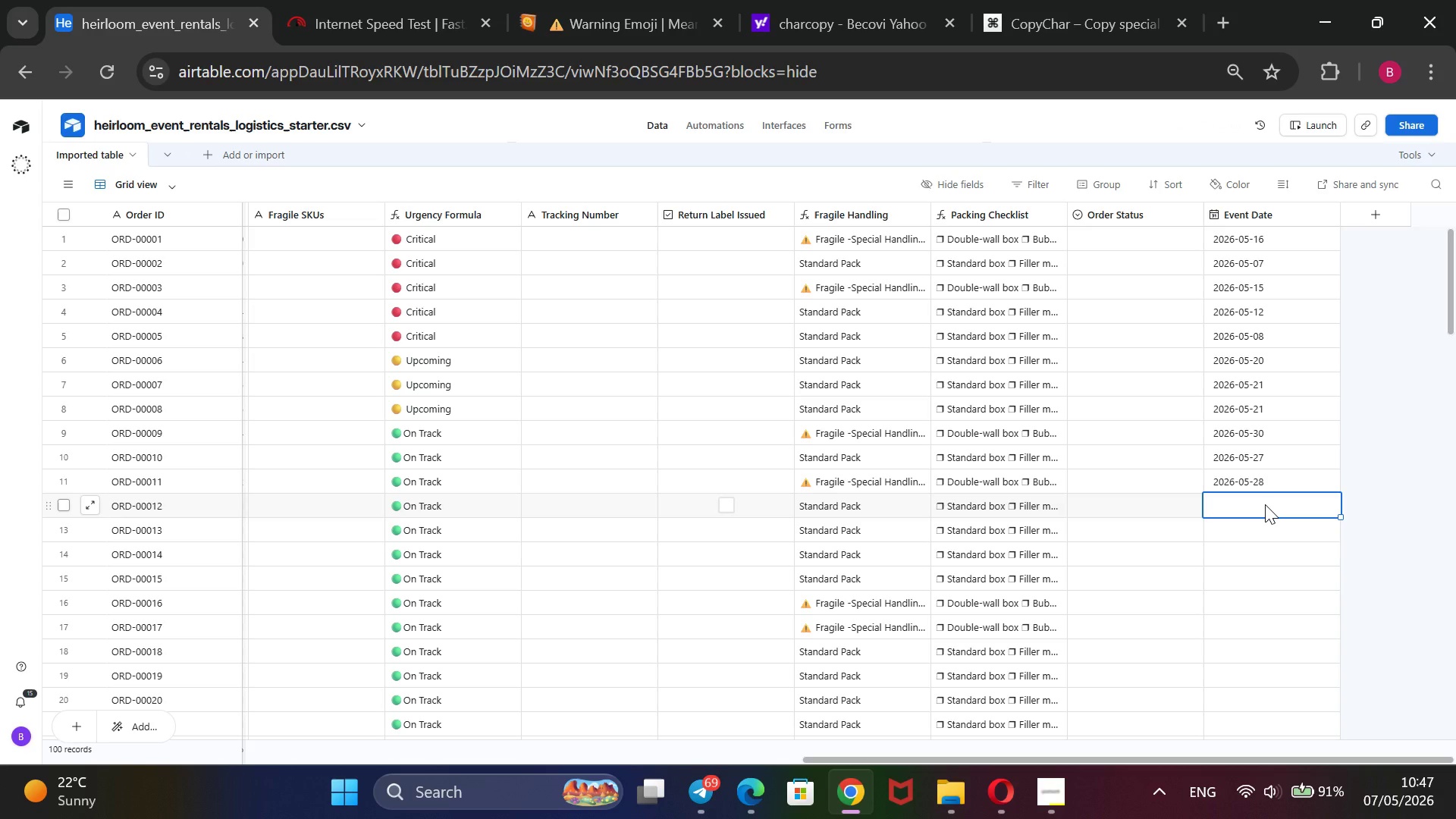 
wait(7.19)
 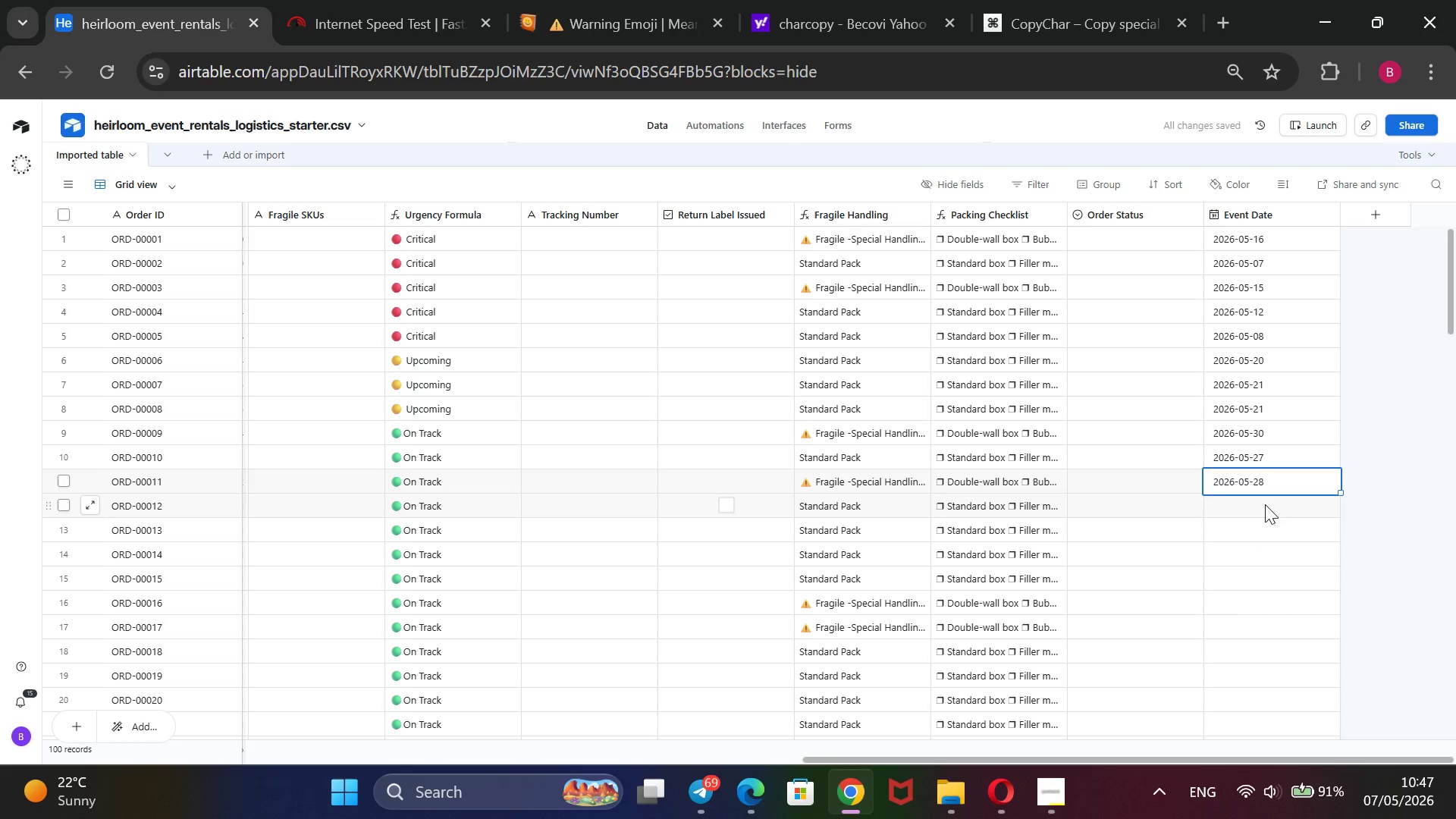 
key(2)
 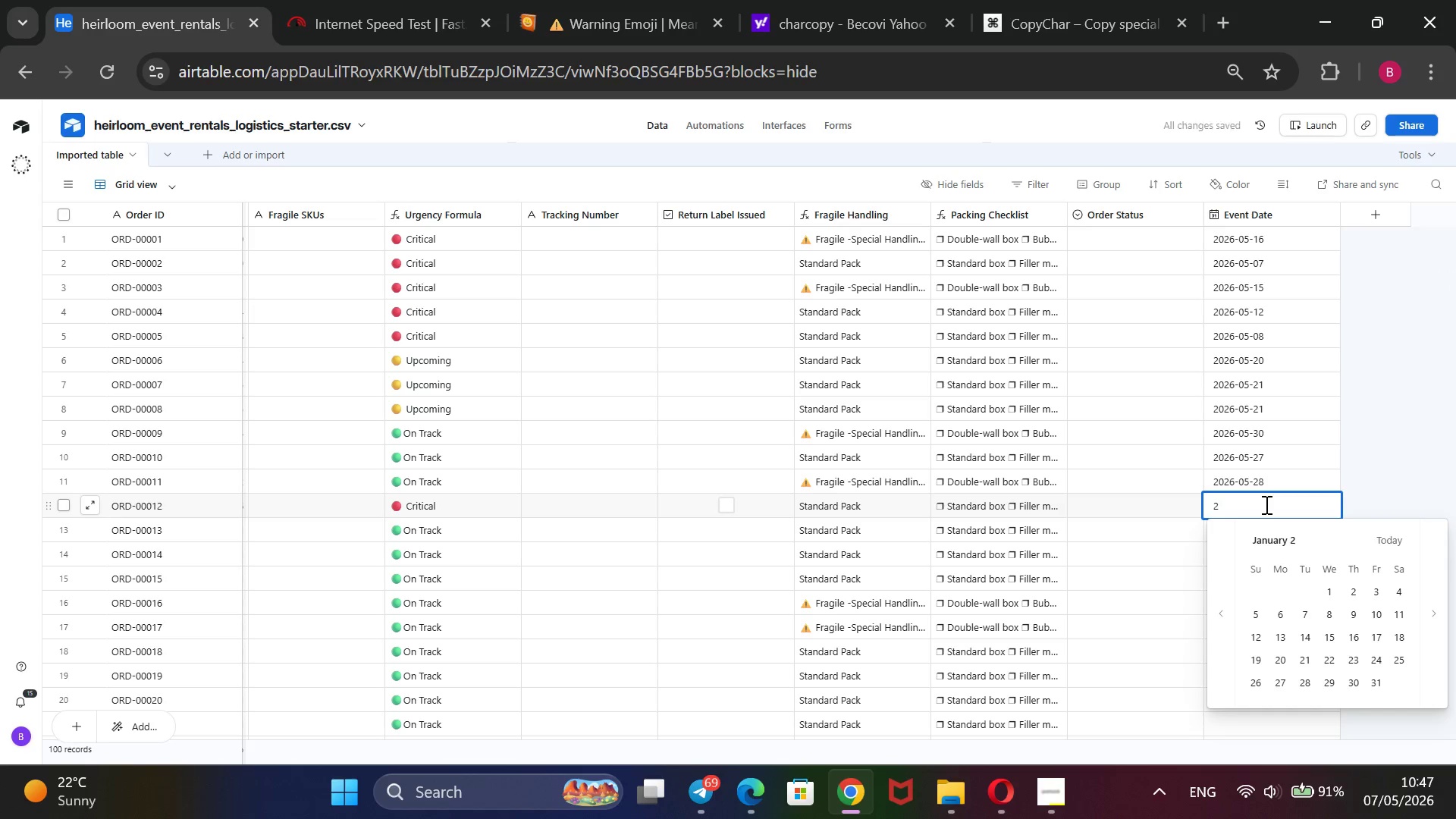 
key(Backspace)
 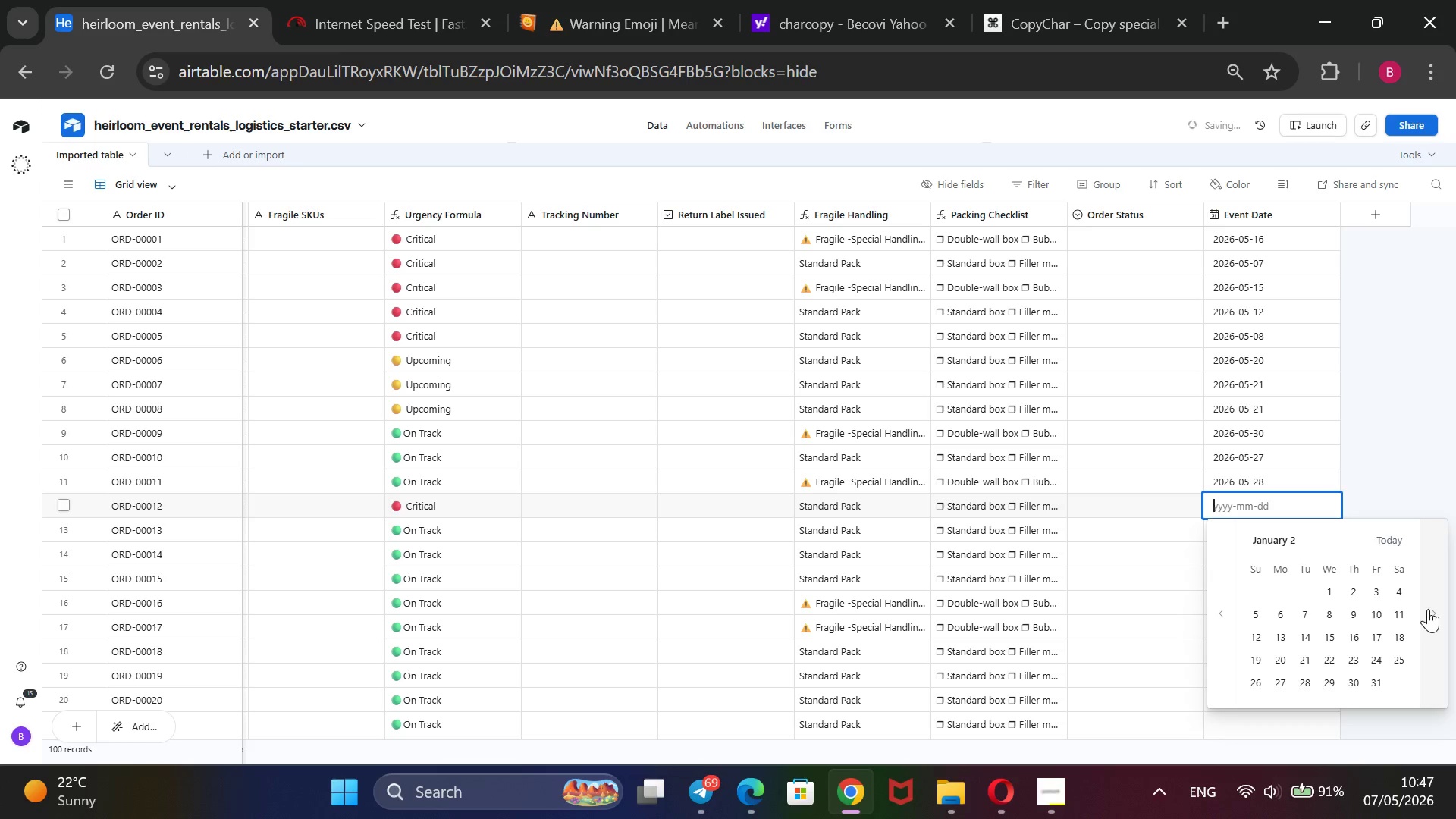 
double_click([1428, 609])
 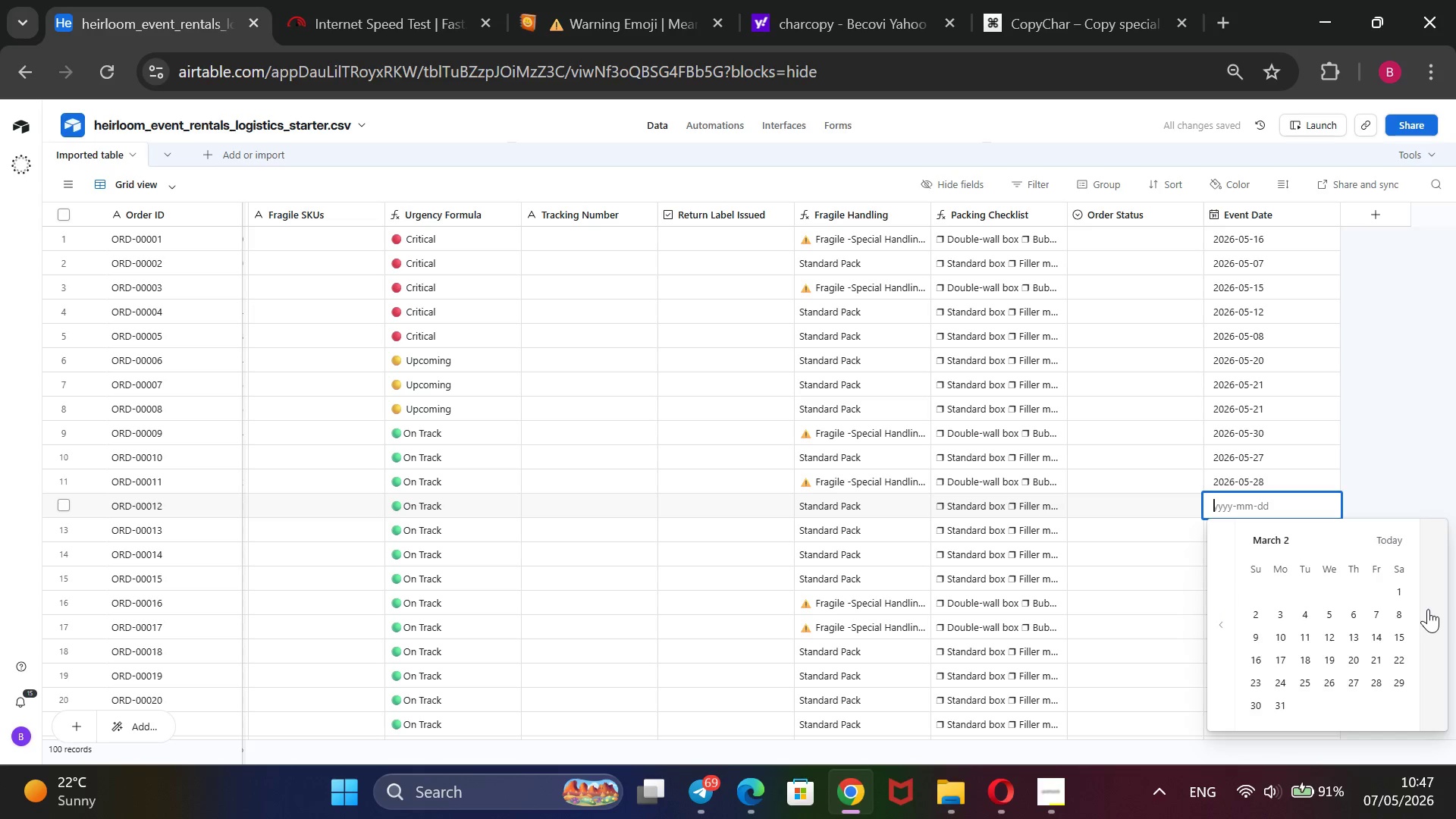 
double_click([1428, 609])
 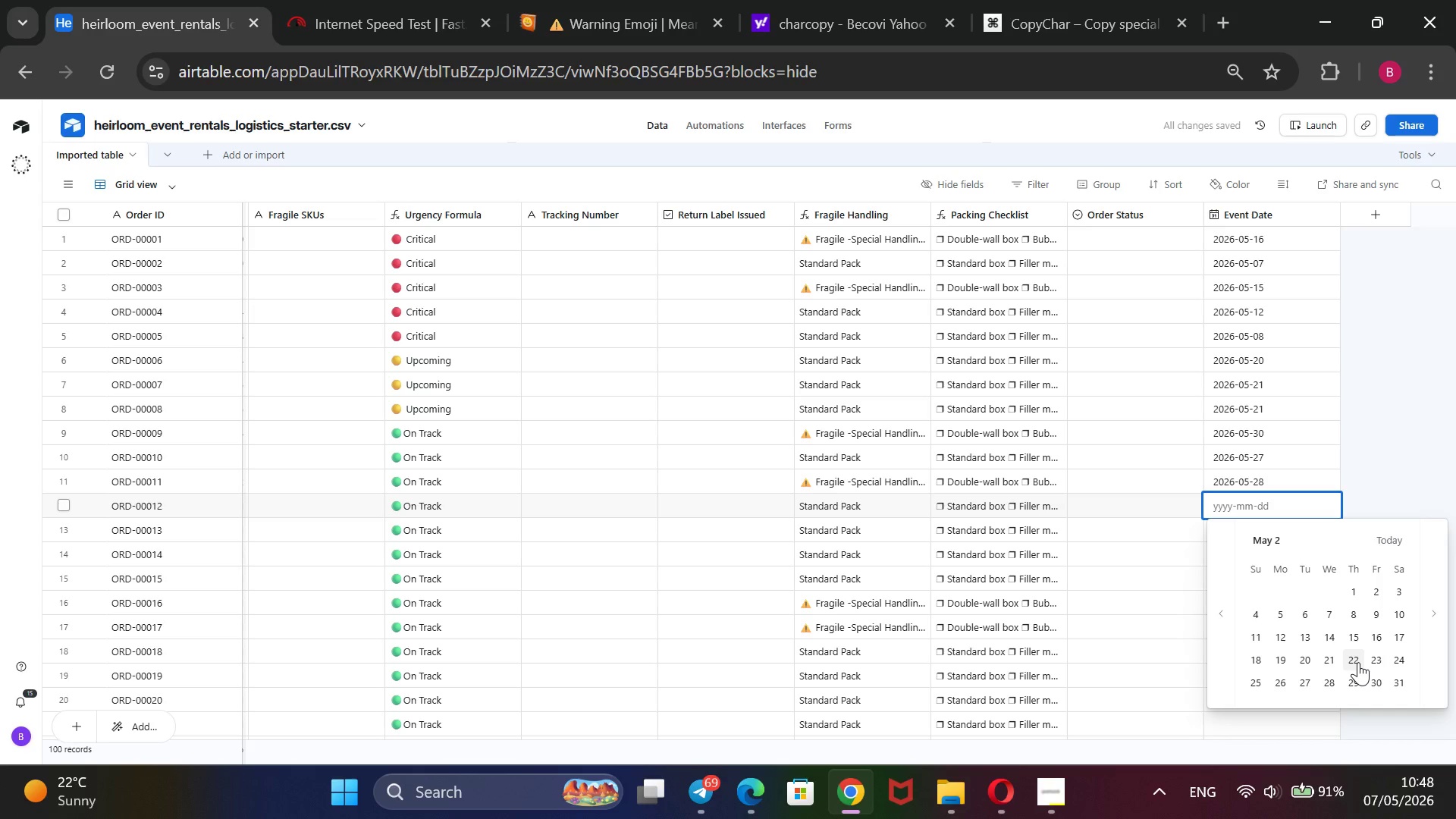 
left_click([1358, 662])
 